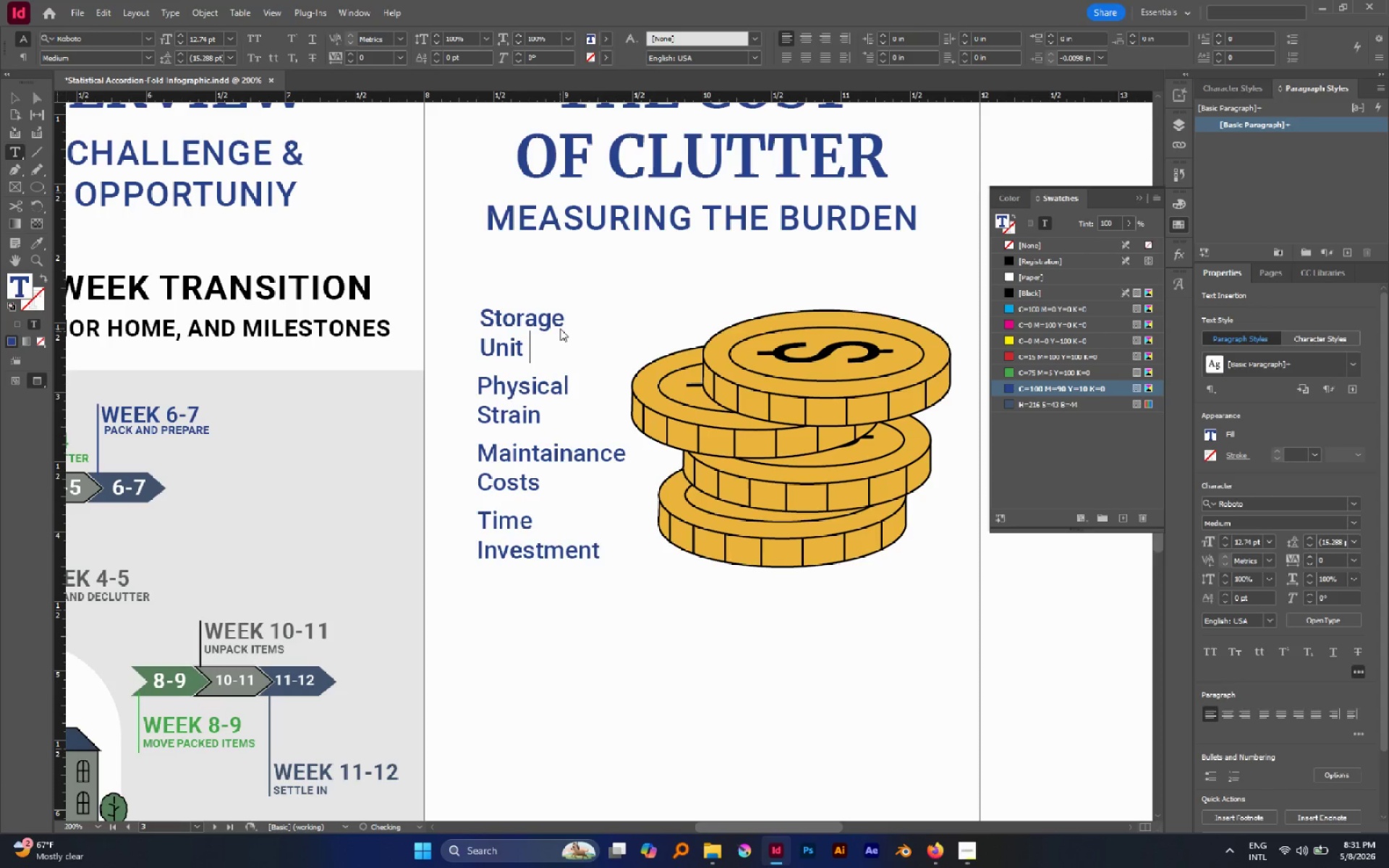 
key(Backspace)
 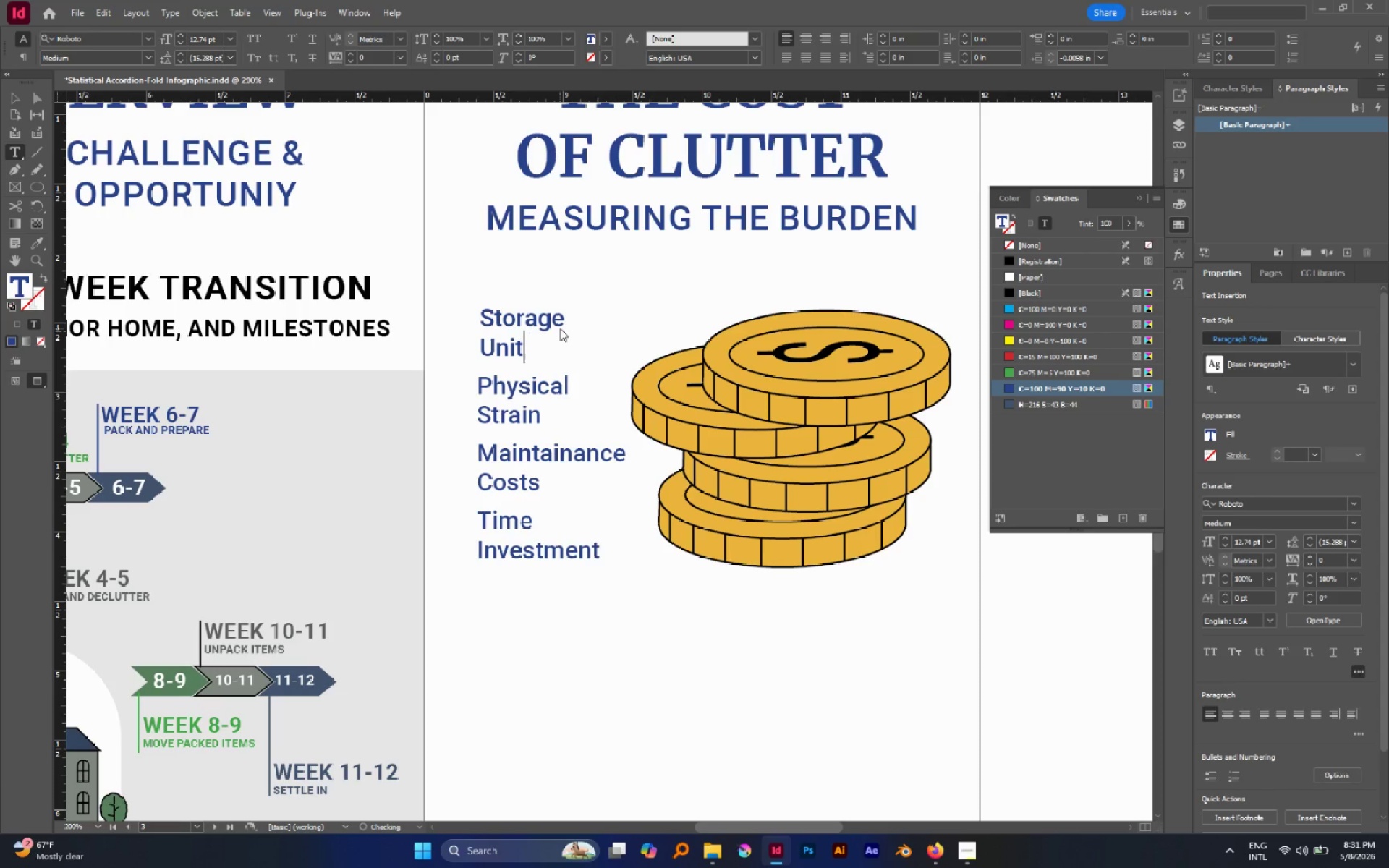 
key(Backspace)
 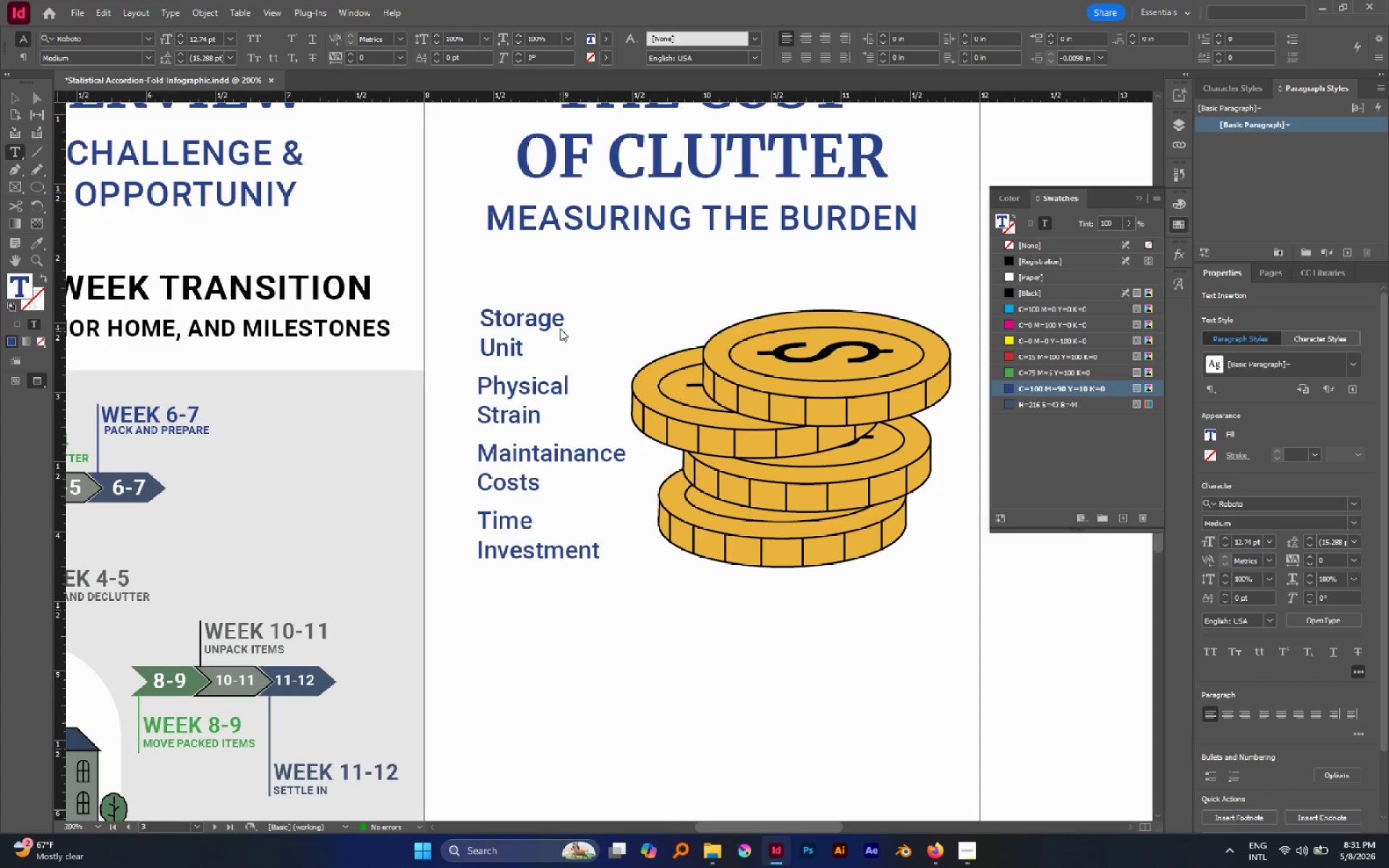 
type( Fed)
key(Backspace)
type(e)
key(Escape)
 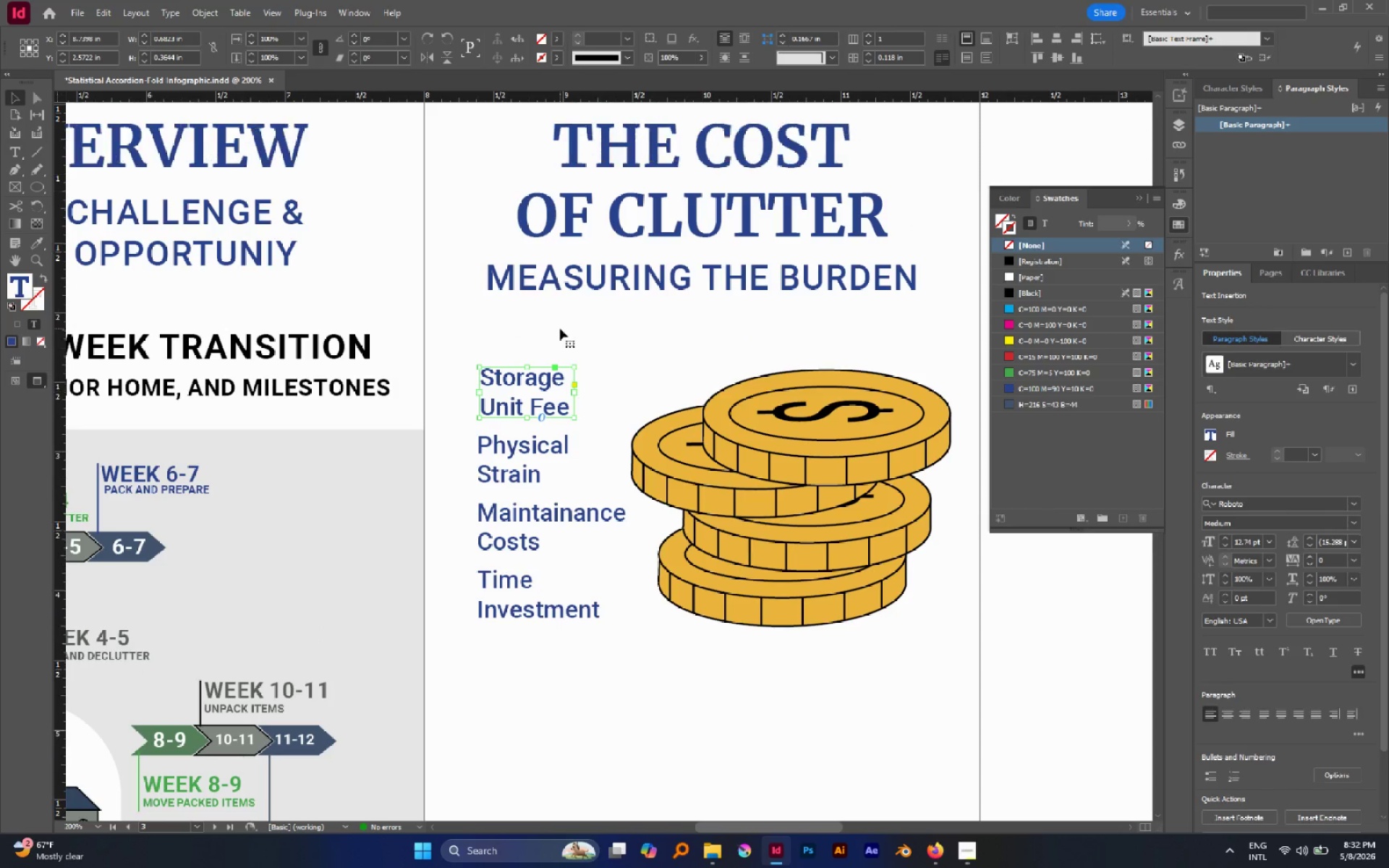 
scroll: coordinate [560, 328], scroll_direction: up, amount: 1.0
 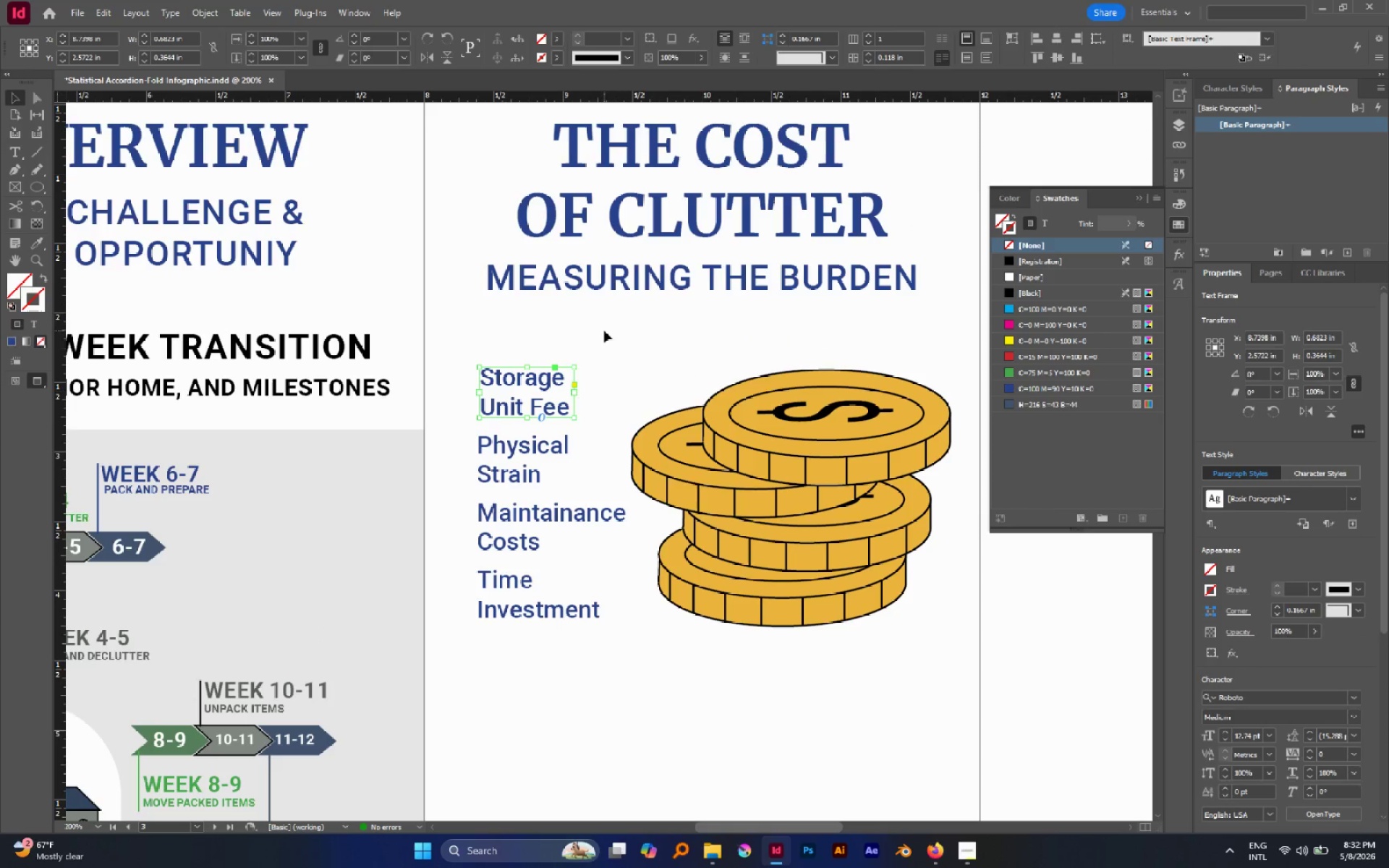 
left_click([604, 331])
 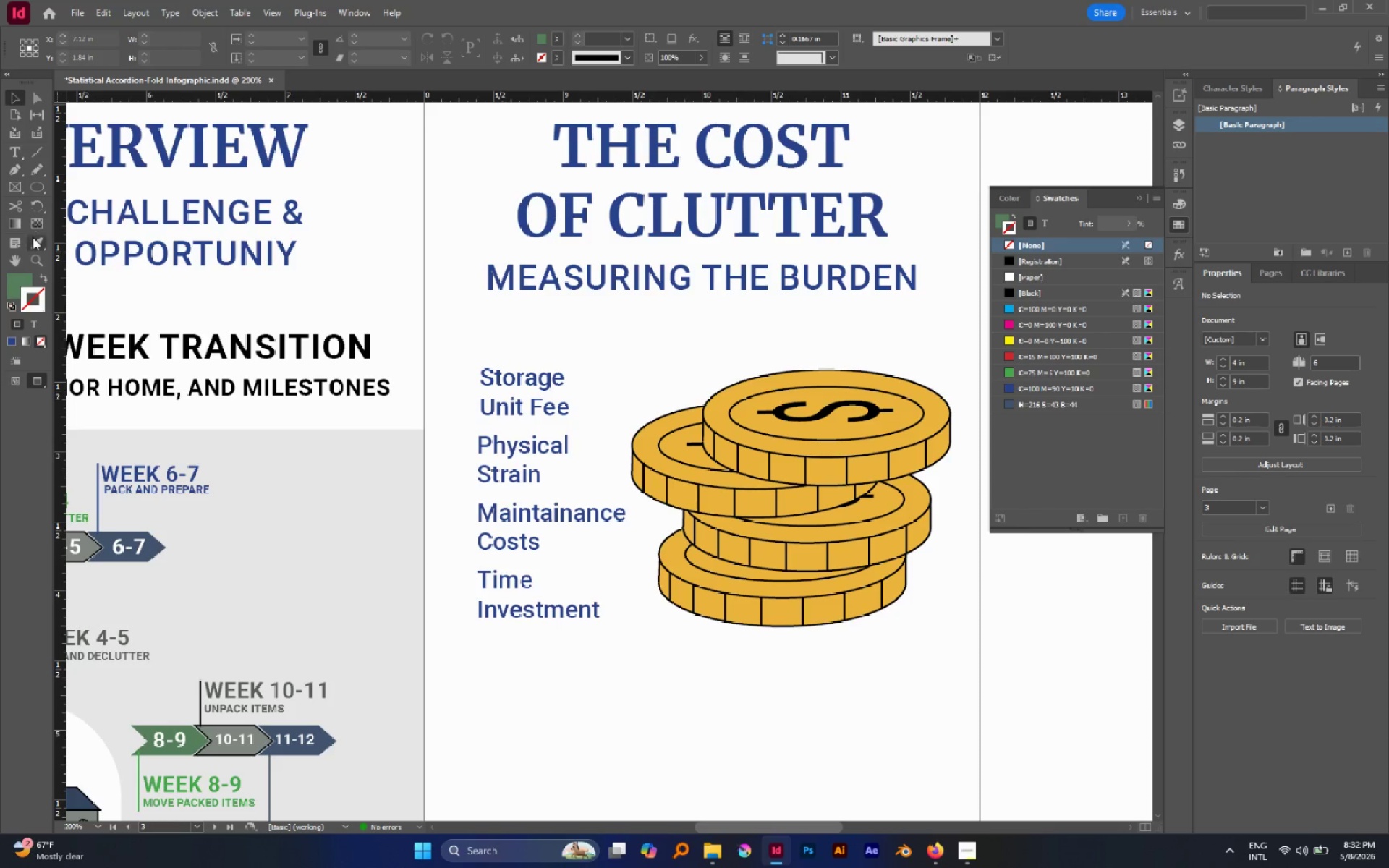 
key(M)
 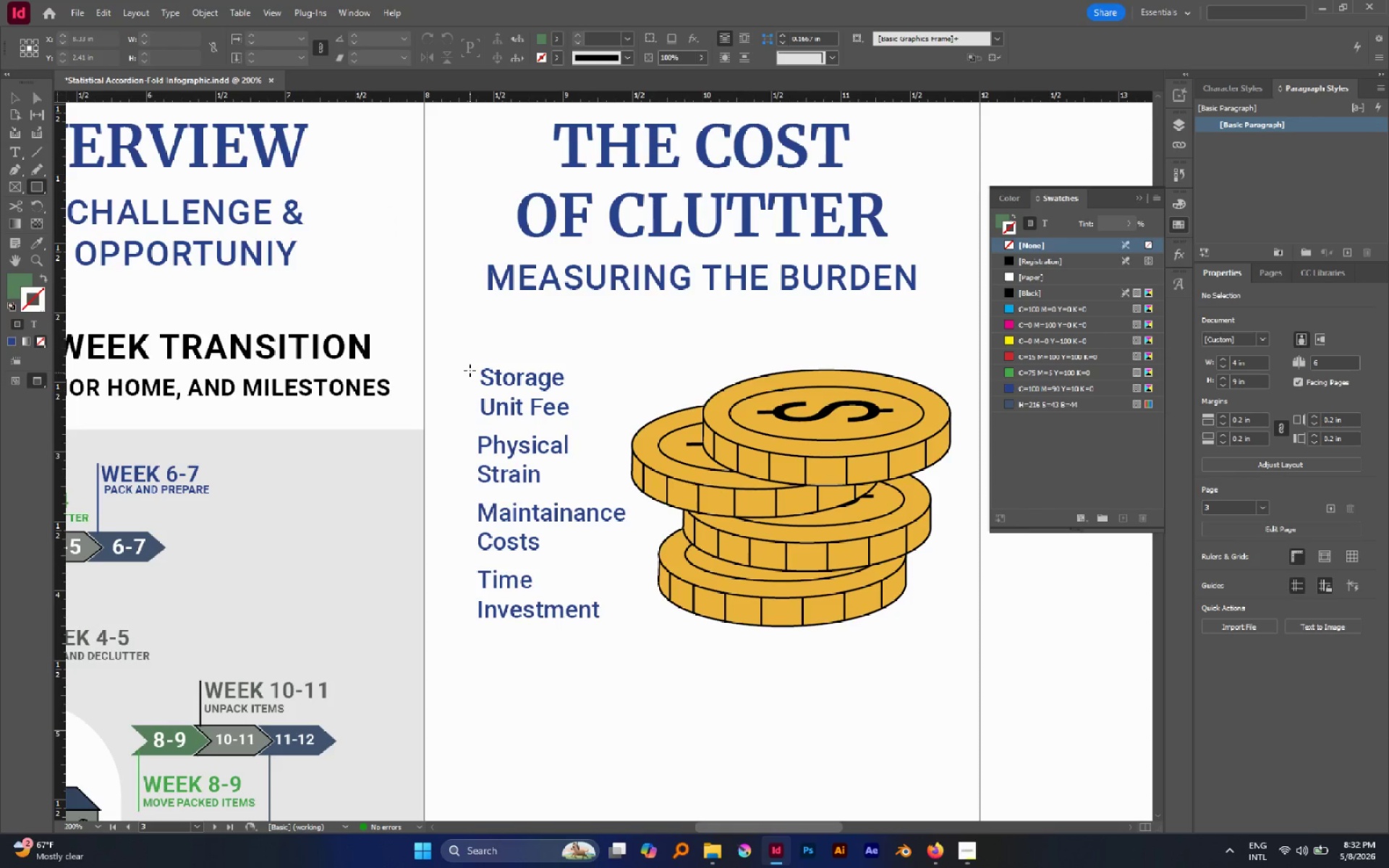 
left_click_drag(start_coordinate=[468, 369], to_coordinate=[474, 413])
 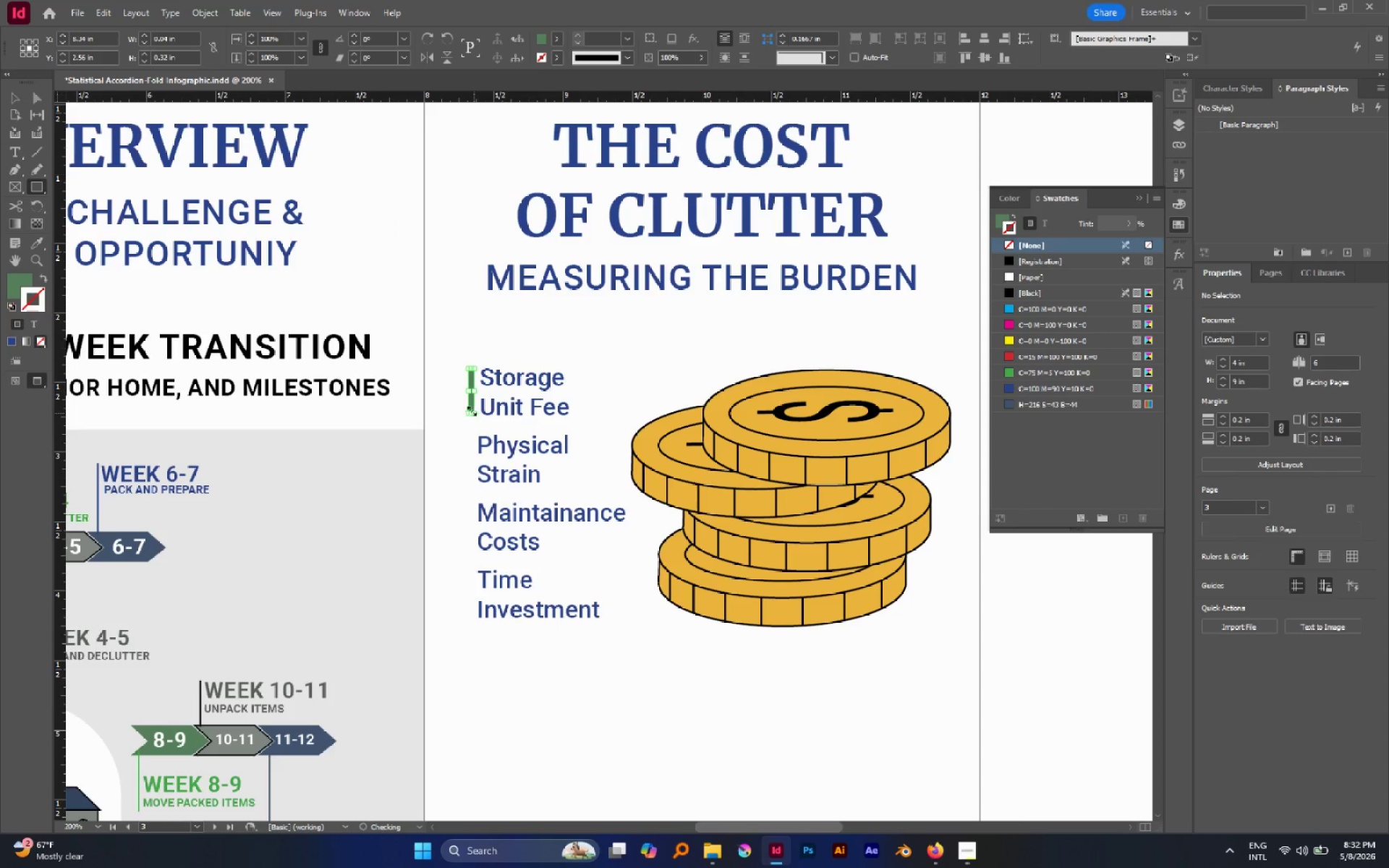 
key(V)
 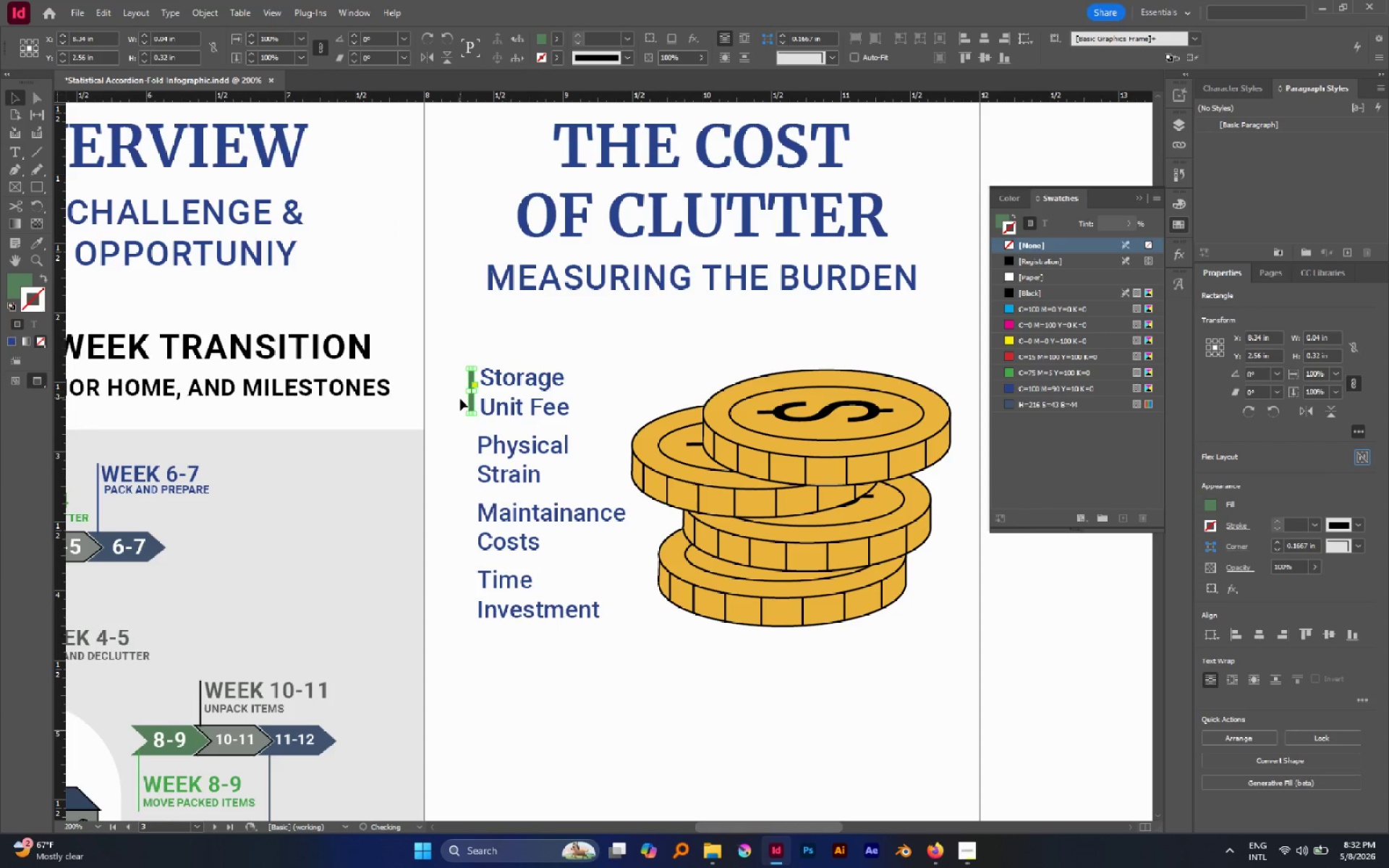 
hold_key(key=AltLeft, duration=2.02)
scroll: coordinate [556, 389], scroll_direction: up, amount: 13.0
 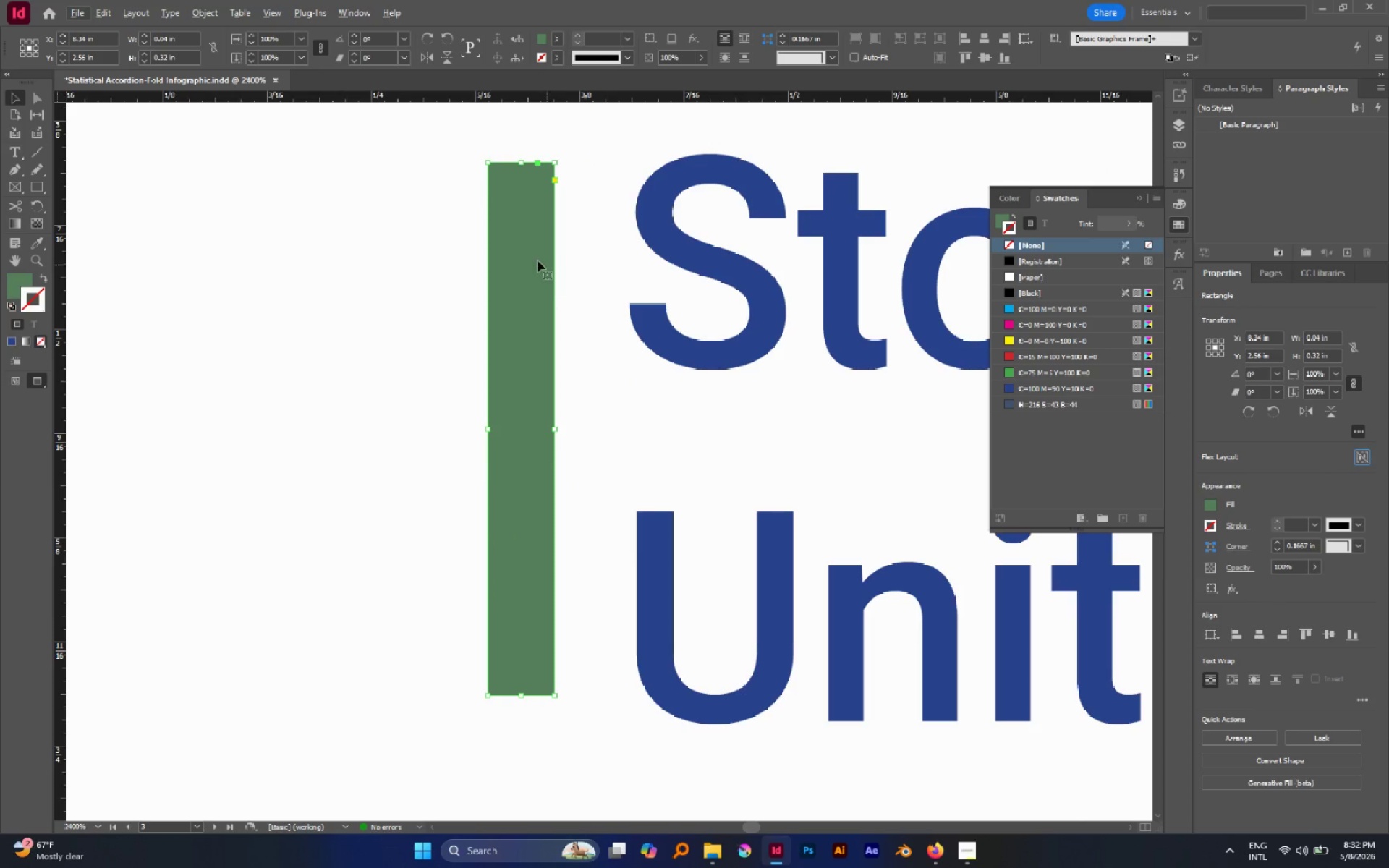 
left_click_drag(start_coordinate=[531, 258], to_coordinate=[712, 250])
 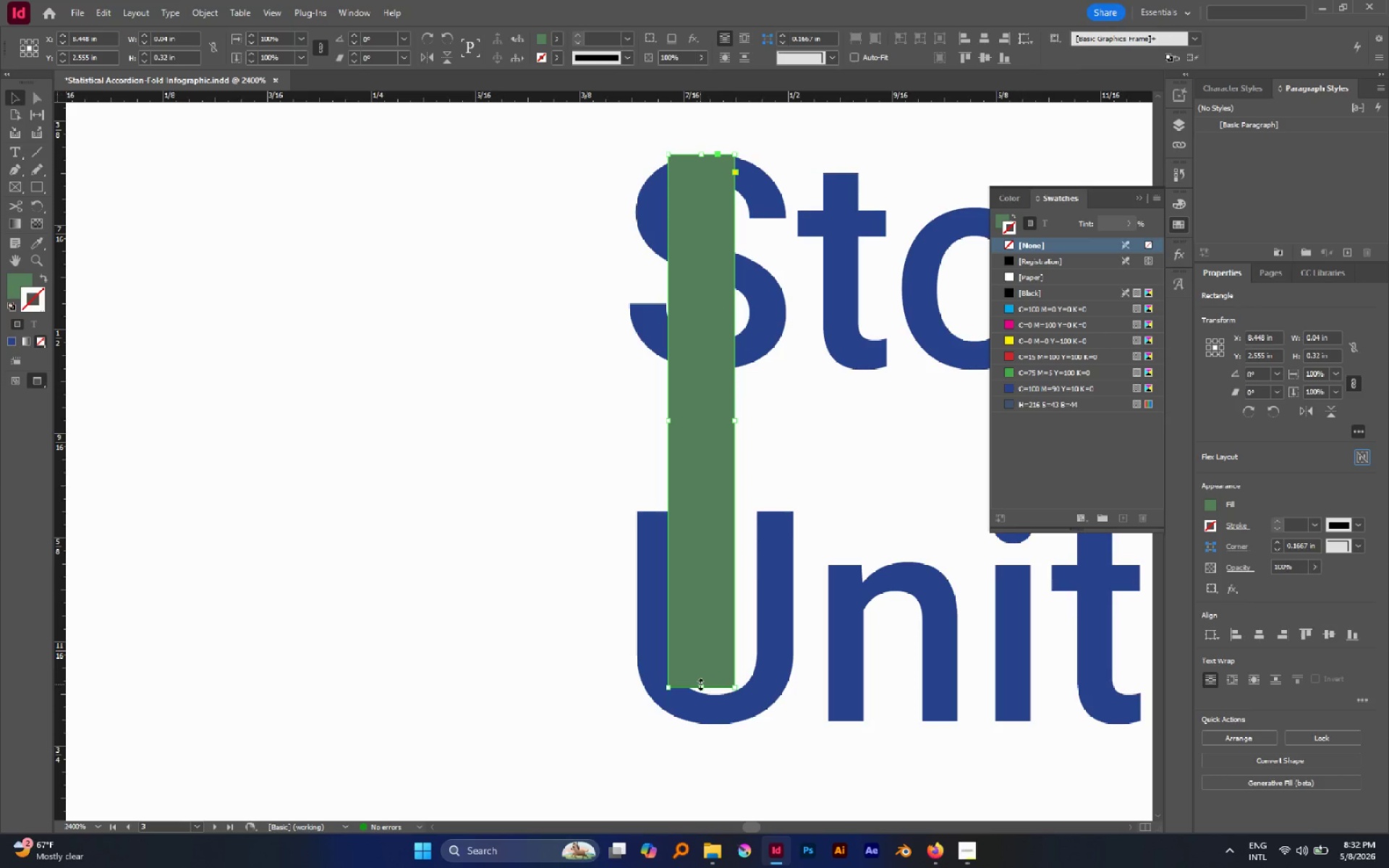 
left_click_drag(start_coordinate=[700, 684], to_coordinate=[718, 723])
 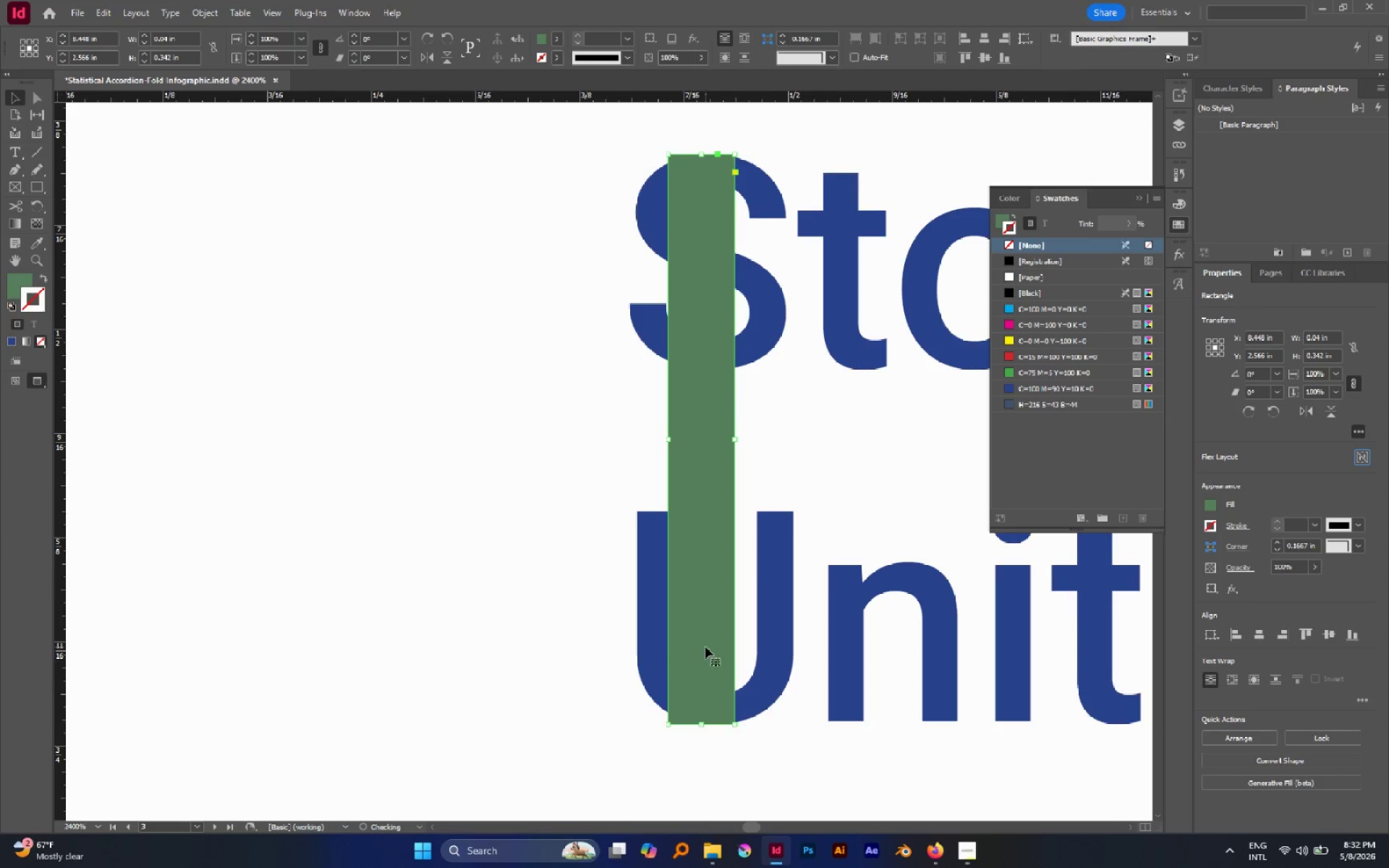 
left_click_drag(start_coordinate=[705, 647], to_coordinate=[556, 639])
 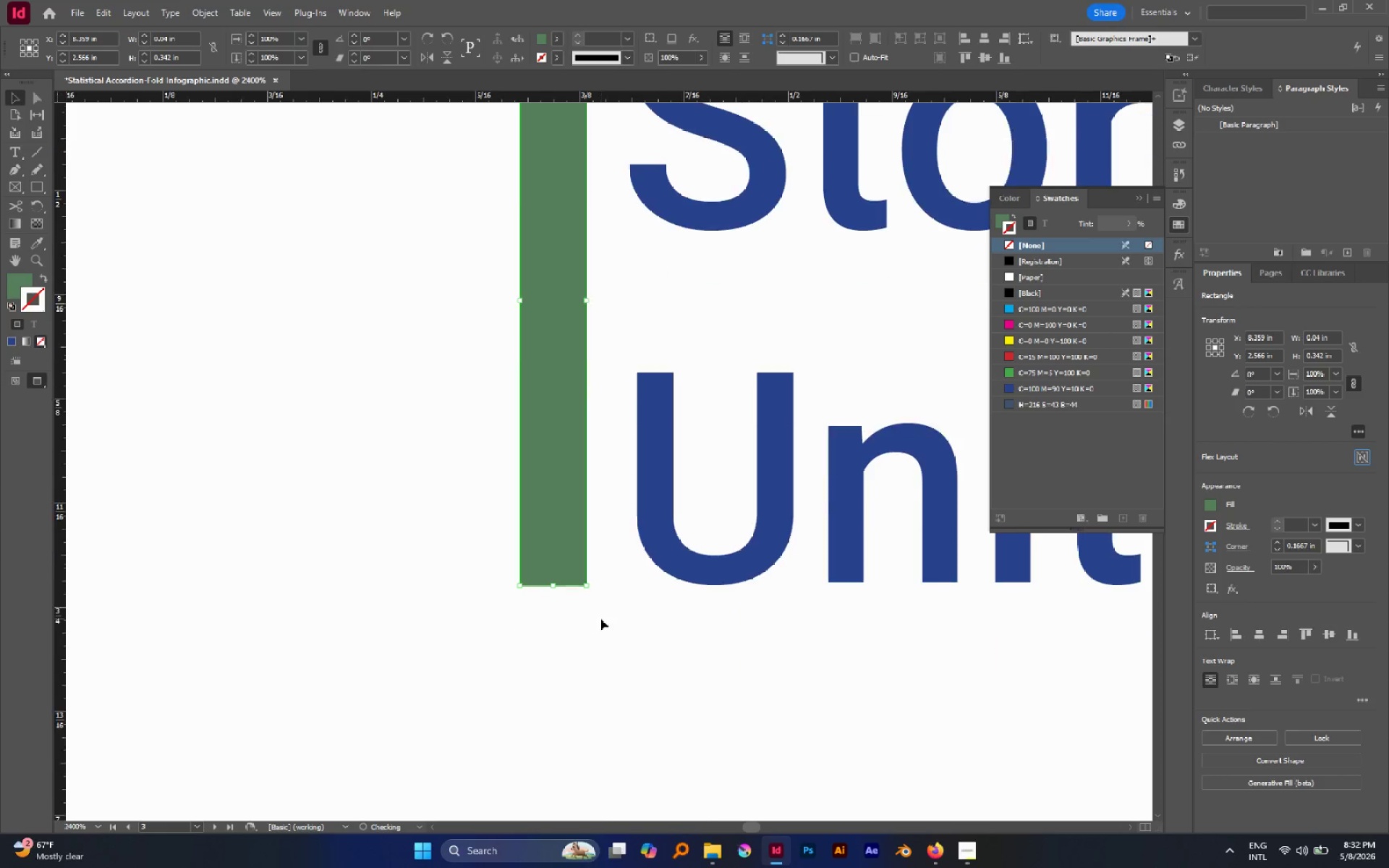 
hold_key(key=ShiftLeft, duration=0.89)
 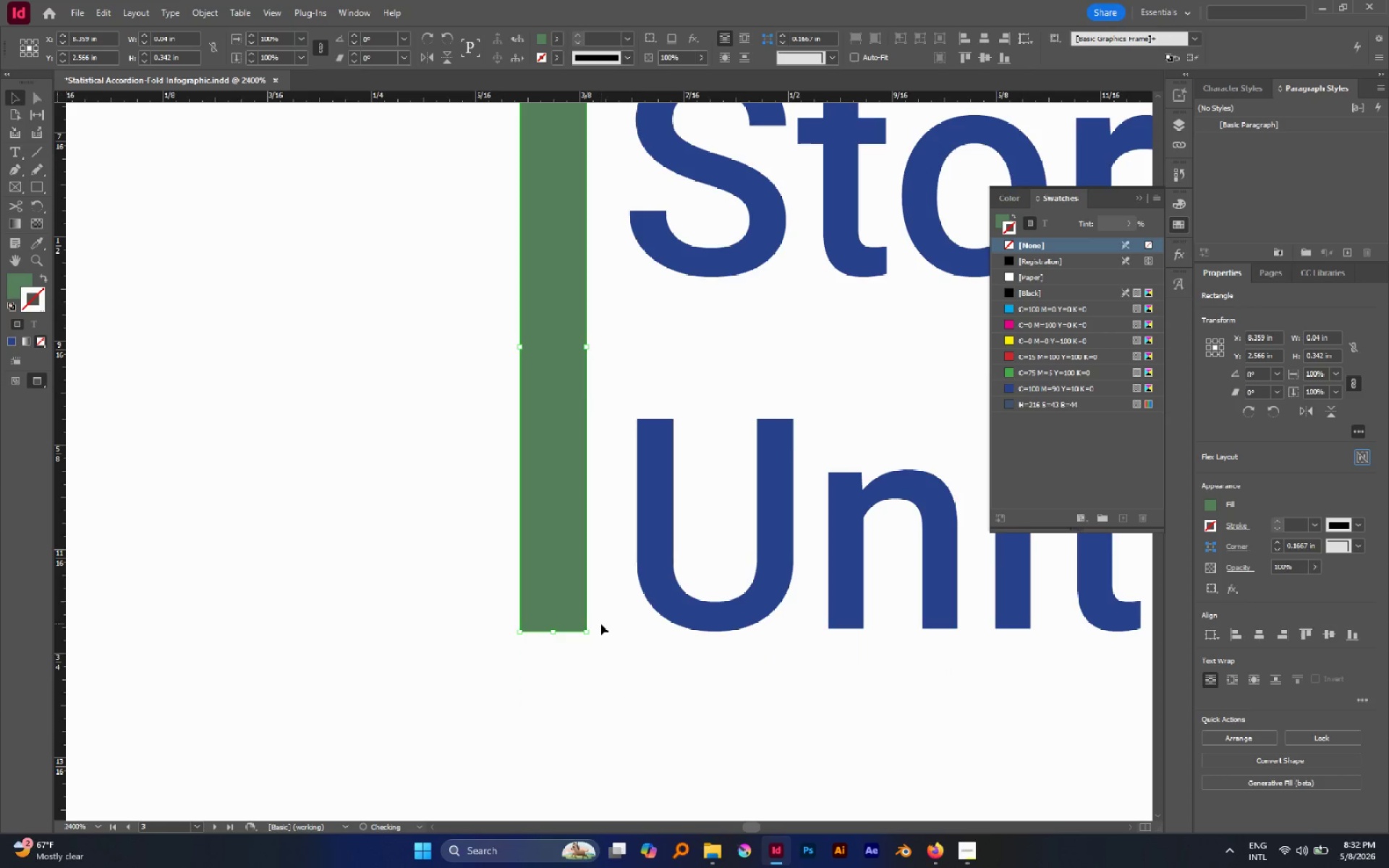 
hold_key(key=AltLeft, duration=0.62)
 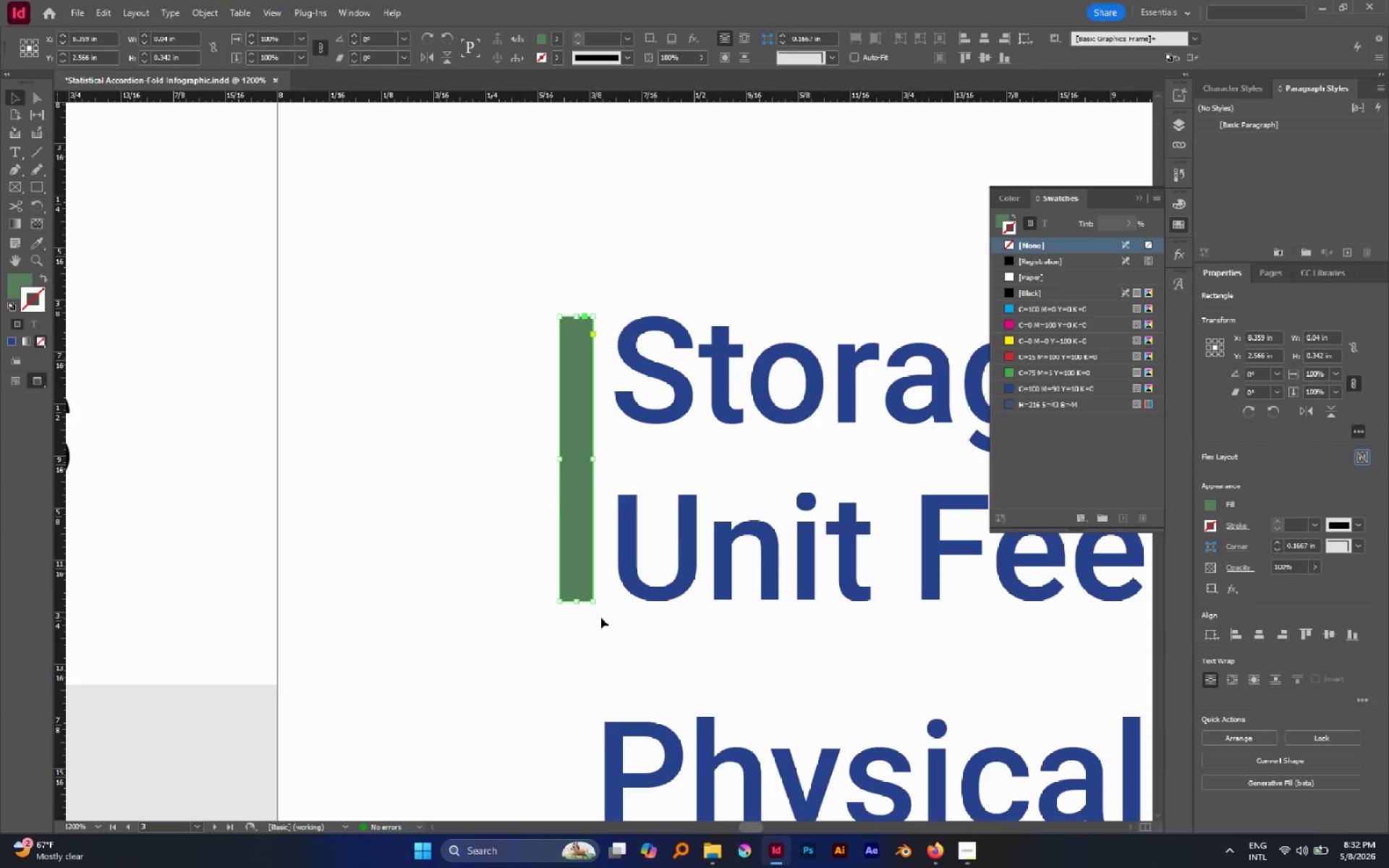 
hold_key(key=AltLeft, duration=0.31)
 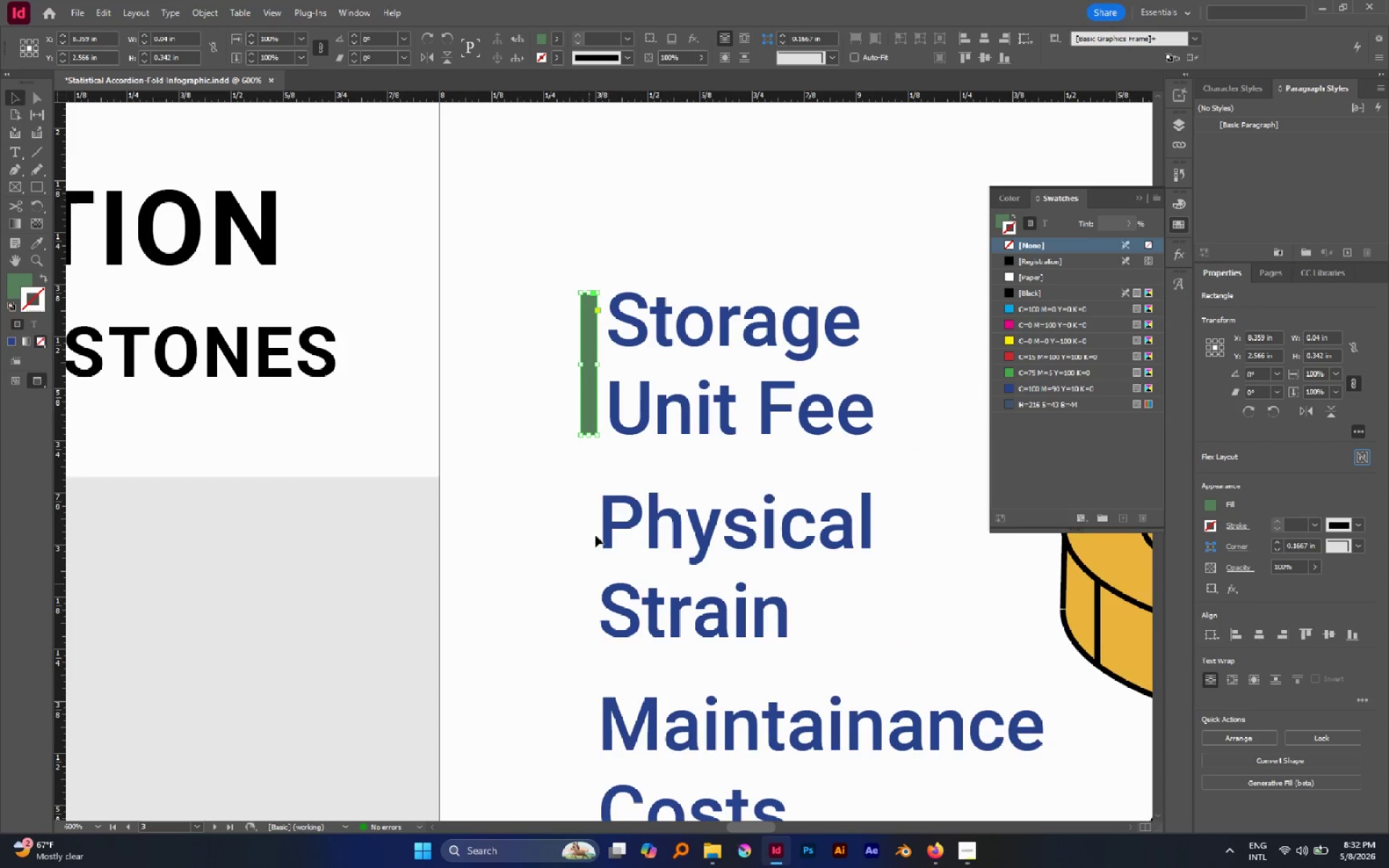 
hold_key(key=AltLeft, duration=2.19)
 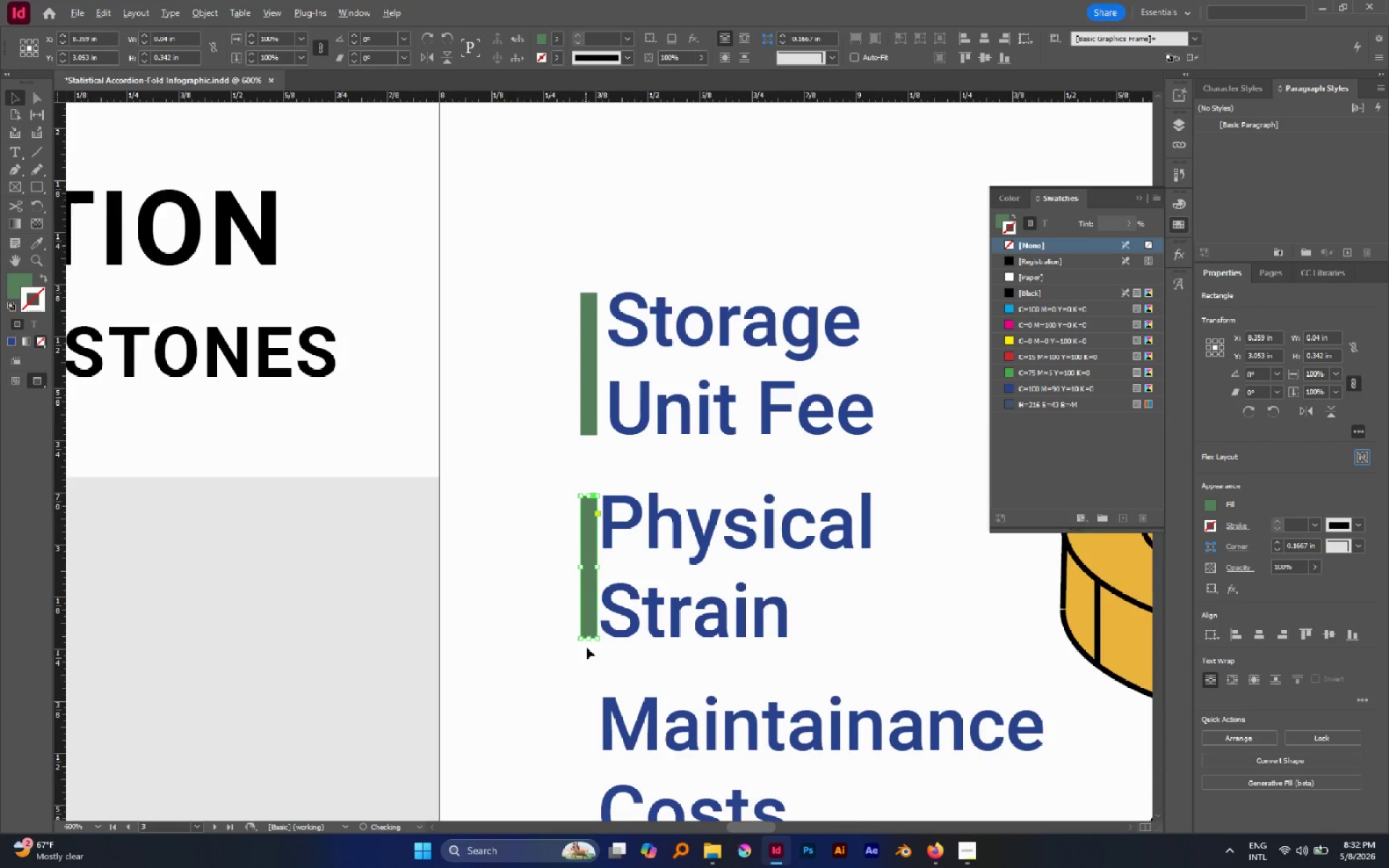 
scroll: coordinate [600, 617], scroll_direction: down, amount: 9.0
 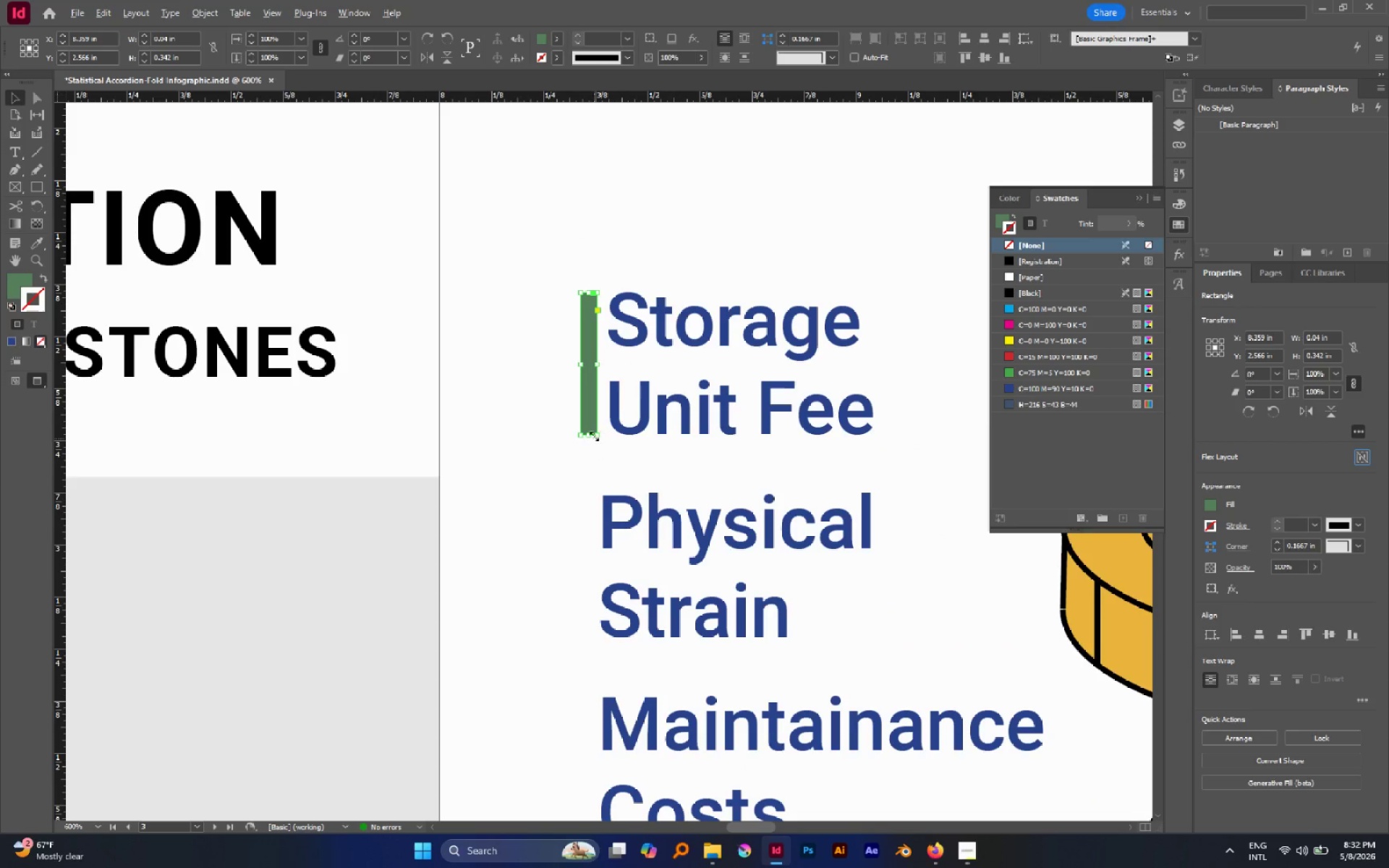 
left_click_drag(start_coordinate=[587, 414], to_coordinate=[585, 617])
 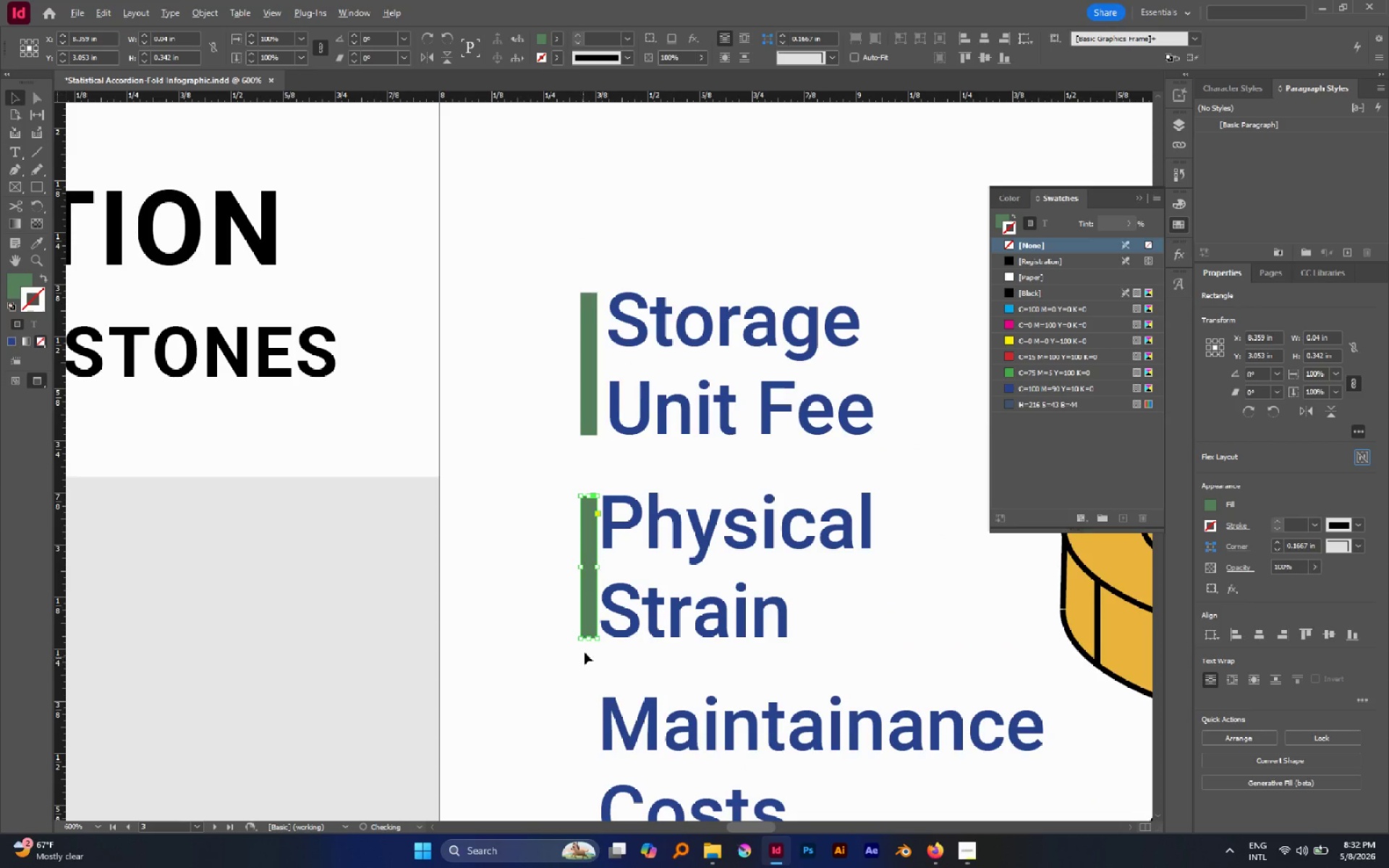 
hold_key(key=ShiftLeft, duration=1.41)
 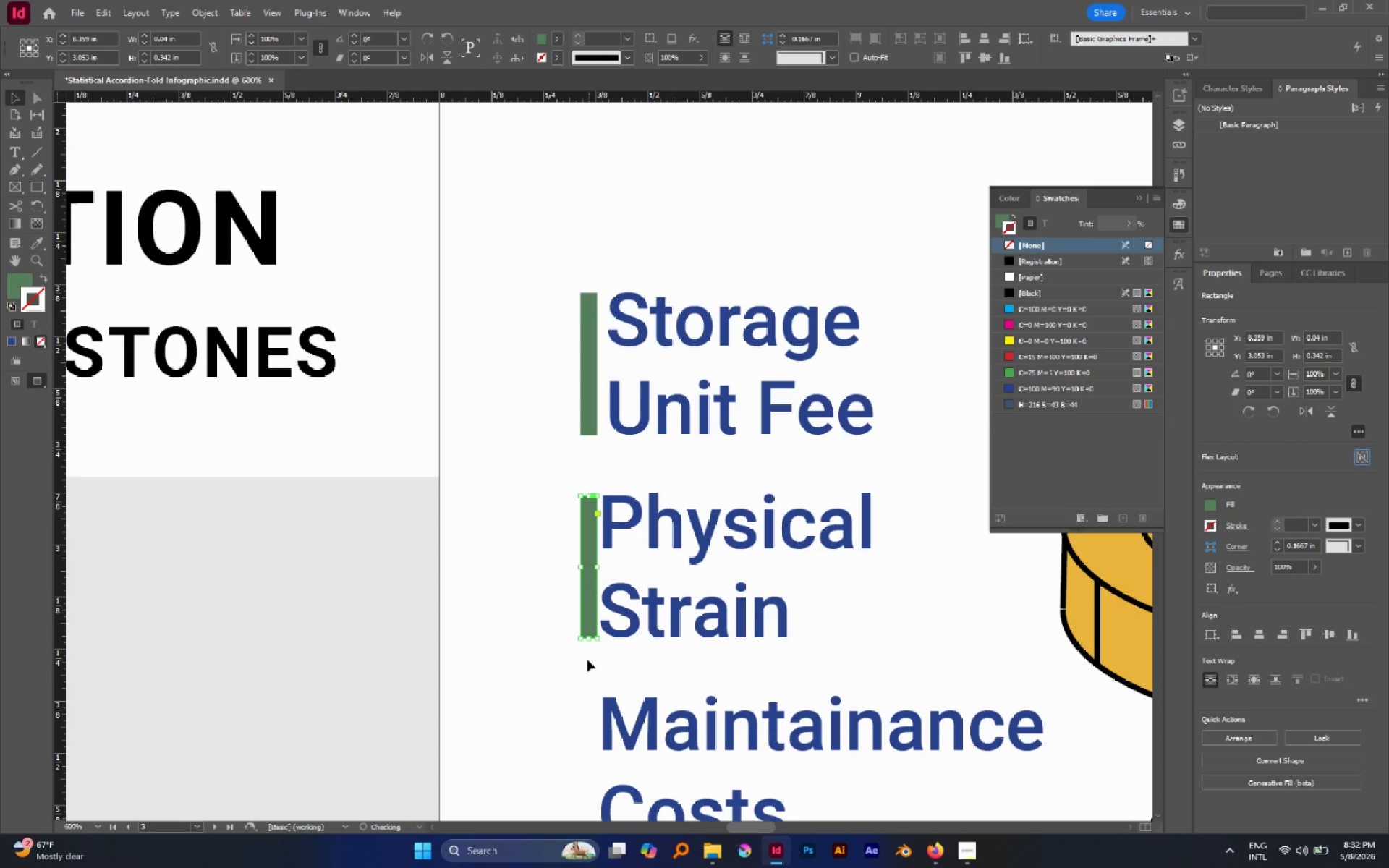 
hold_key(key=AltLeft, duration=0.89)
scroll: coordinate [587, 646], scroll_direction: up, amount: 4.0
 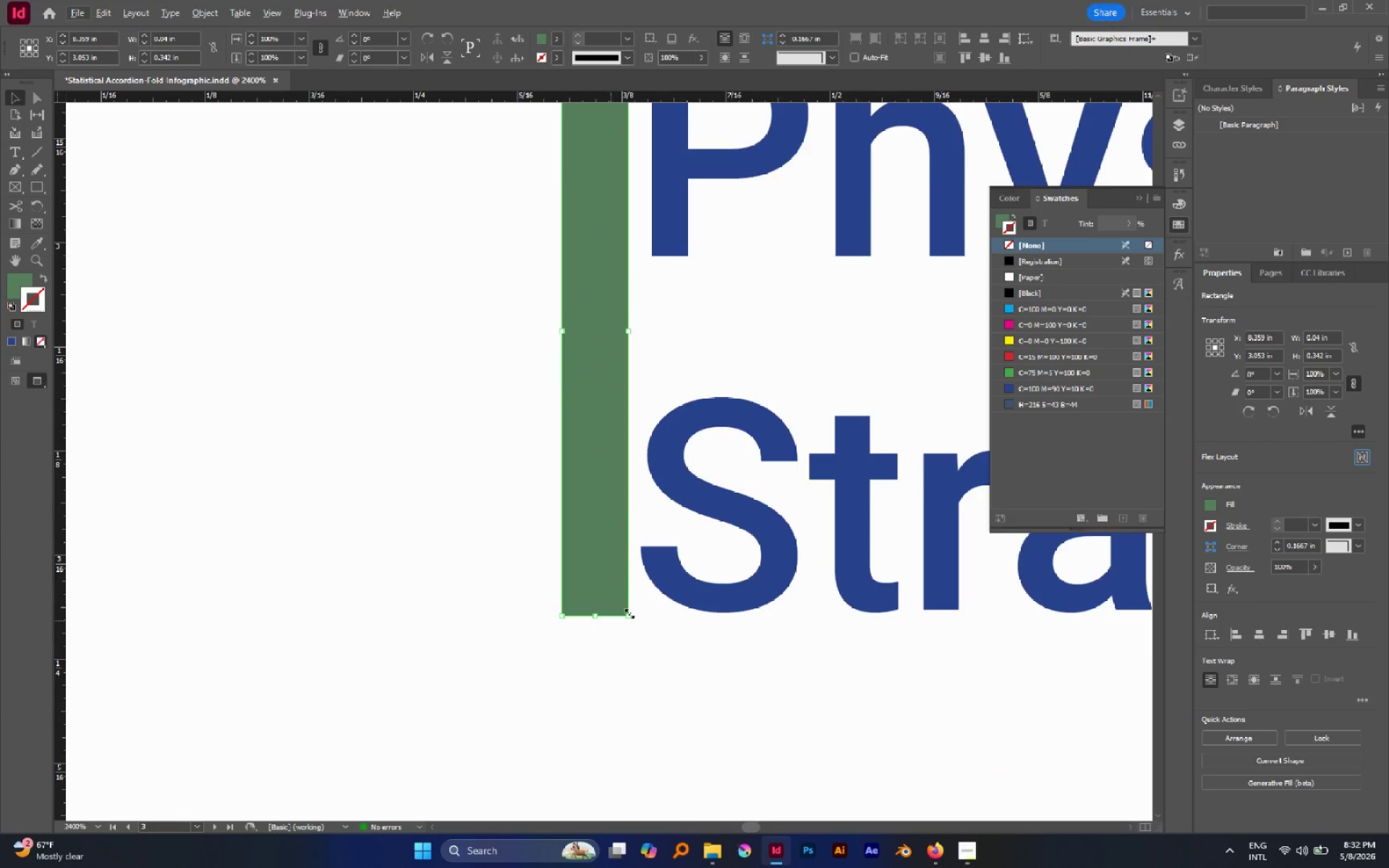 
hold_key(key=AltLeft, duration=0.52)
 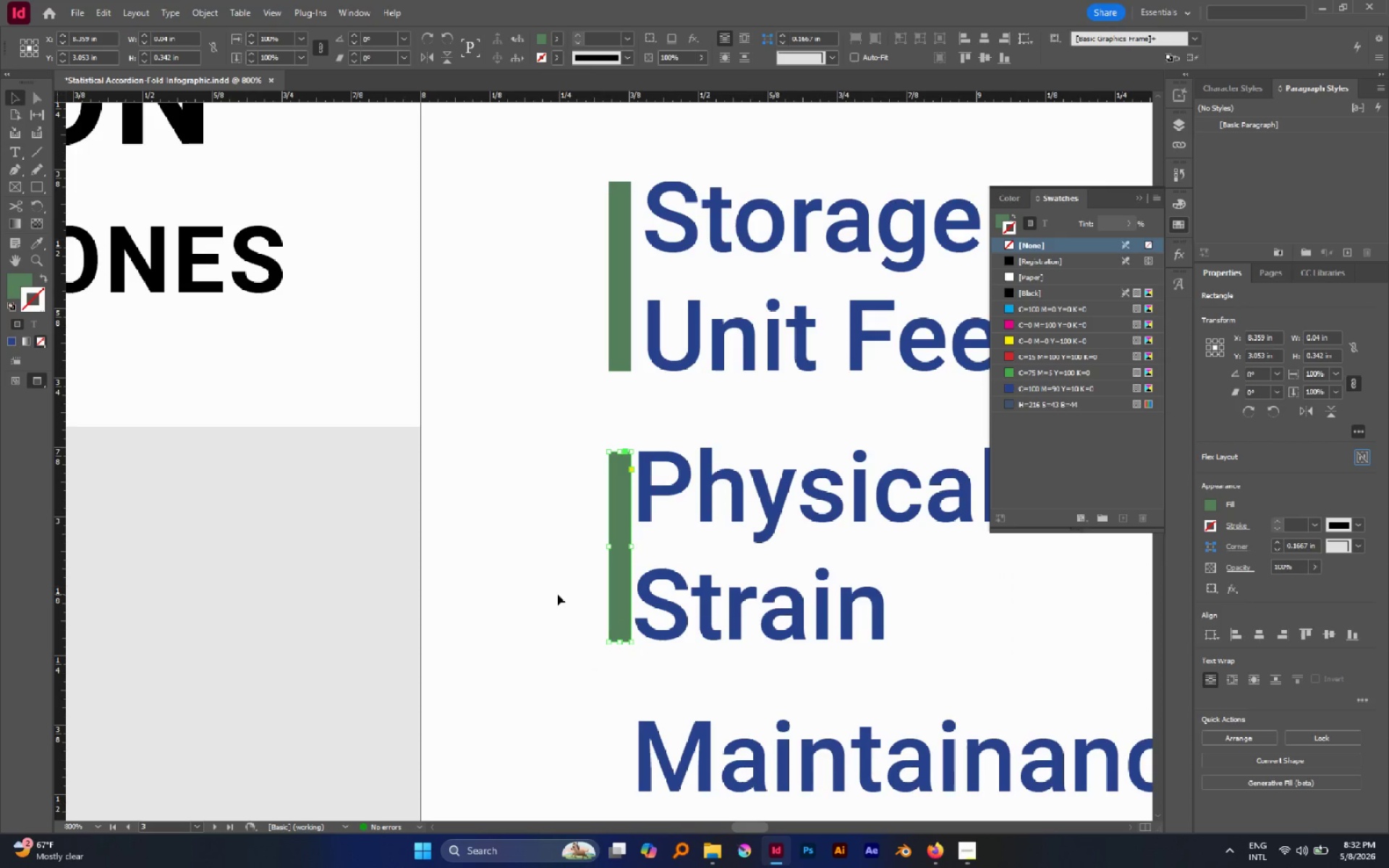 
left_click([557, 594])
 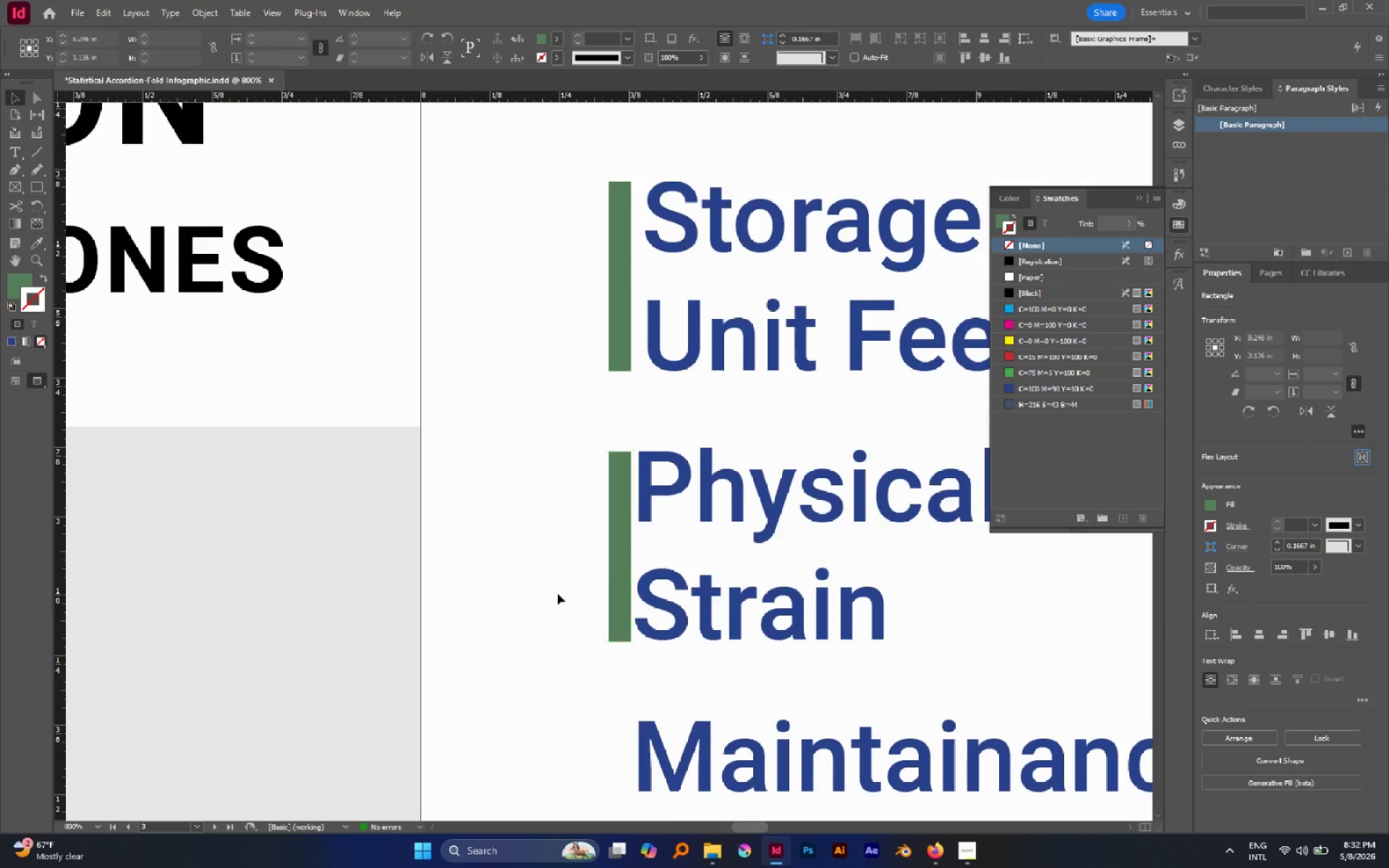 
scroll: coordinate [557, 593], scroll_direction: down, amount: 7.0
 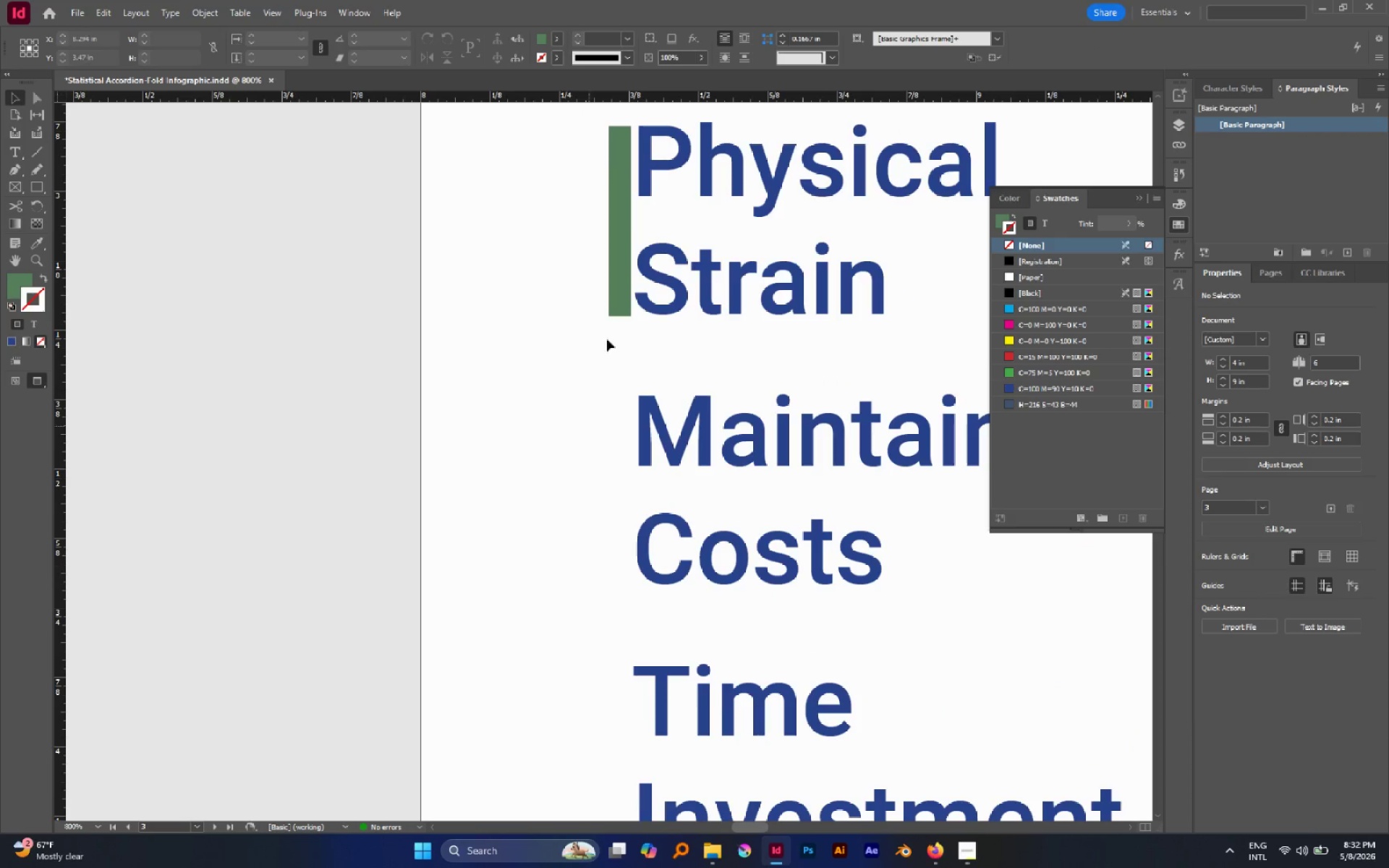 
hold_key(key=AltLeft, duration=2.28)
left_click_drag(start_coordinate=[618, 276], to_coordinate=[617, 546])
 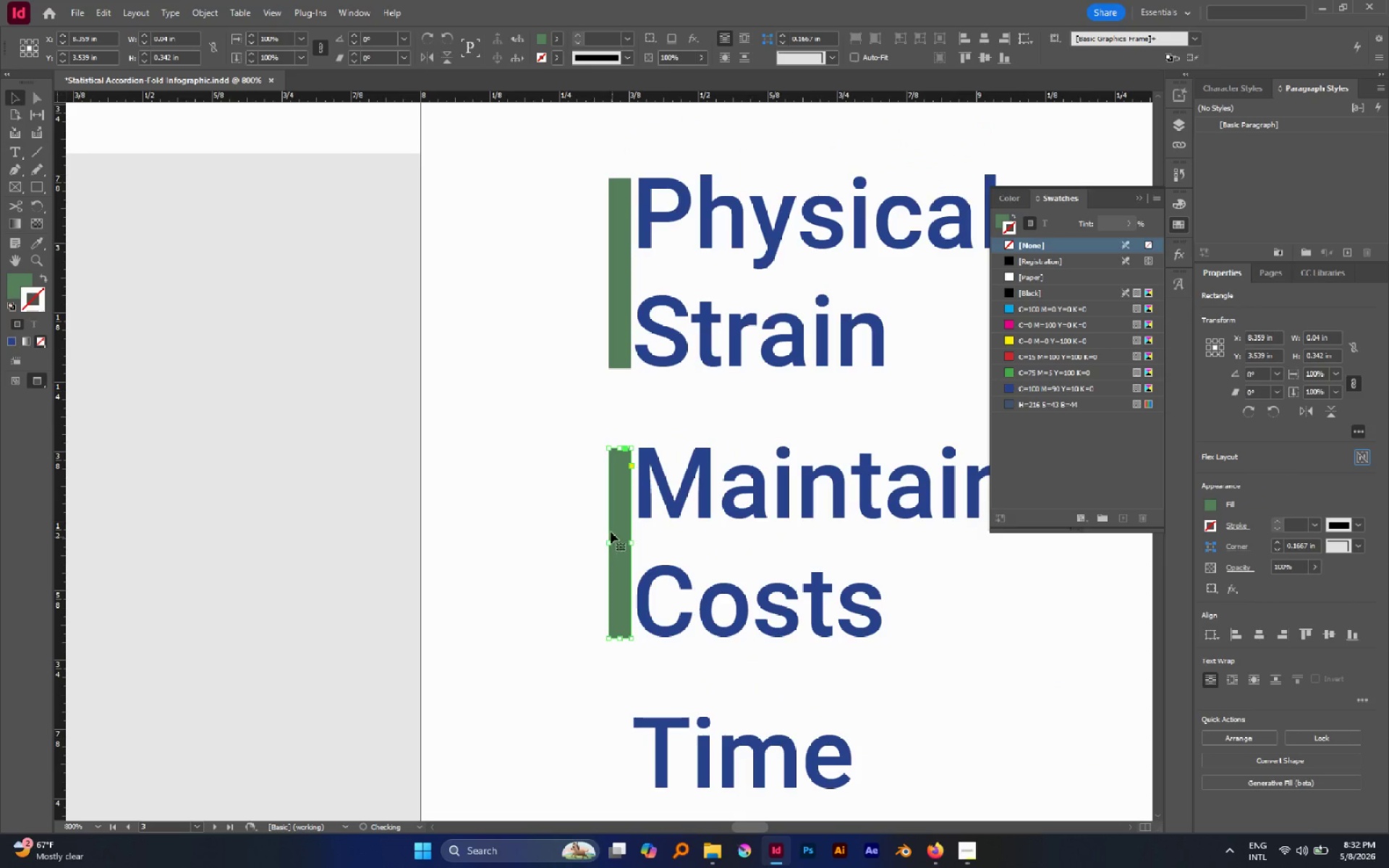 
hold_key(key=ShiftLeft, duration=1.86)
 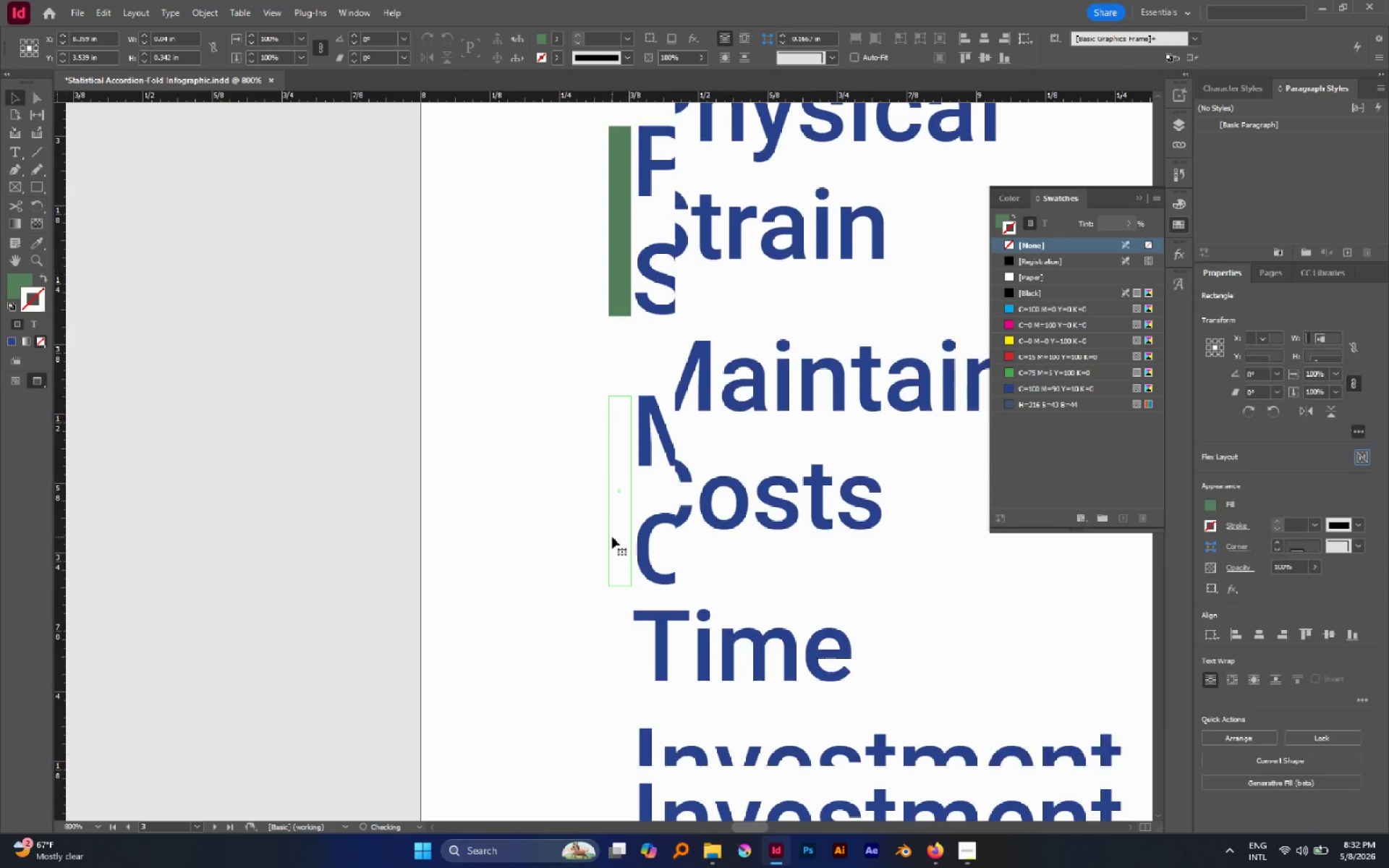 
hold_key(key=AltLeft, duration=2.78)
 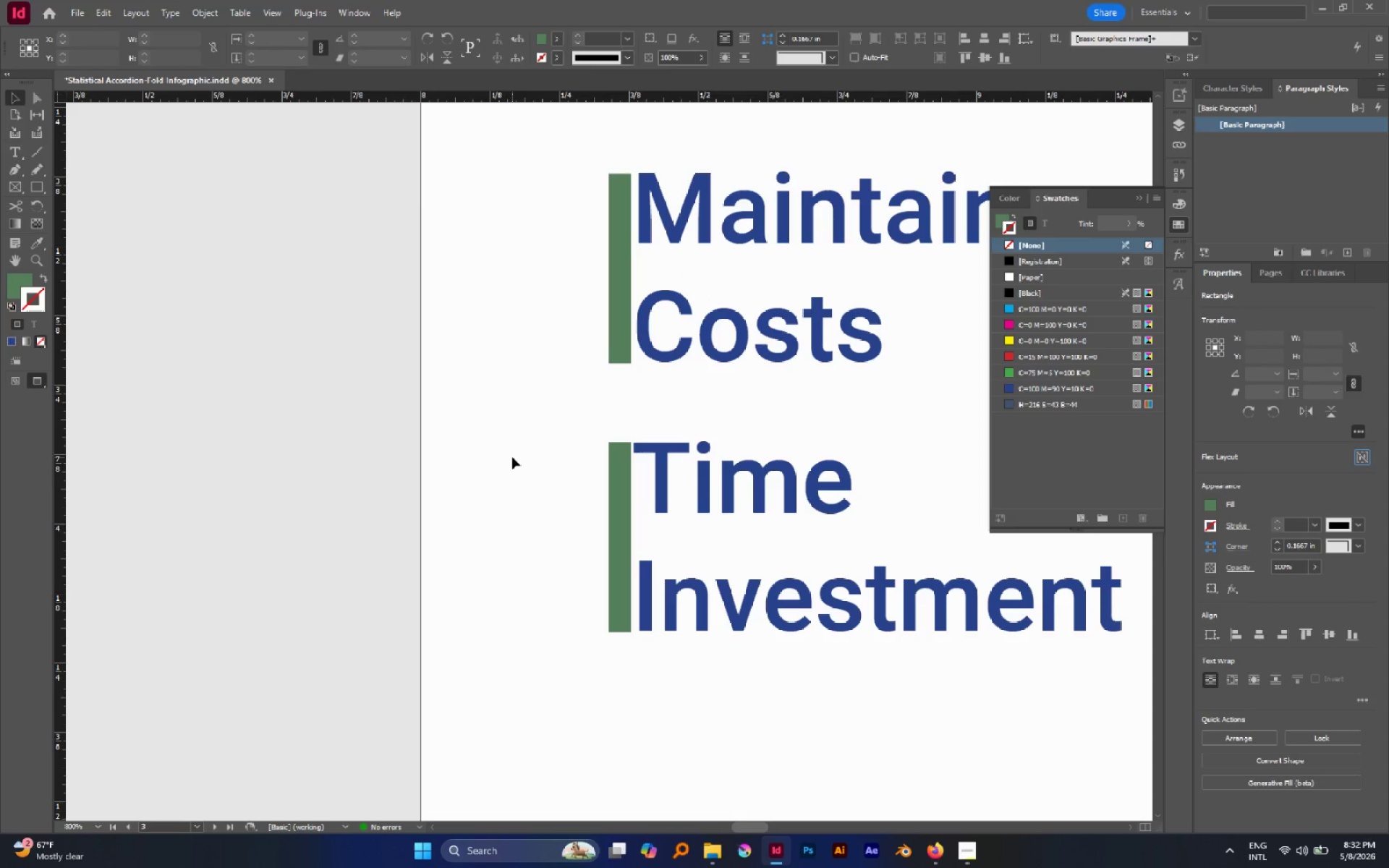 
scroll: coordinate [666, 237], scroll_direction: down, amount: 4.0
 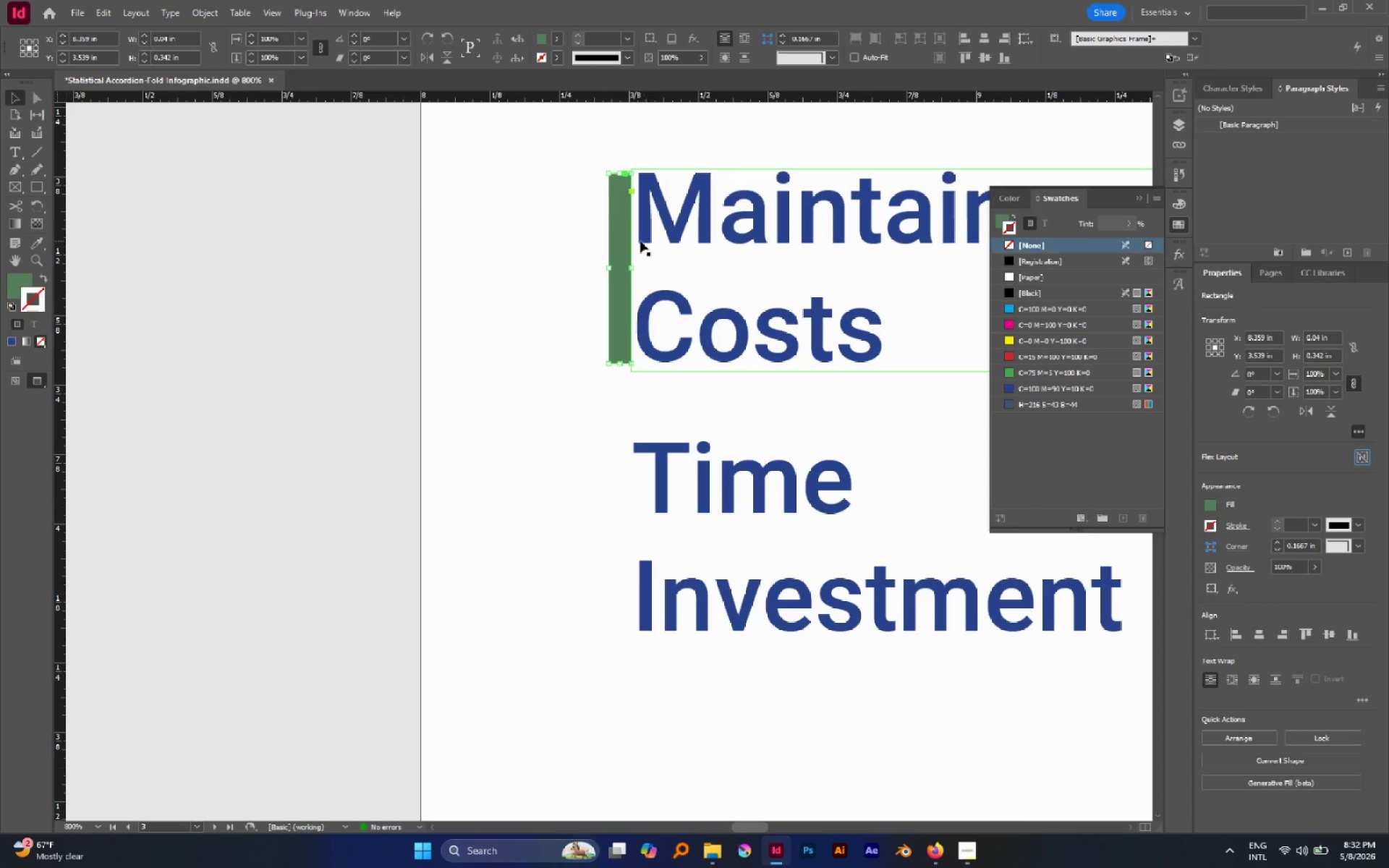 
left_click_drag(start_coordinate=[625, 236], to_coordinate=[616, 505])
 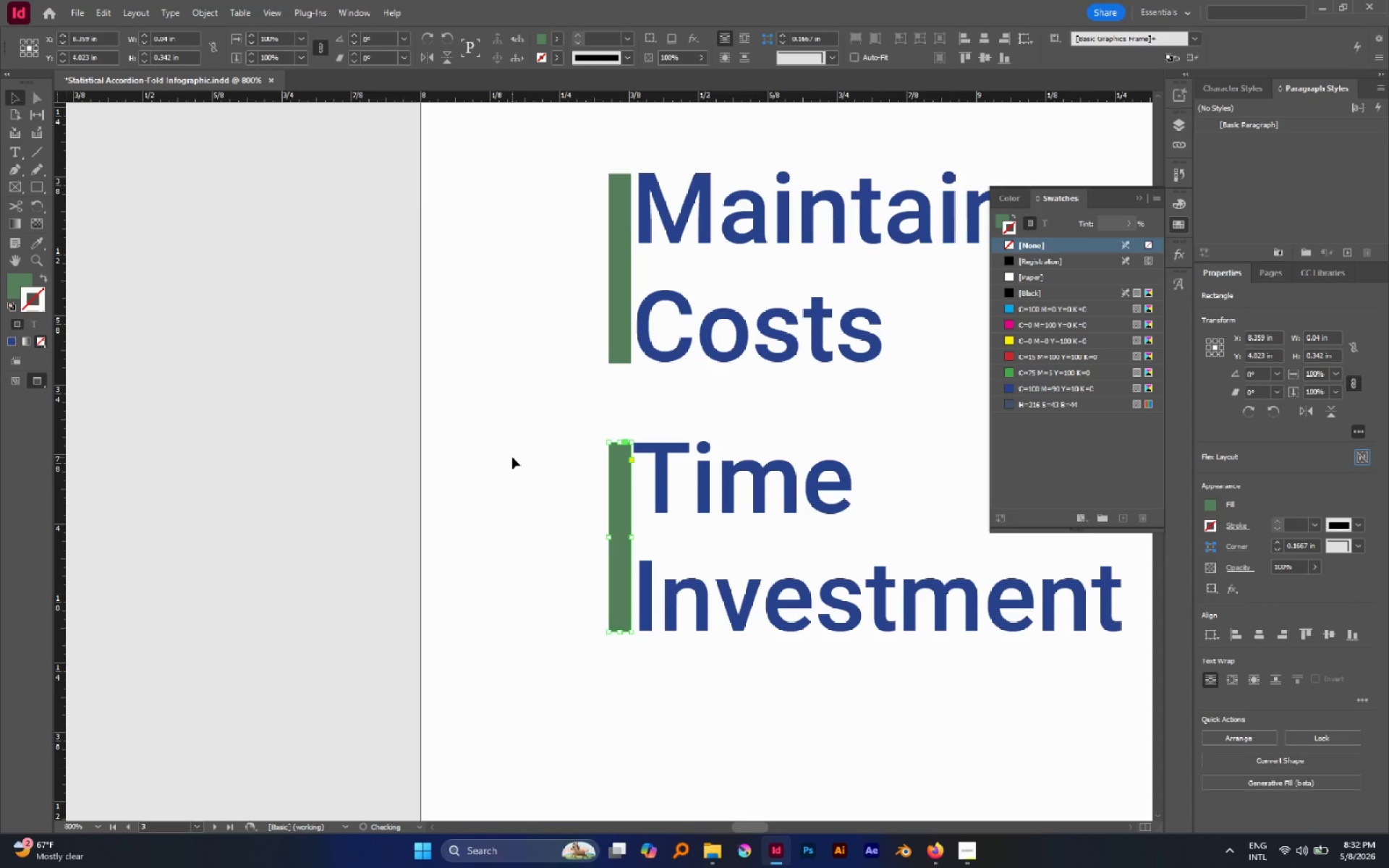 
hold_key(key=ShiftLeft, duration=2.28)
 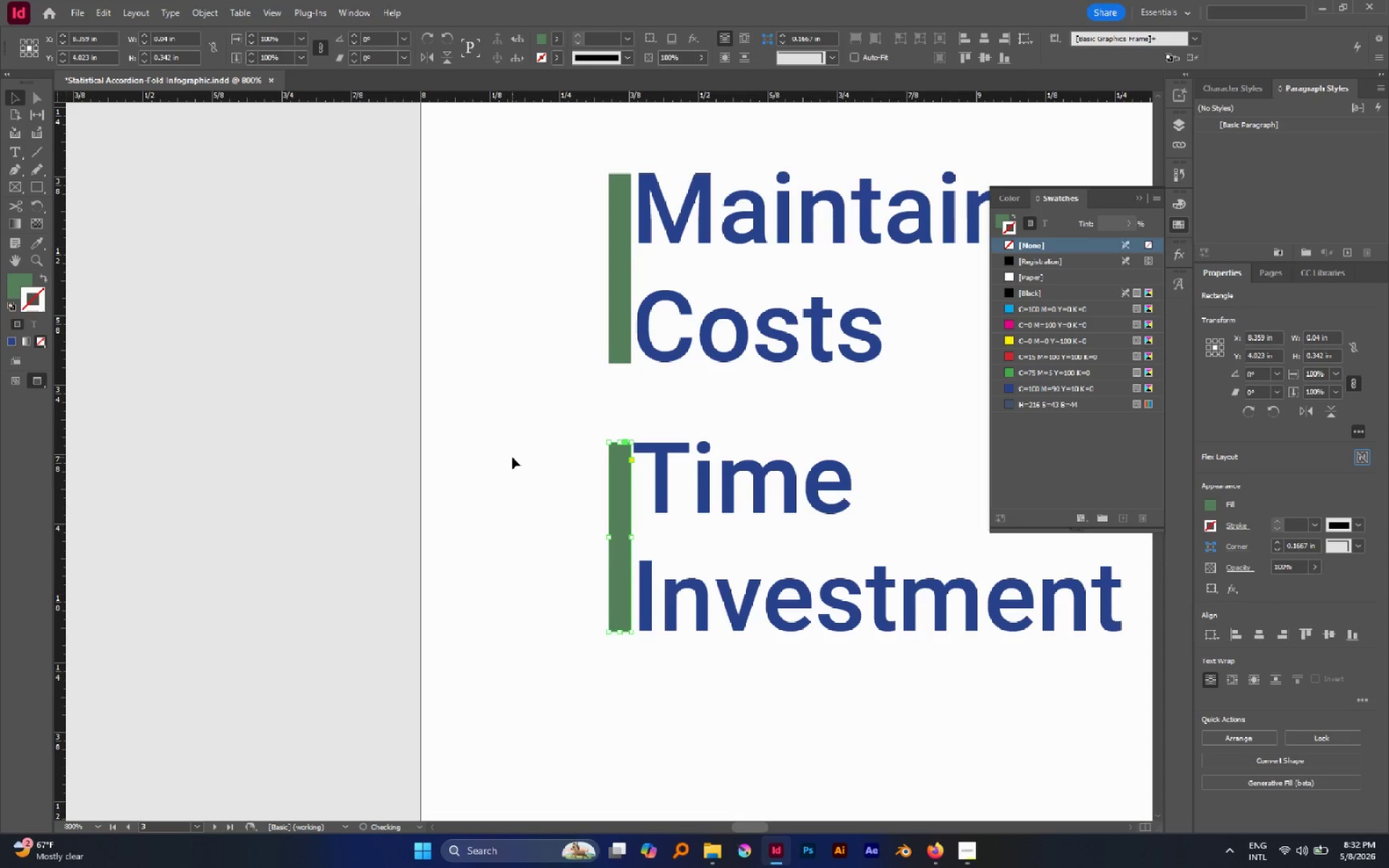 
left_click([512, 457])
 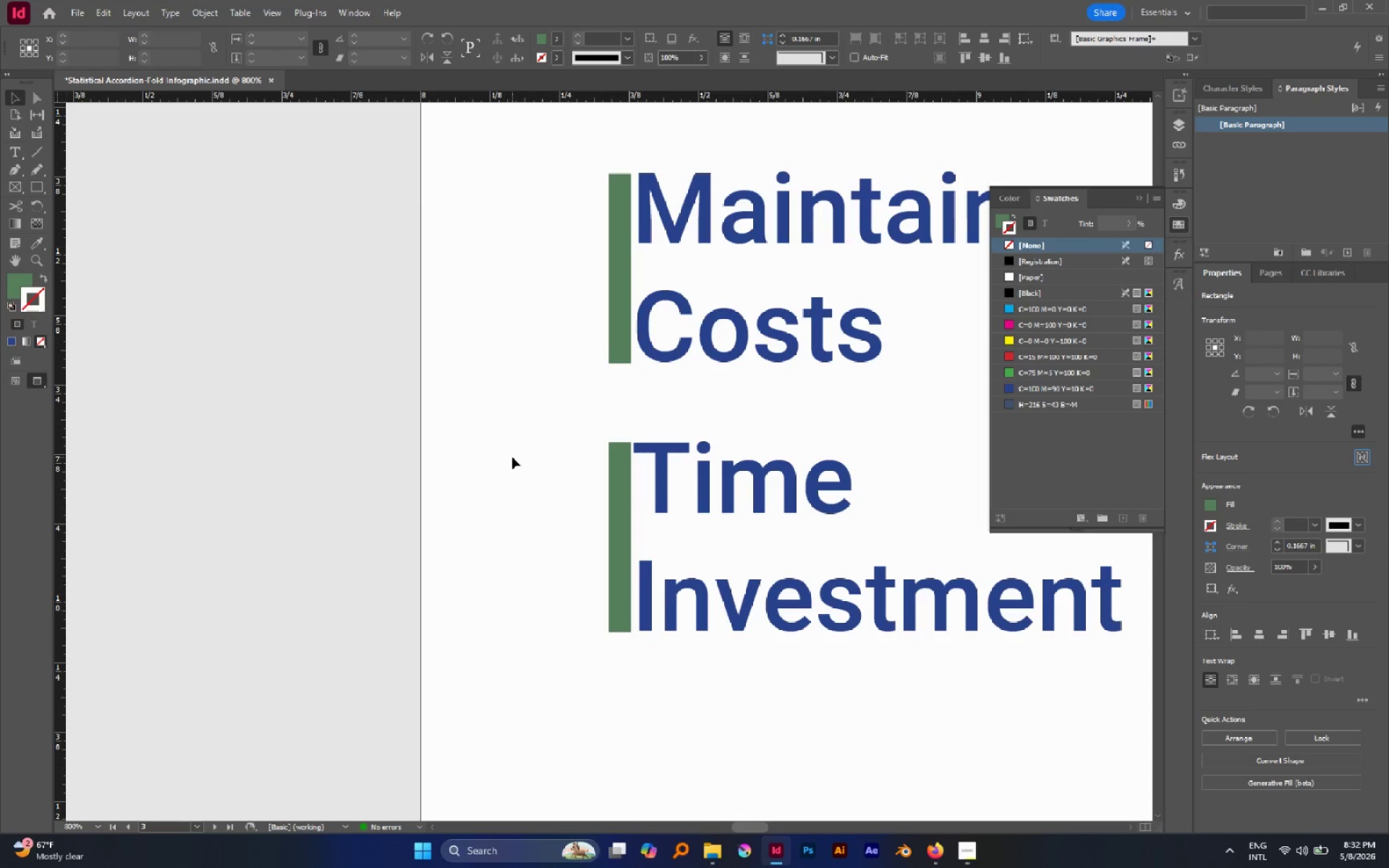 
hold_key(key=AltLeft, duration=0.78)
scroll: coordinate [512, 457], scroll_direction: down, amount: 4.0
 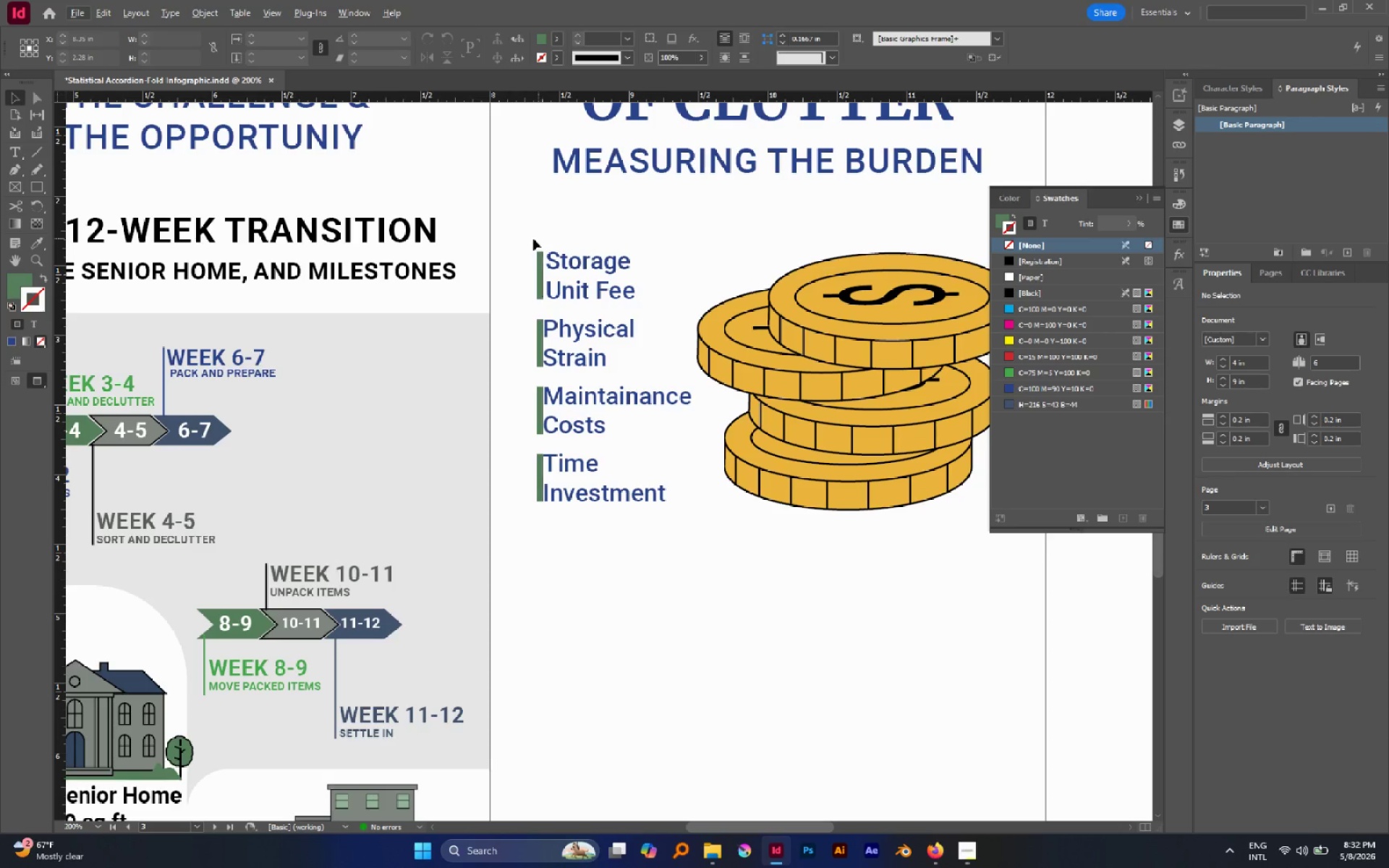 
left_click_drag(start_coordinate=[572, 235], to_coordinate=[626, 541])
 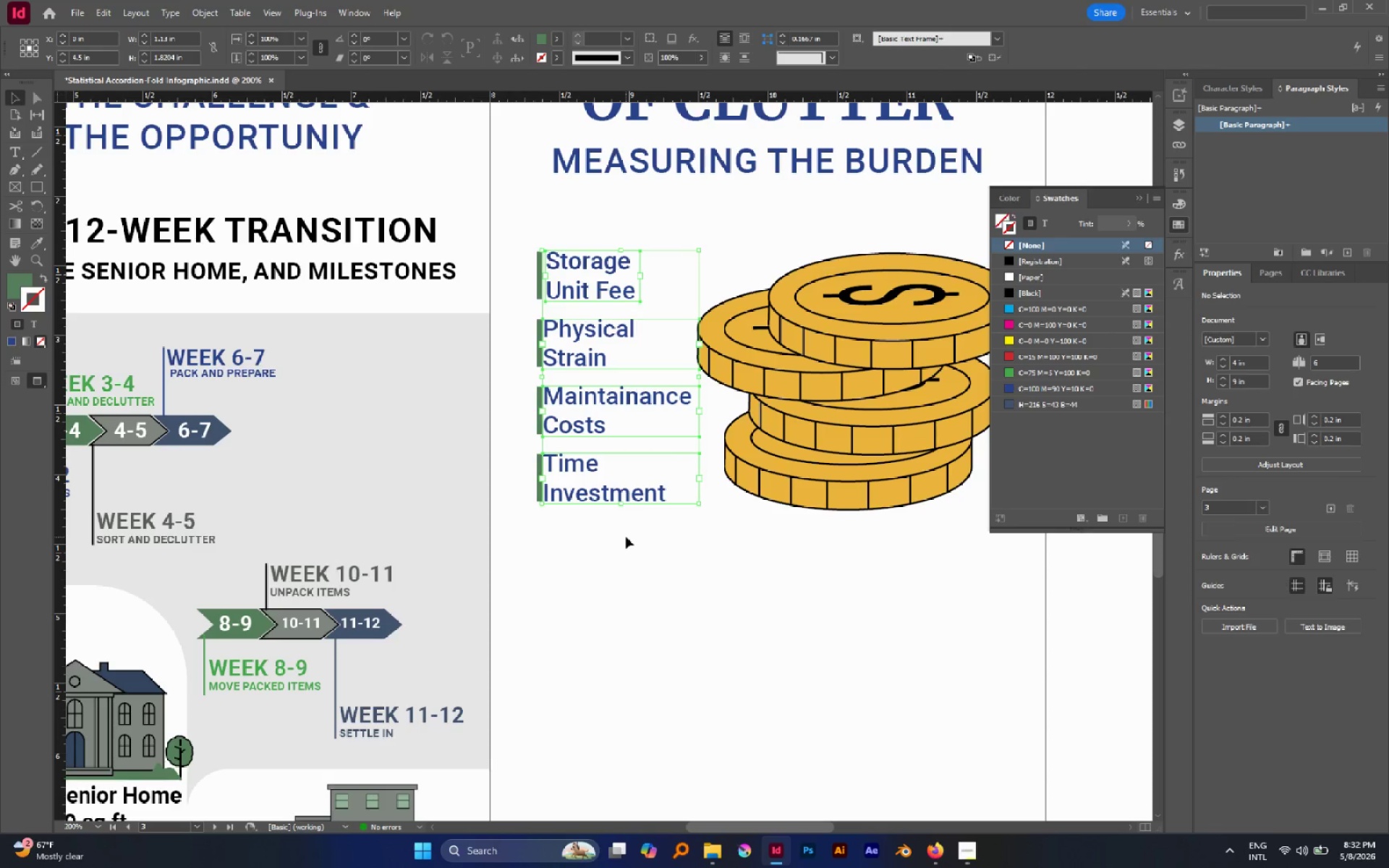 
key(Shift+ArrowRight)
 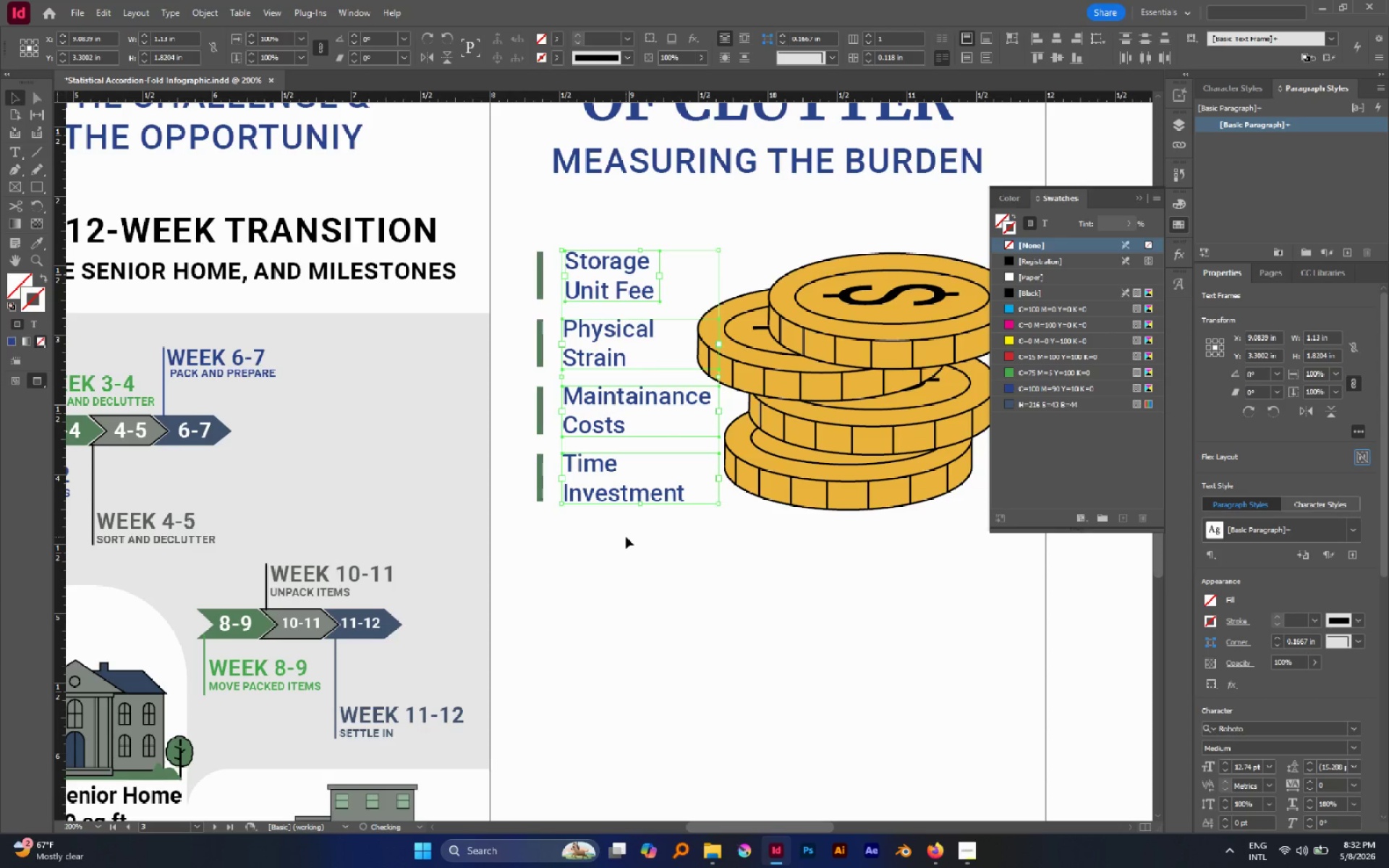 
key(Shift+ShiftLeft)
 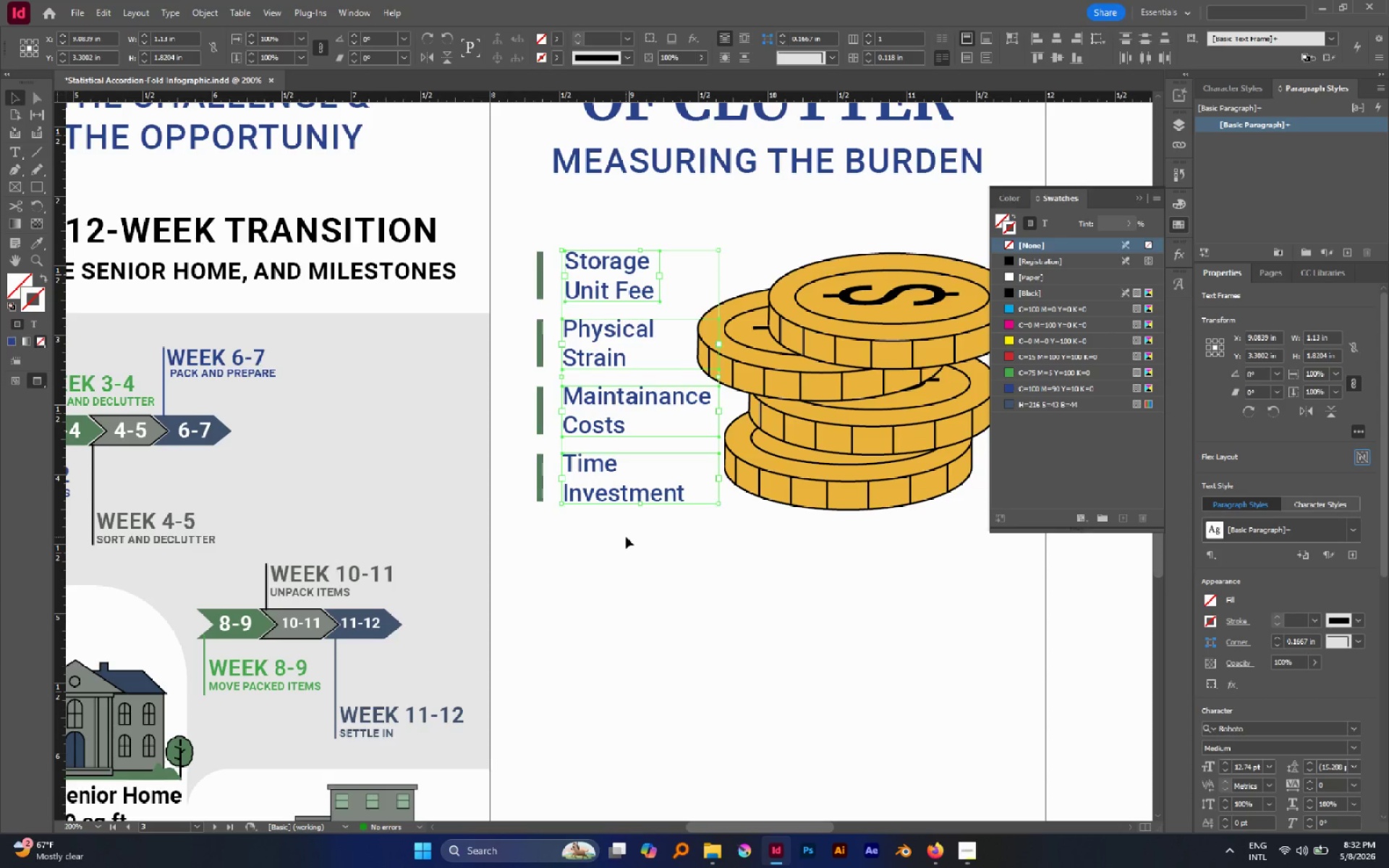 
key(ArrowLeft)
 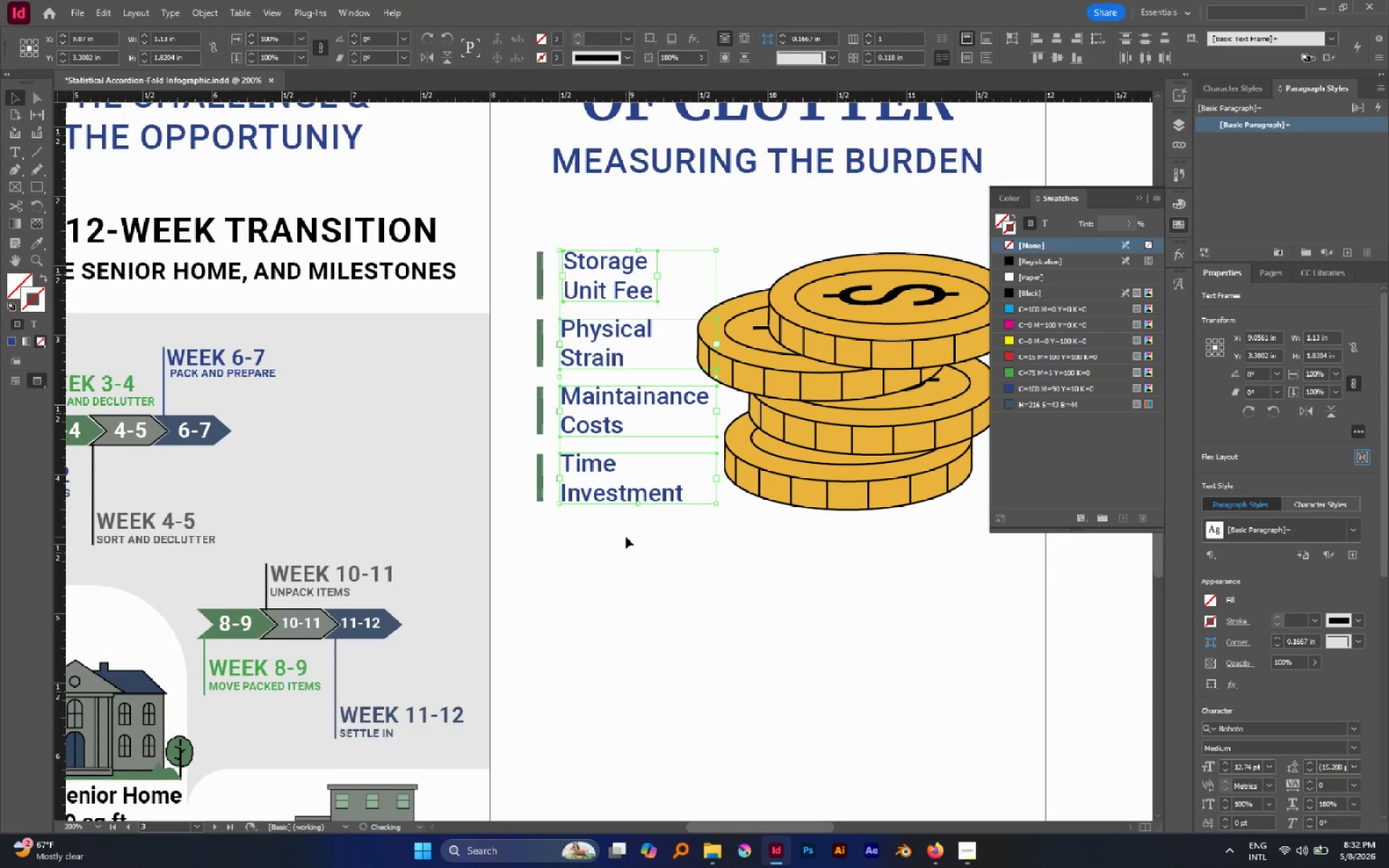 
key(ArrowLeft)
 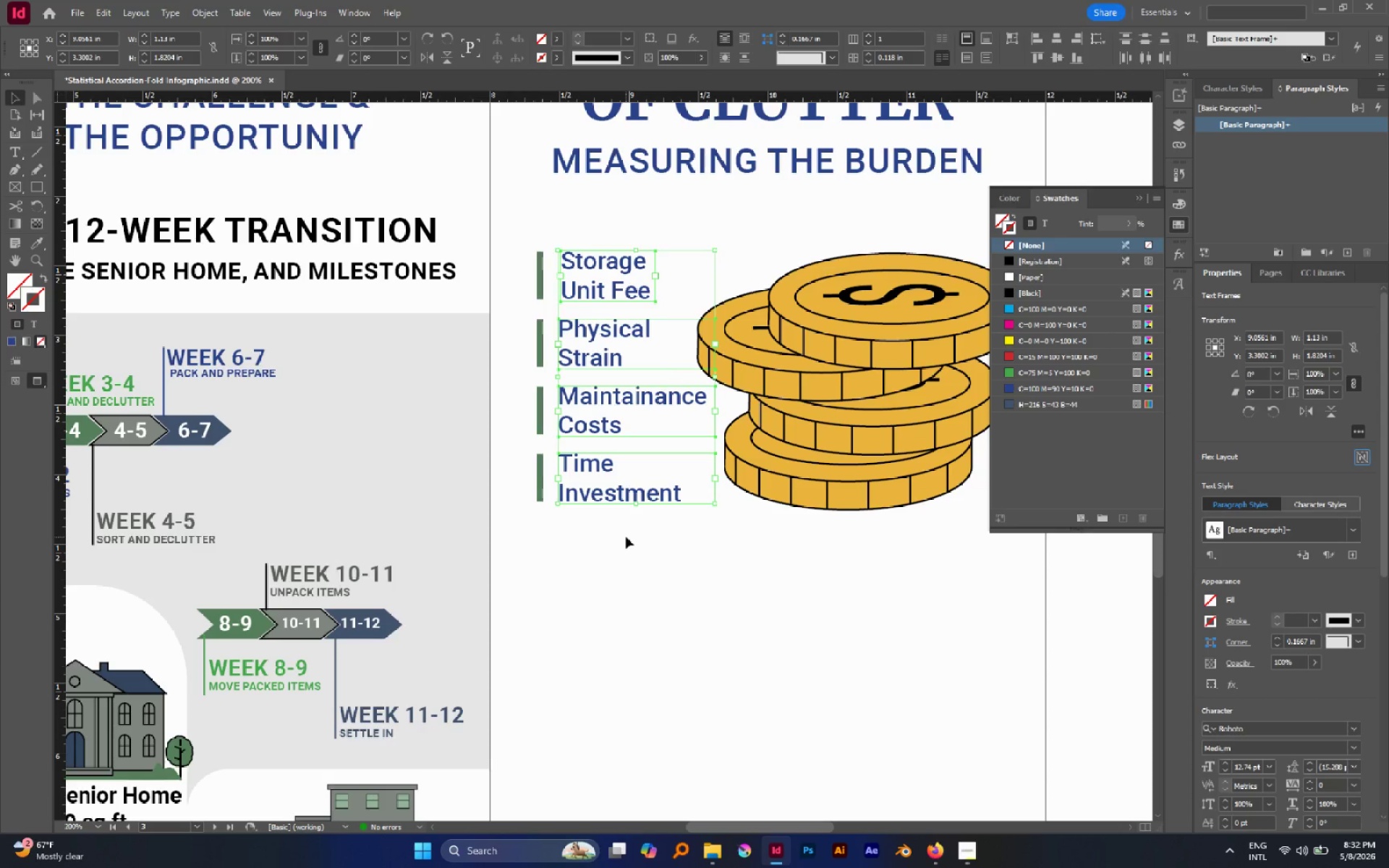 
key(Control+Z)
 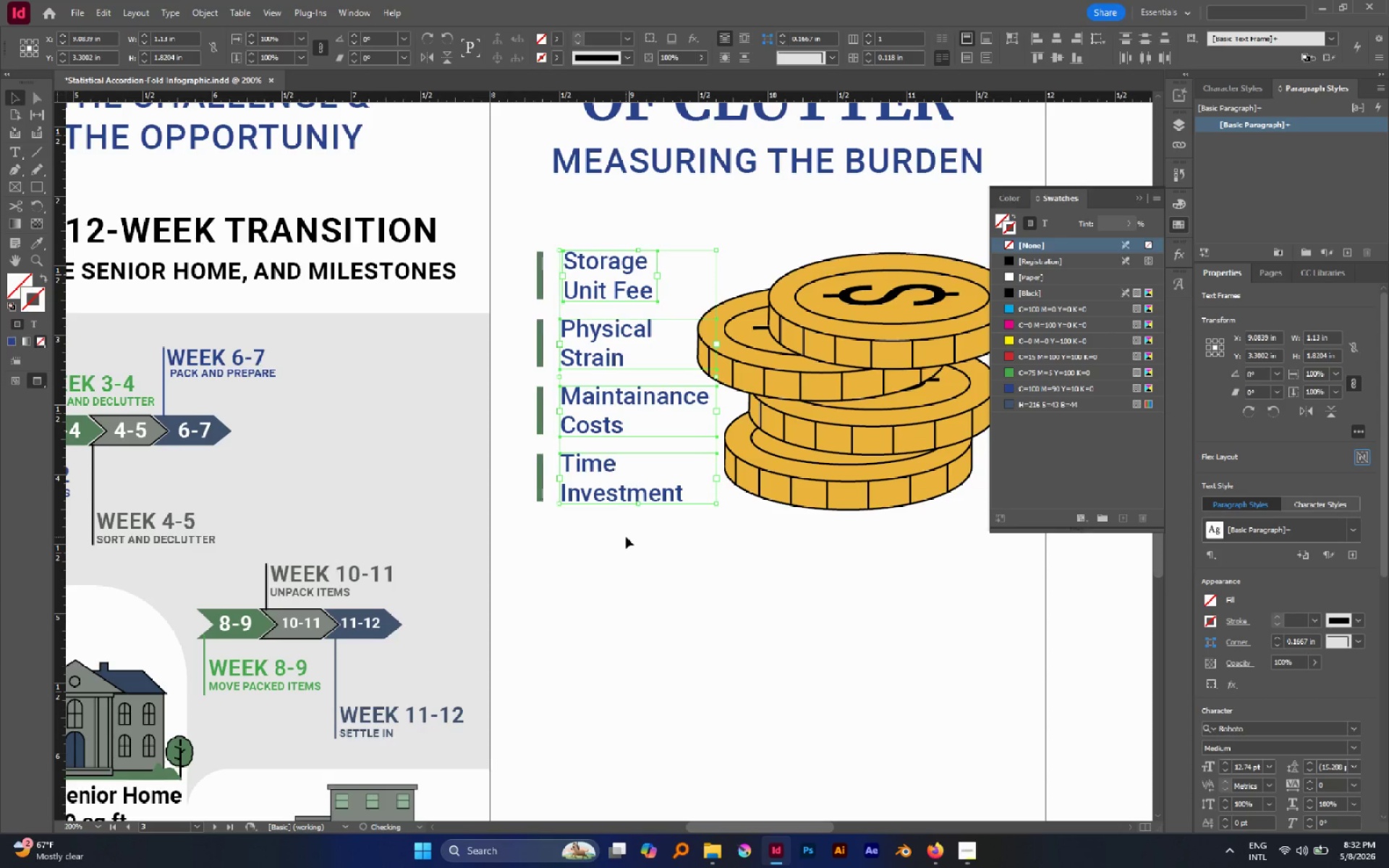 
key(Control+Z)
 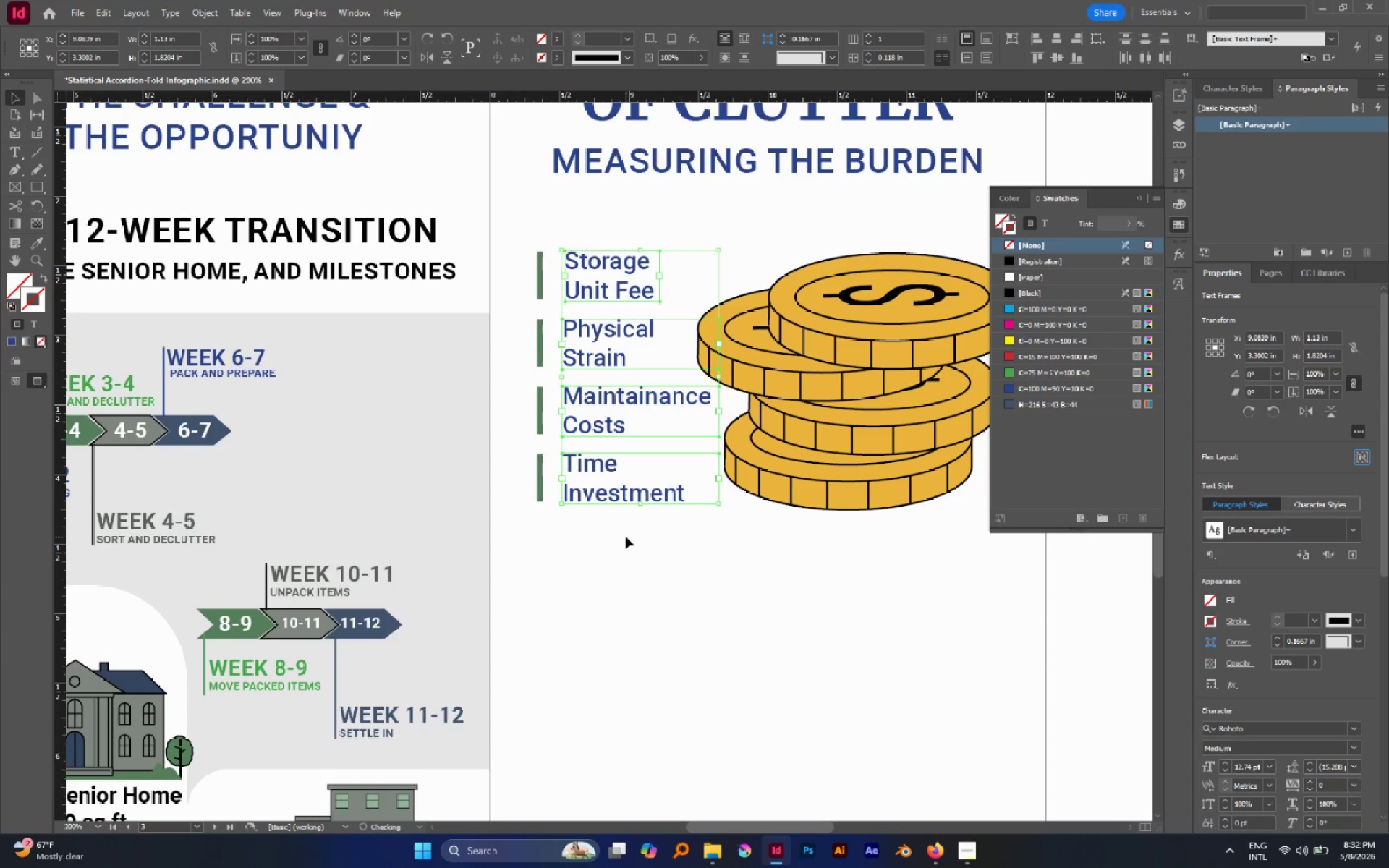 
key(Control+Z)
 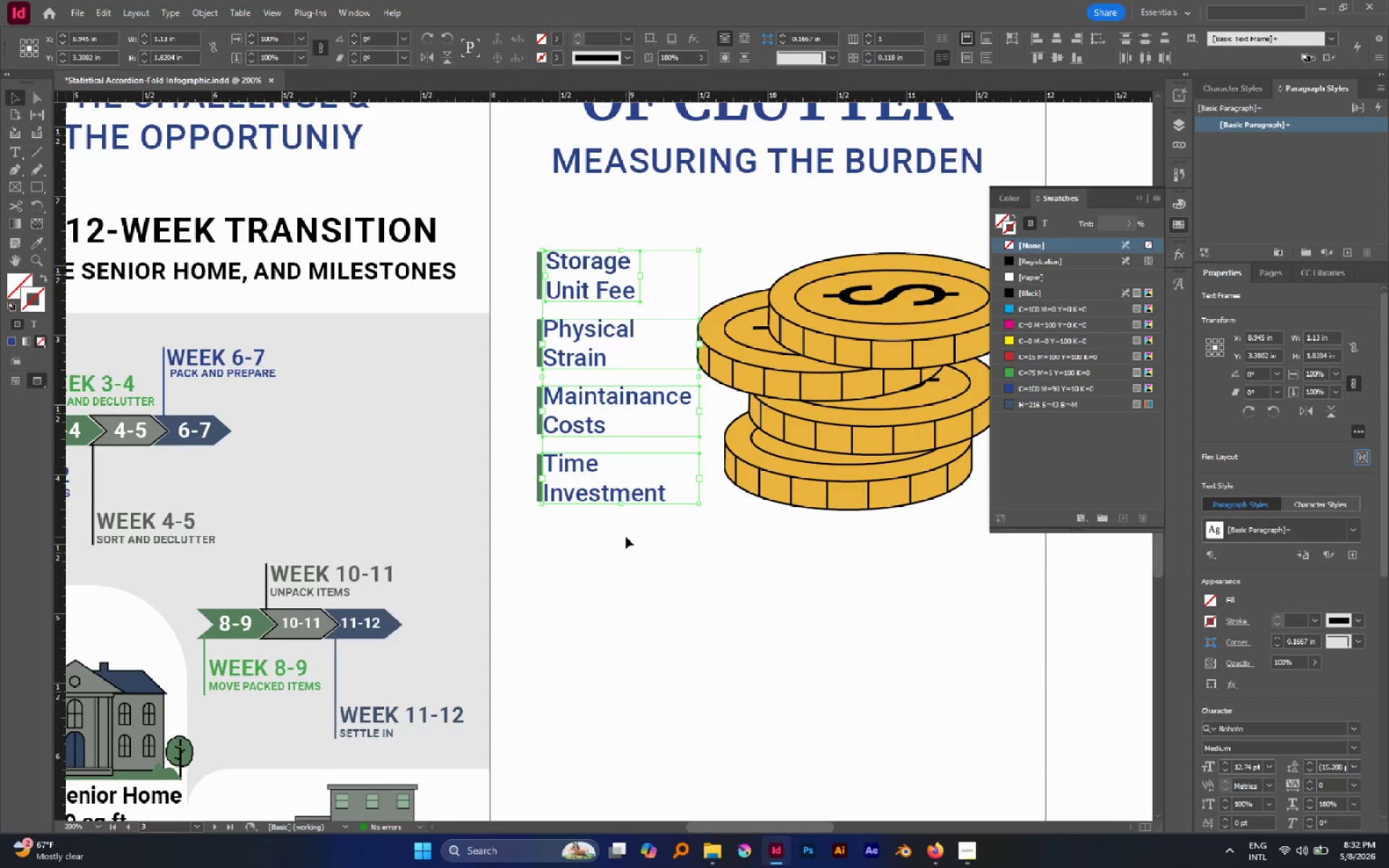 
key(ArrowRight)
 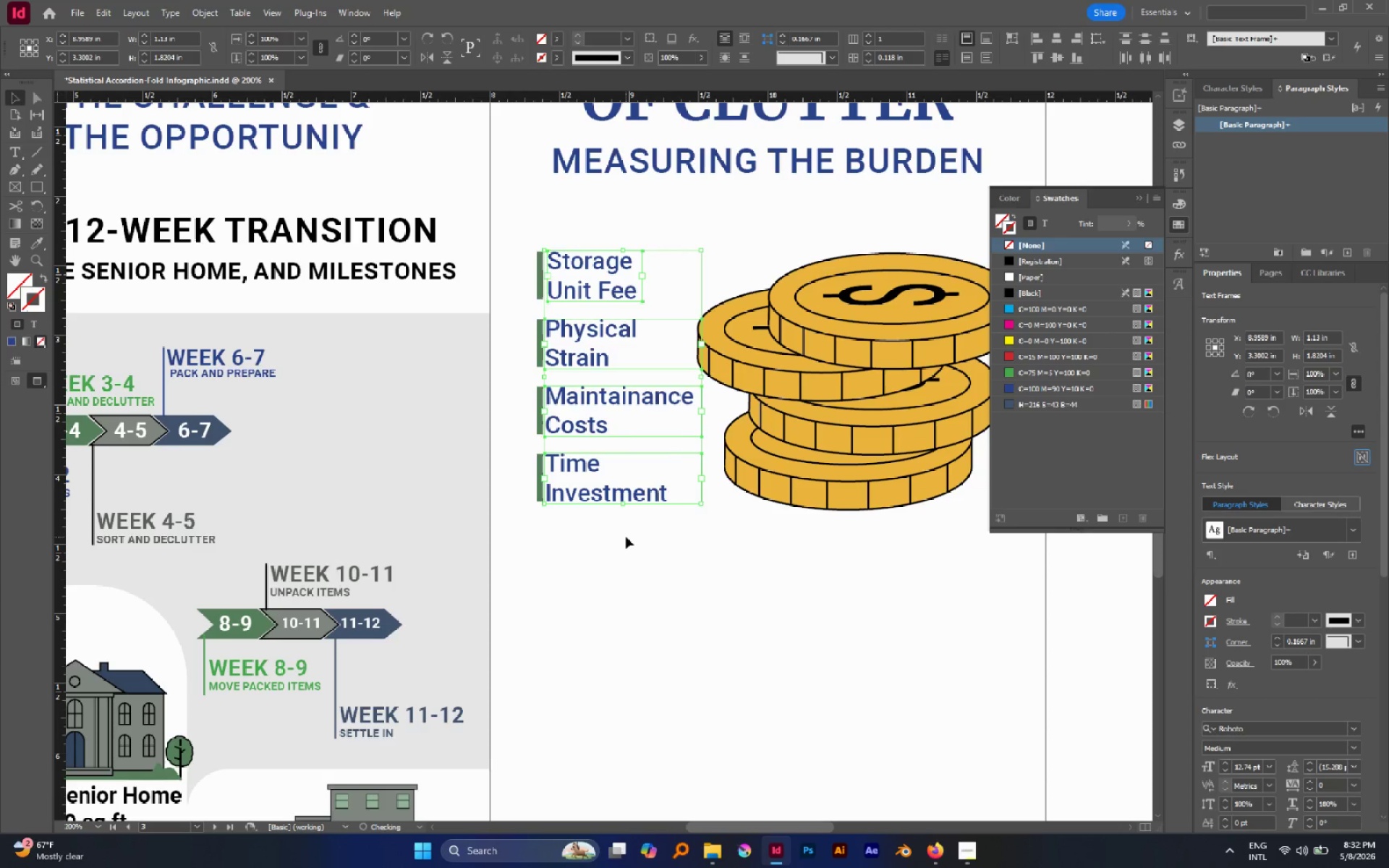 
key(ArrowRight)
 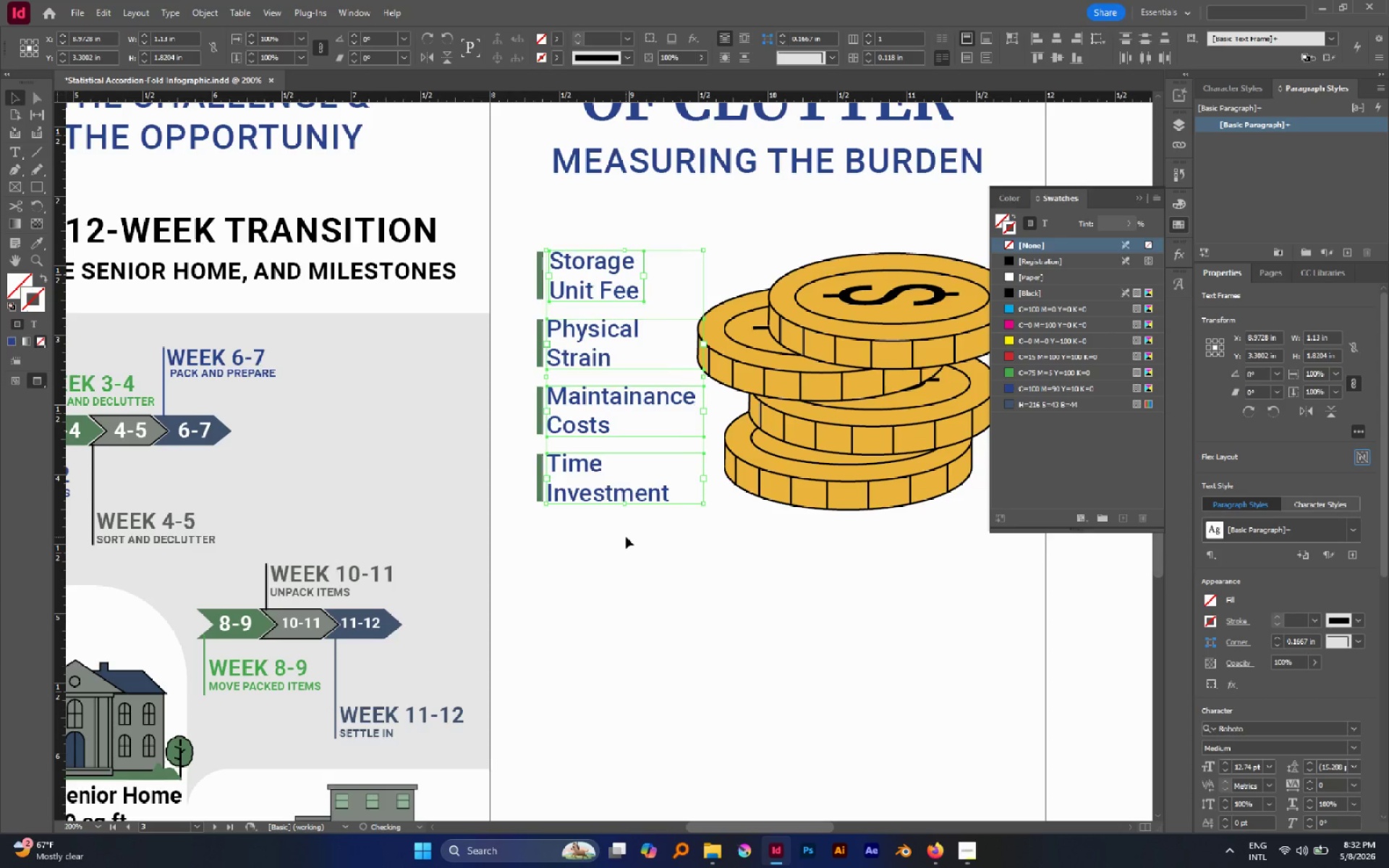 
key(ArrowRight)
 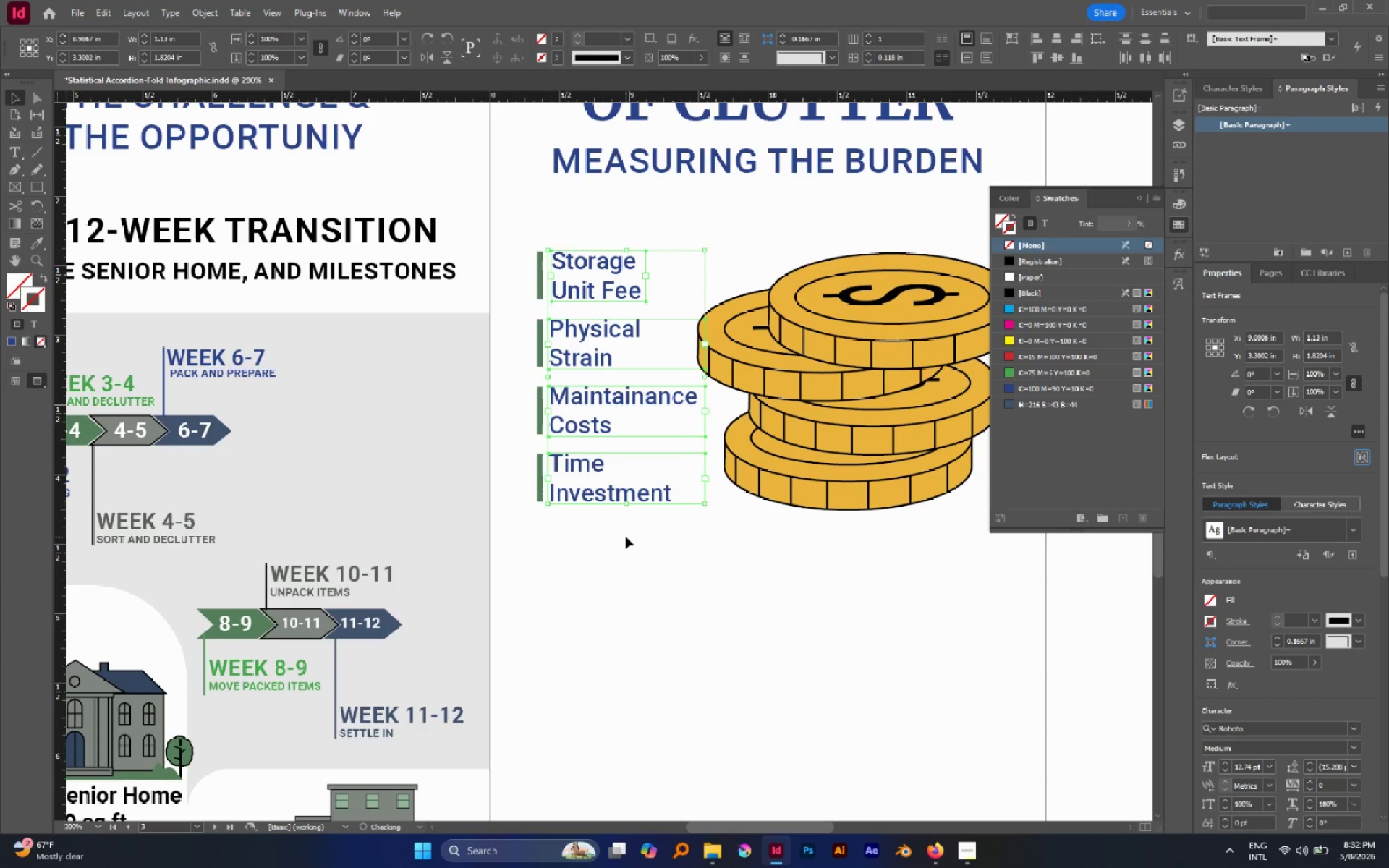 
key(ArrowRight)
 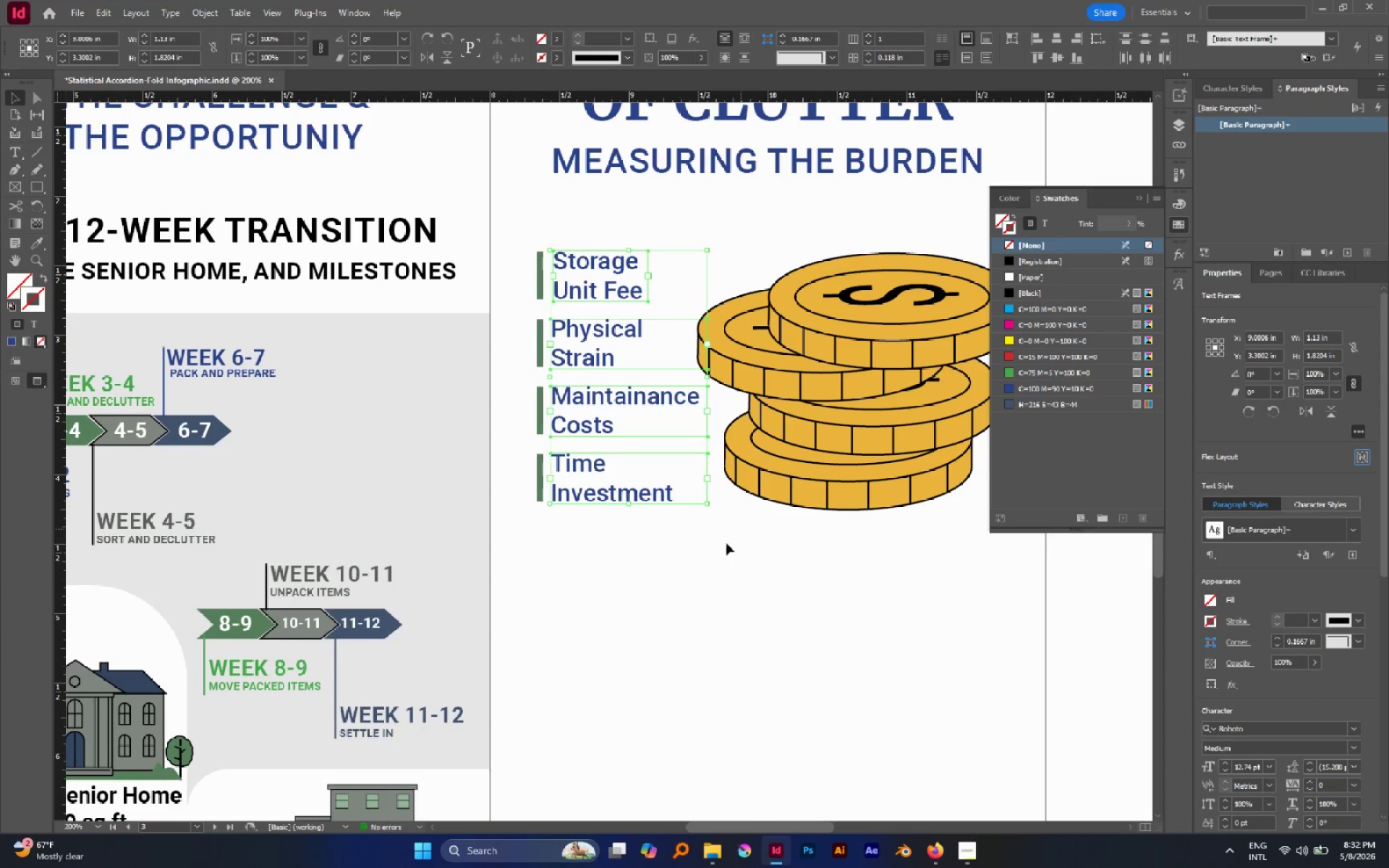 
left_click([702, 544])
 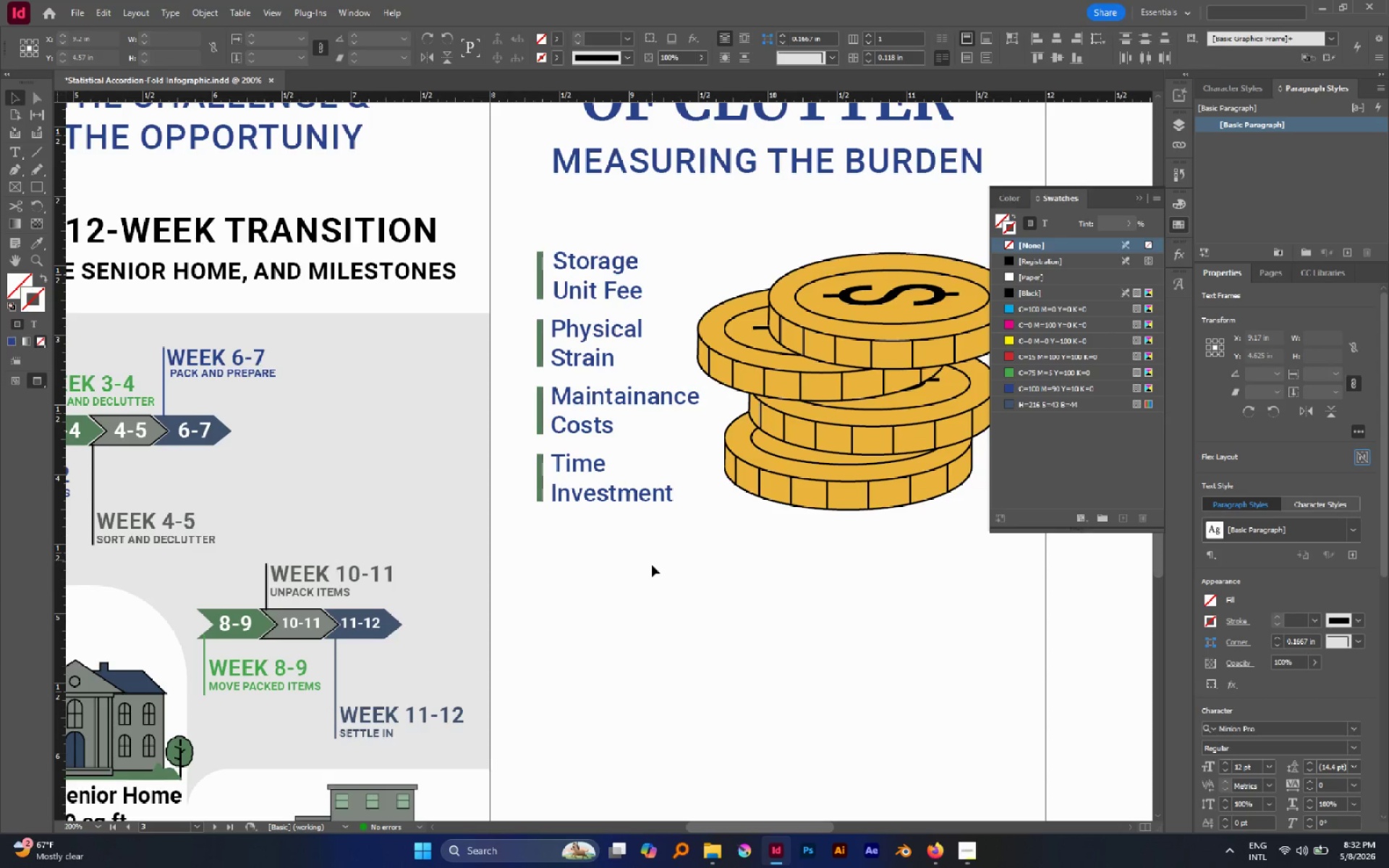 
left_click_drag(start_coordinate=[652, 565], to_coordinate=[524, 268])
 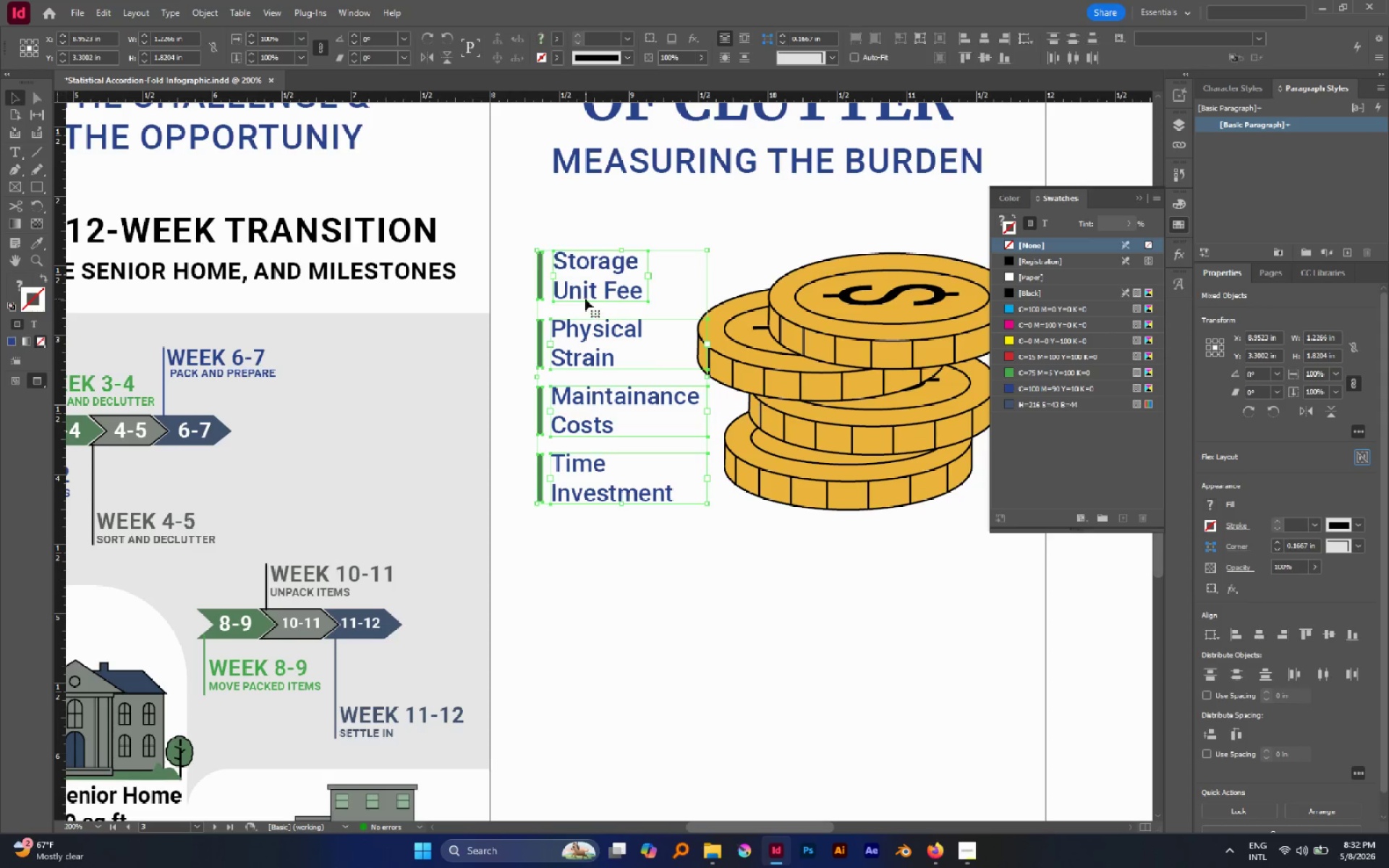 
left_click_drag(start_coordinate=[585, 299], to_coordinate=[579, 299])
 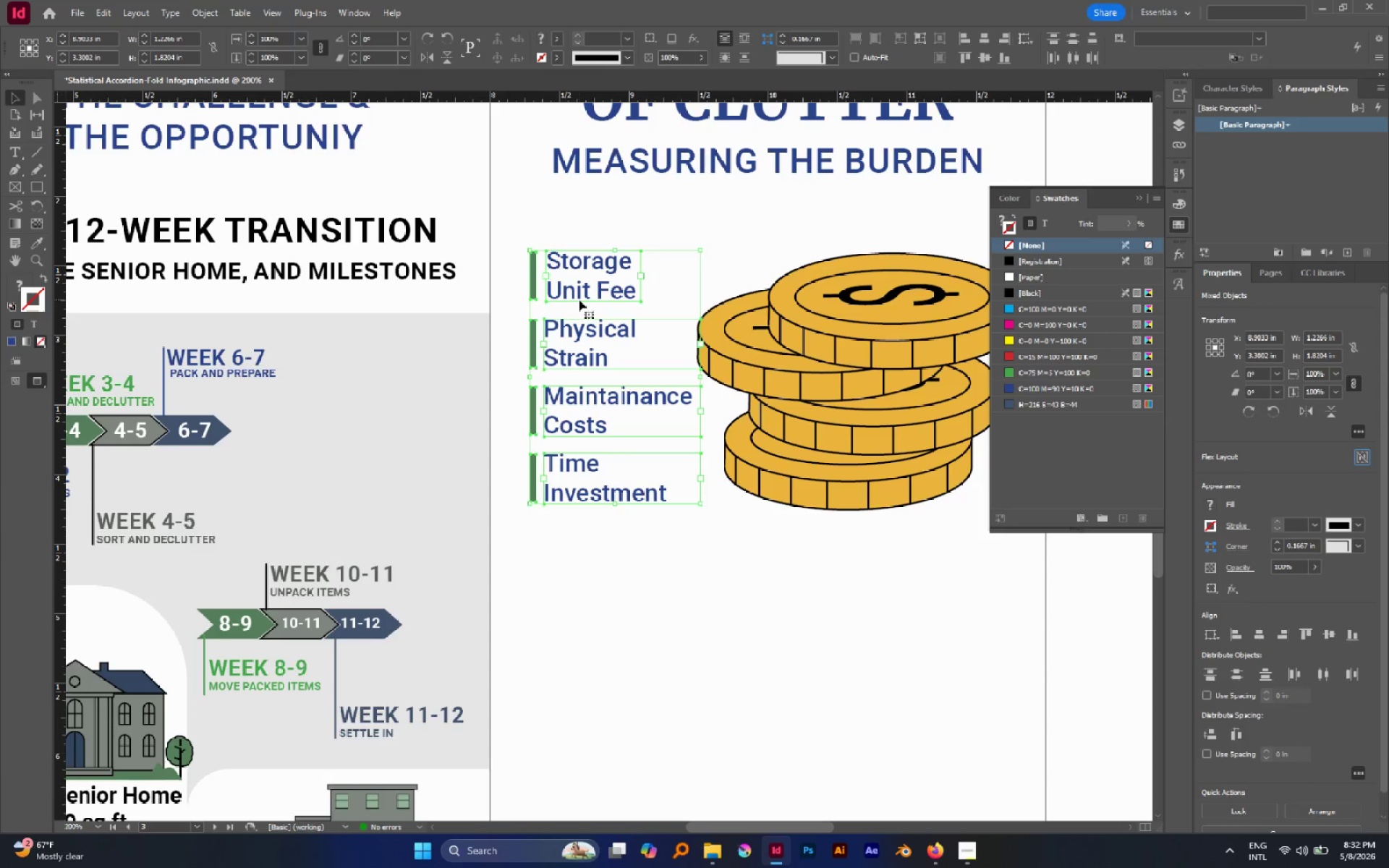 
hold_key(key=ShiftLeft, duration=0.52)
 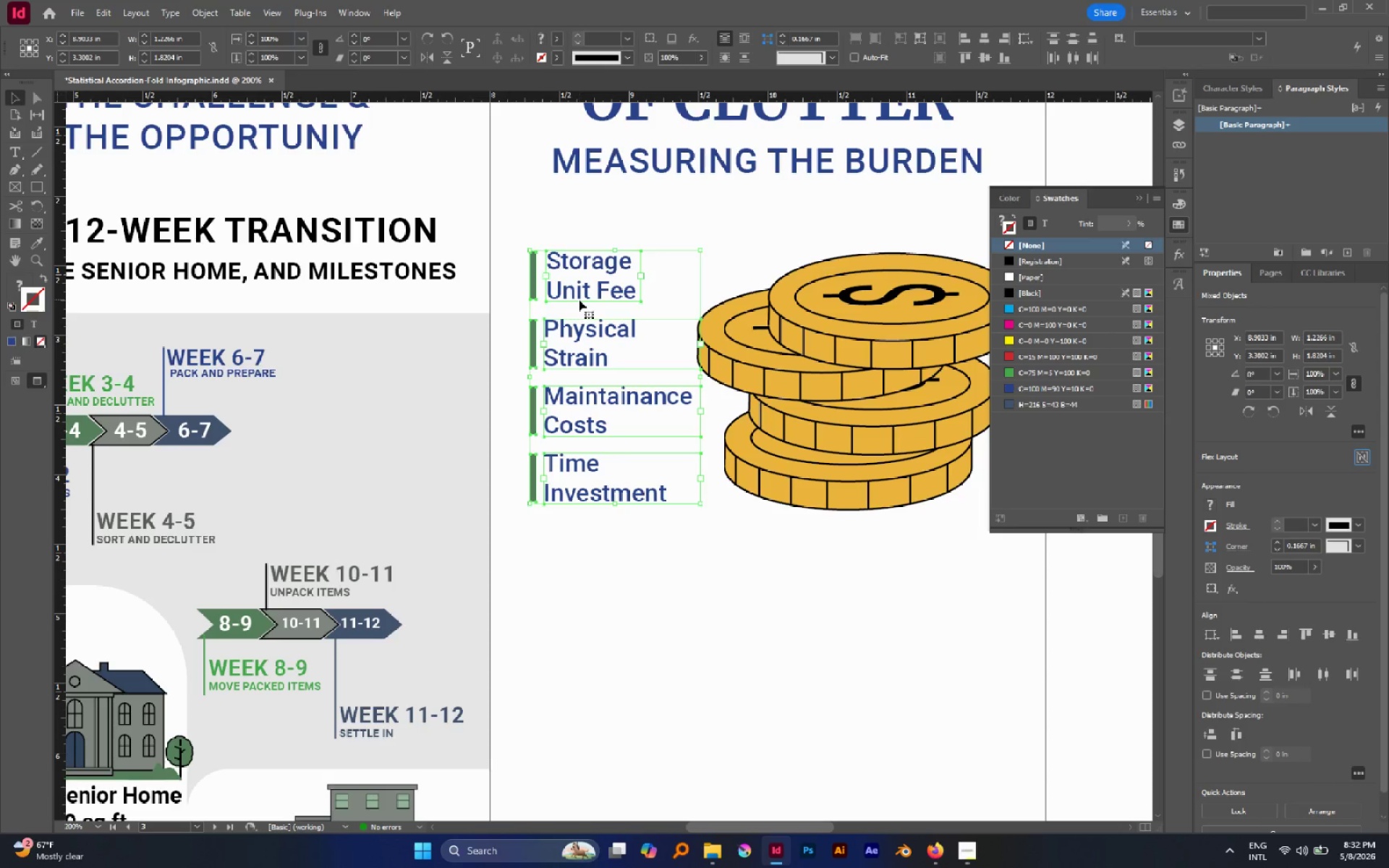 
key(W)
 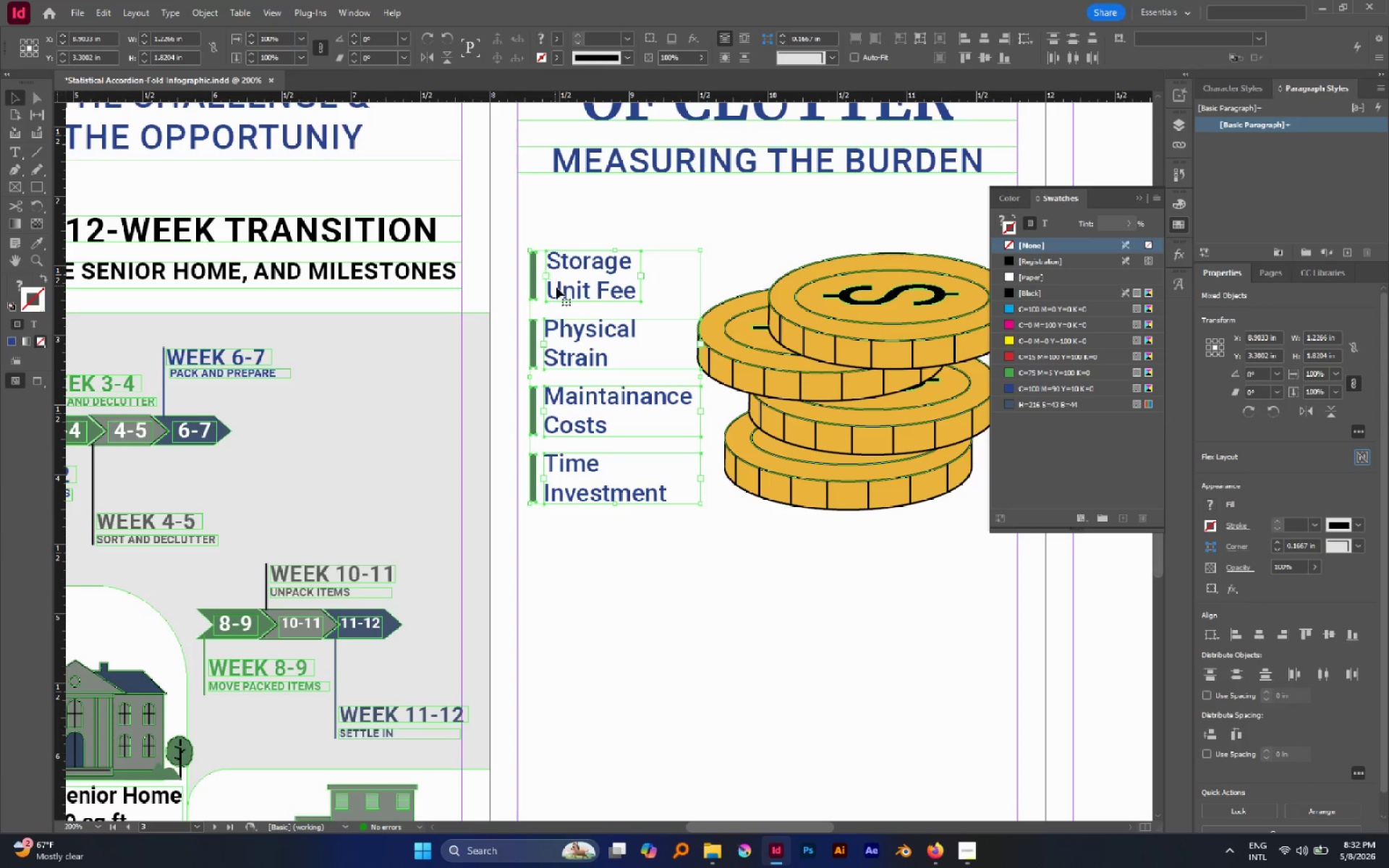 
left_click_drag(start_coordinate=[557, 287], to_coordinate=[545, 286])
 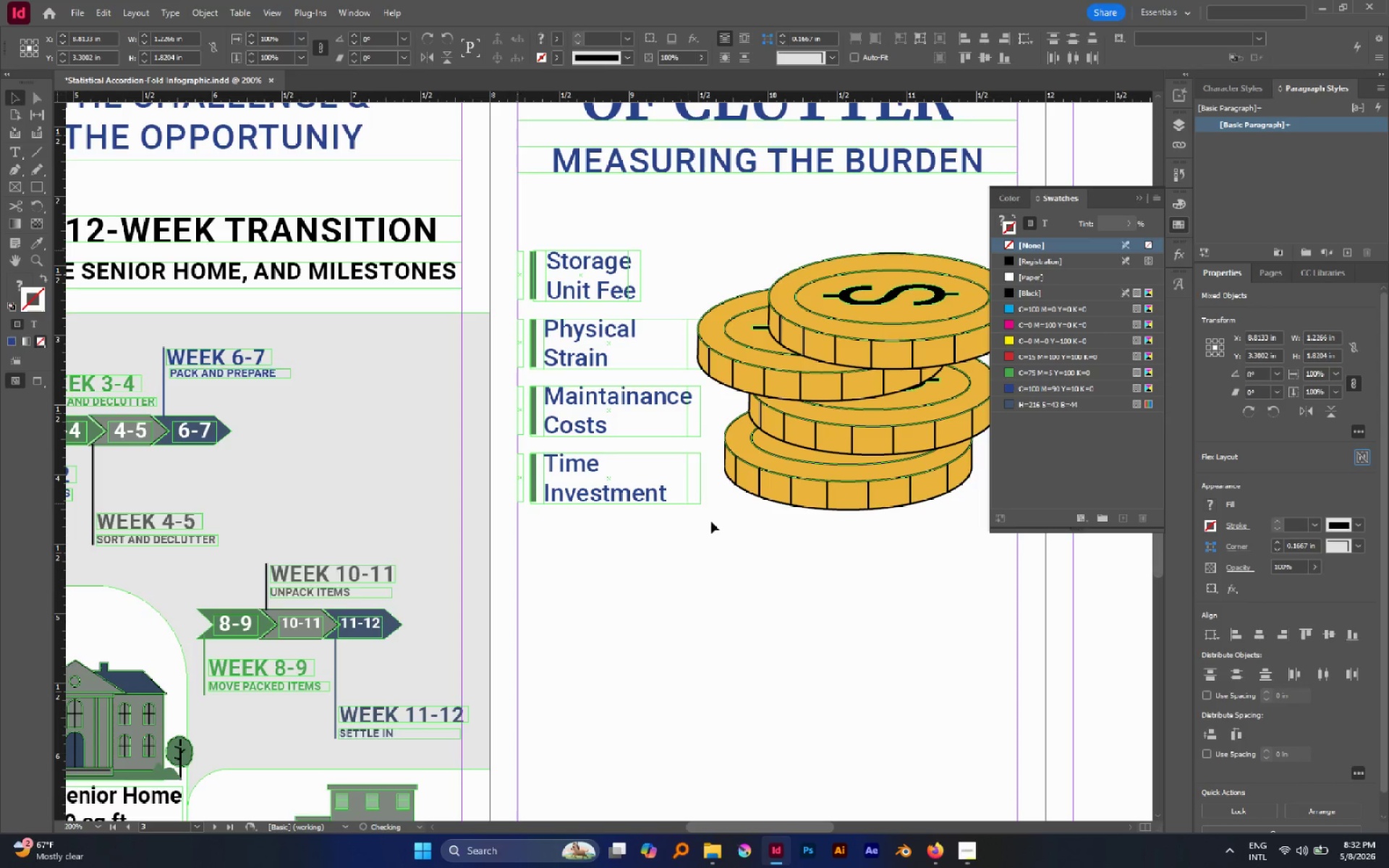 
hold_key(key=ShiftLeft, duration=0.75)
 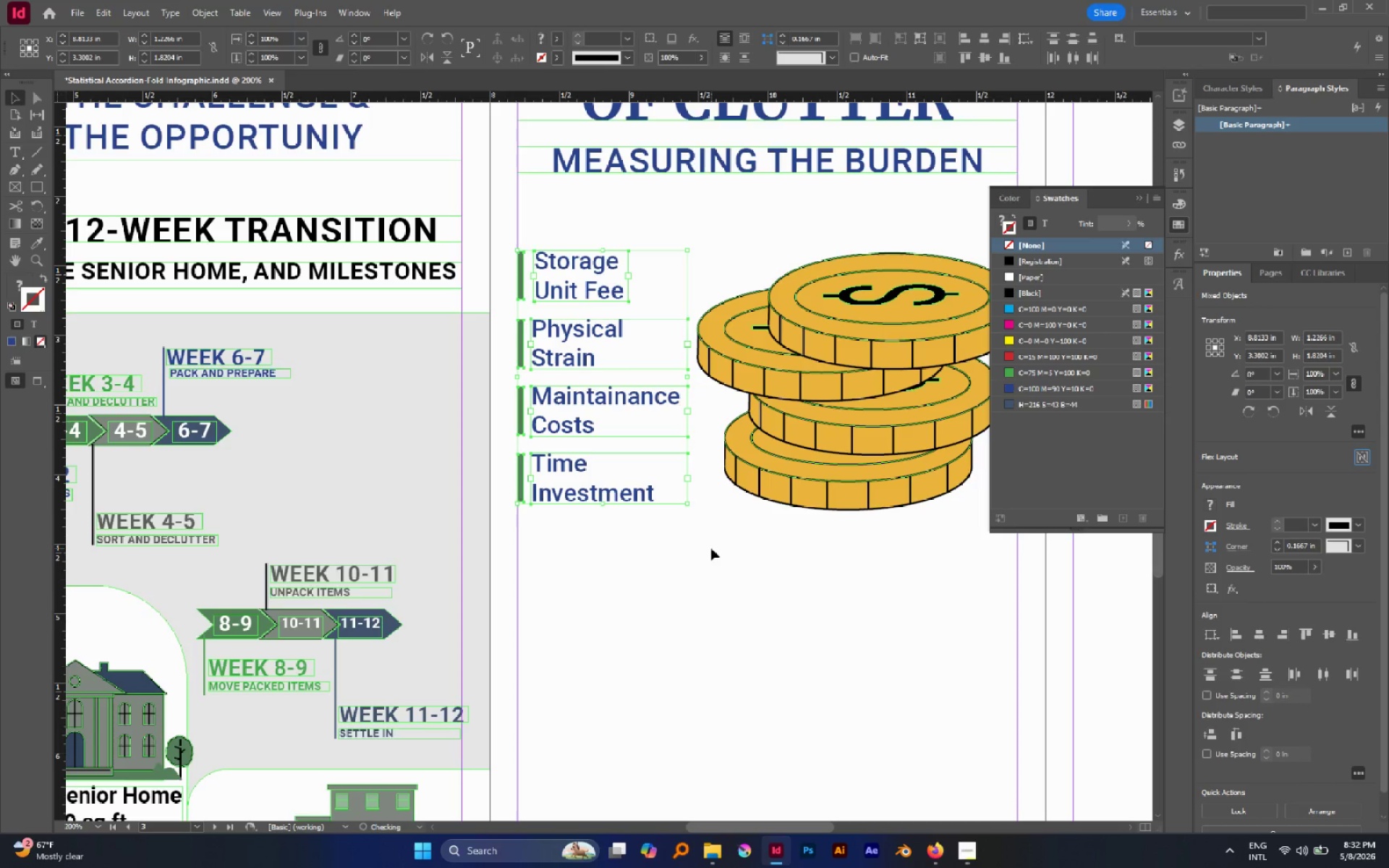 
left_click([711, 548])
 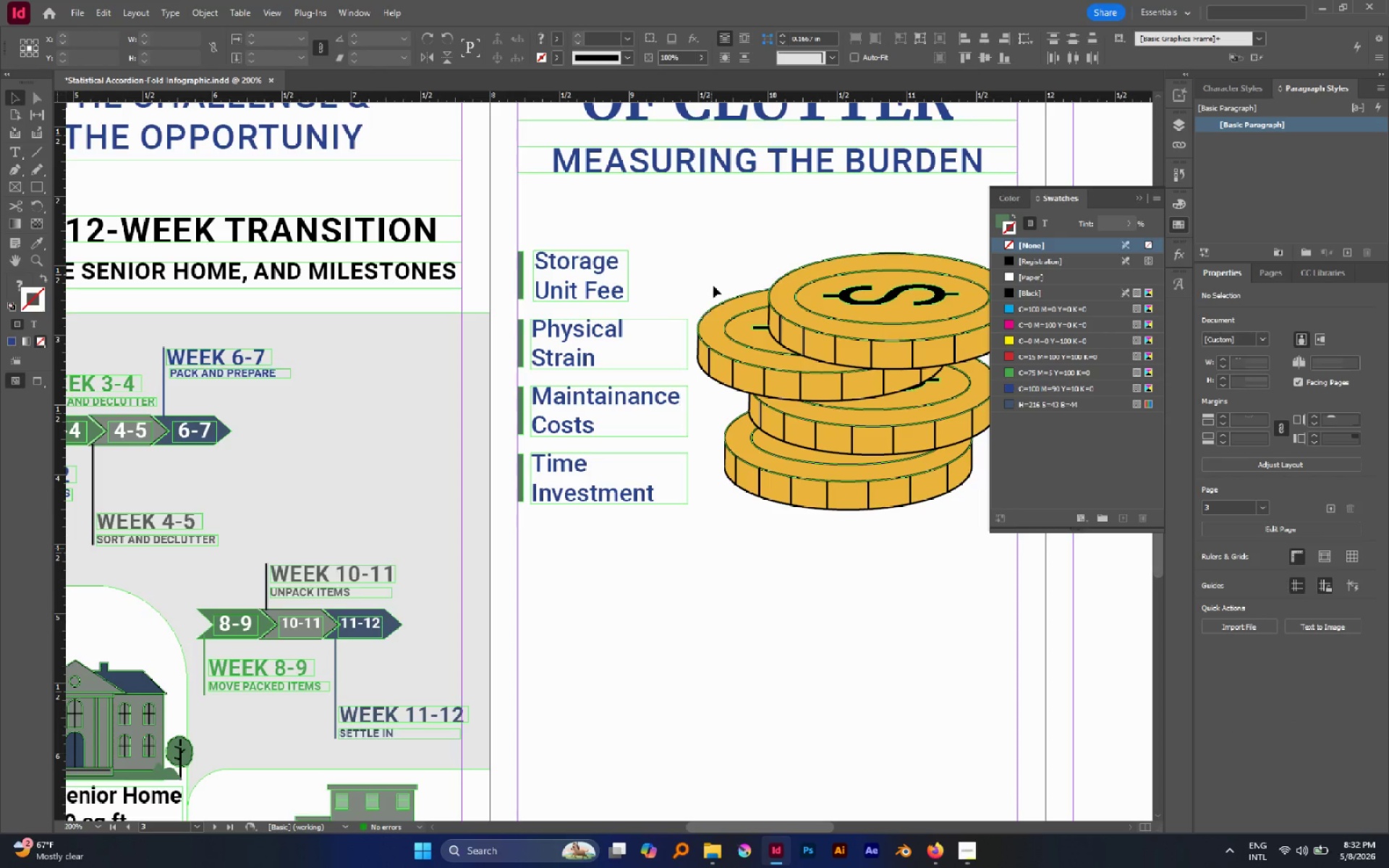 
left_click_drag(start_coordinate=[727, 265], to_coordinate=[864, 562])
 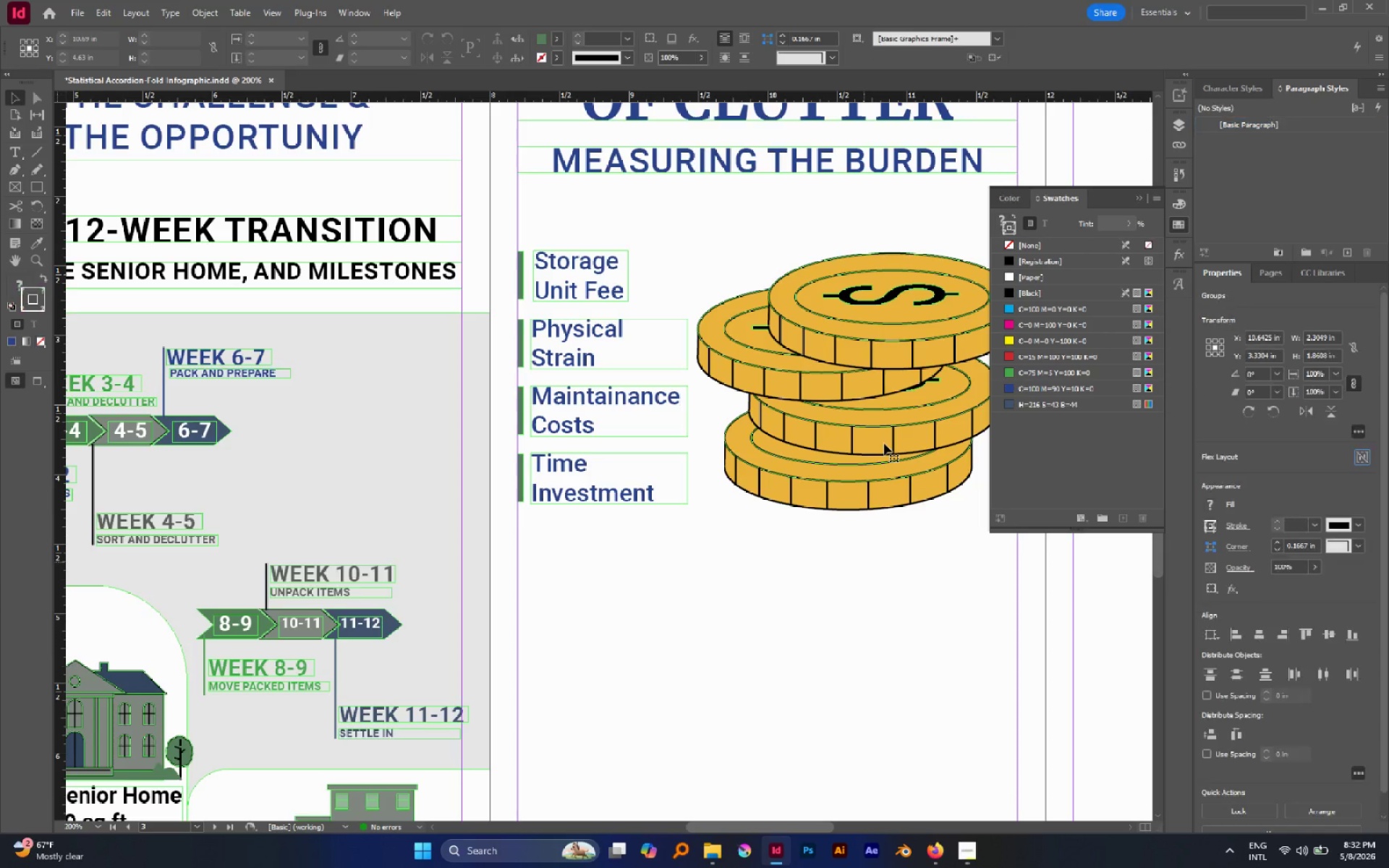 
left_click_drag(start_coordinate=[884, 443], to_coordinate=[868, 443])
 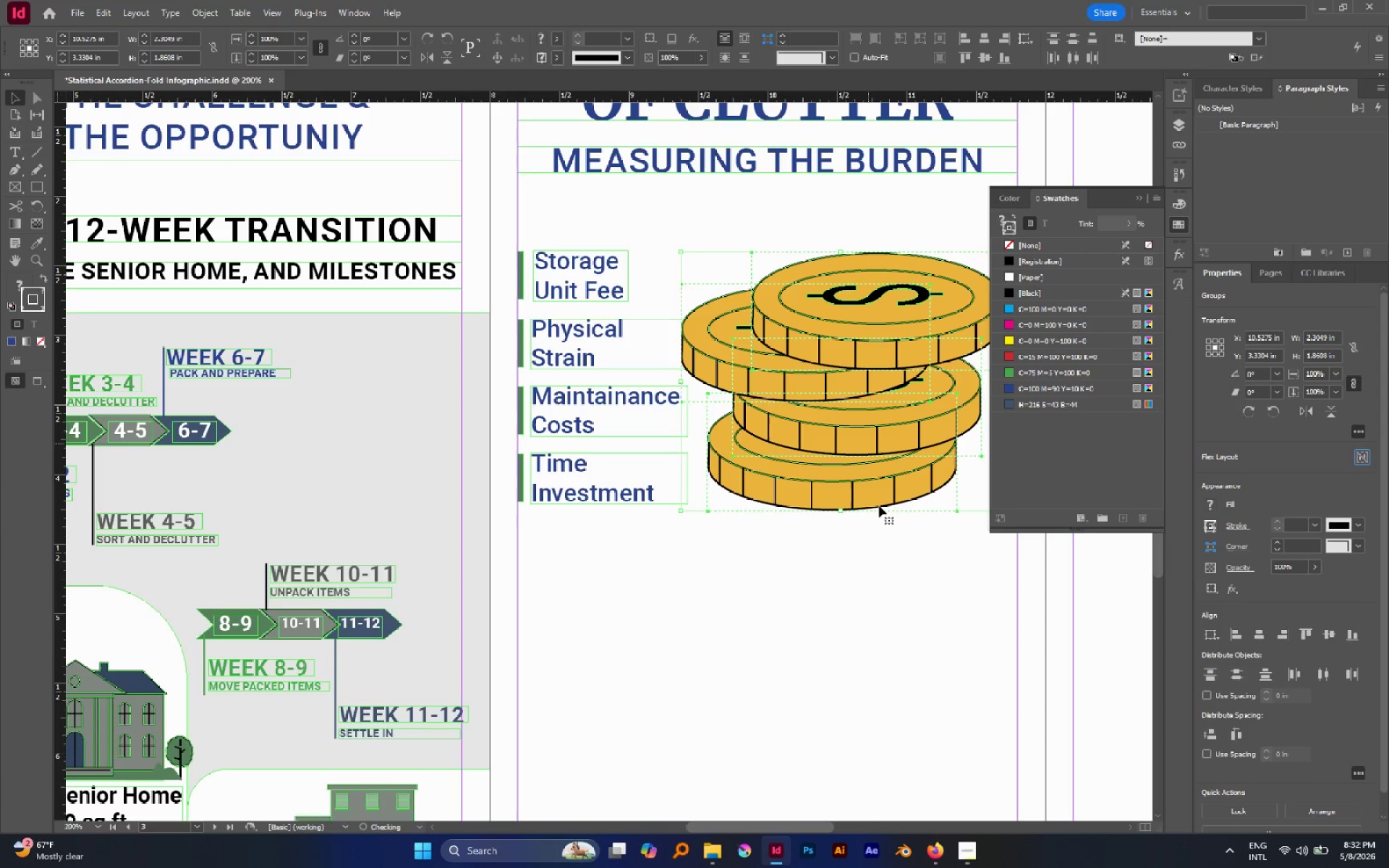 
hold_key(key=ShiftLeft, duration=0.98)
 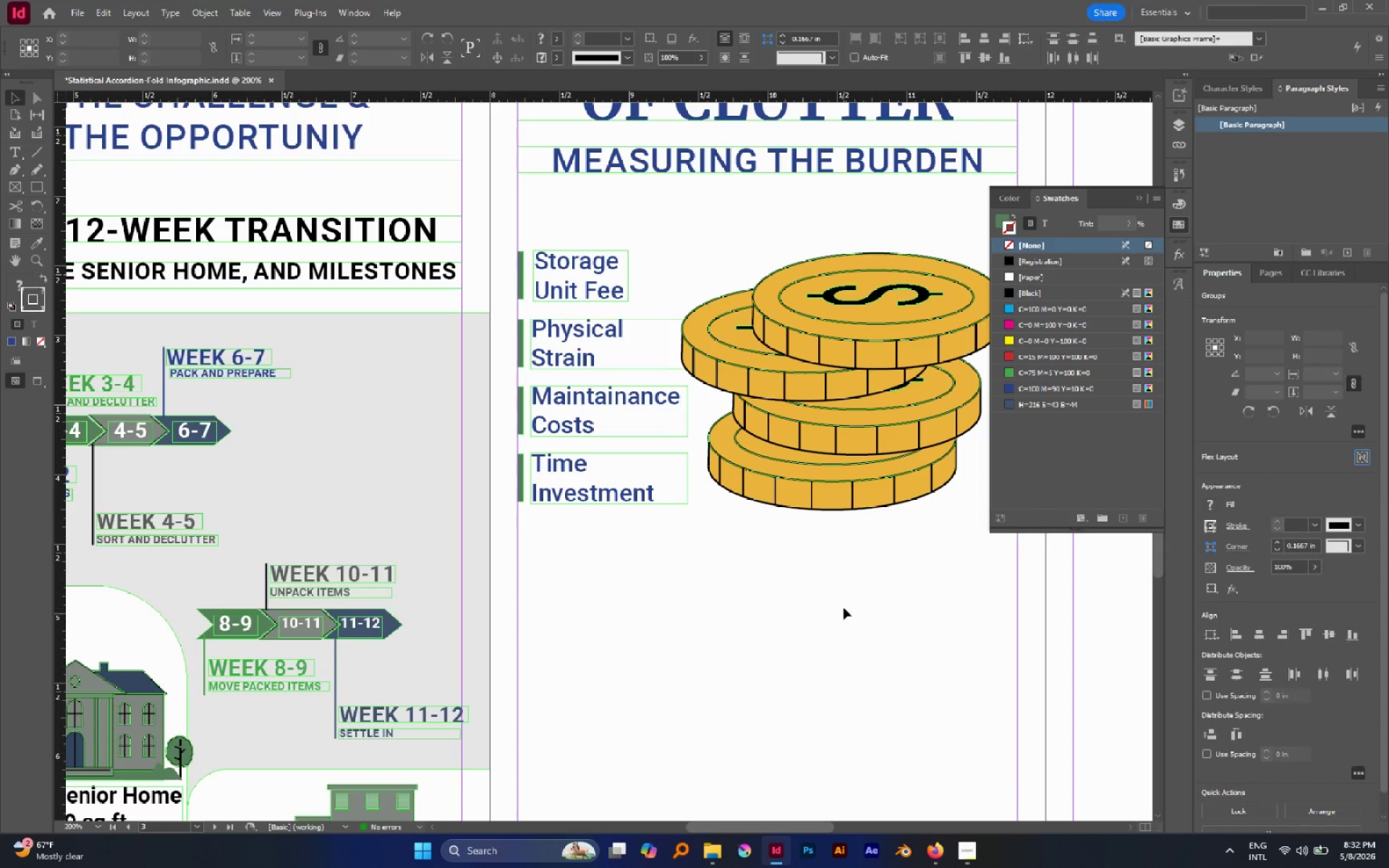 
key(W)
 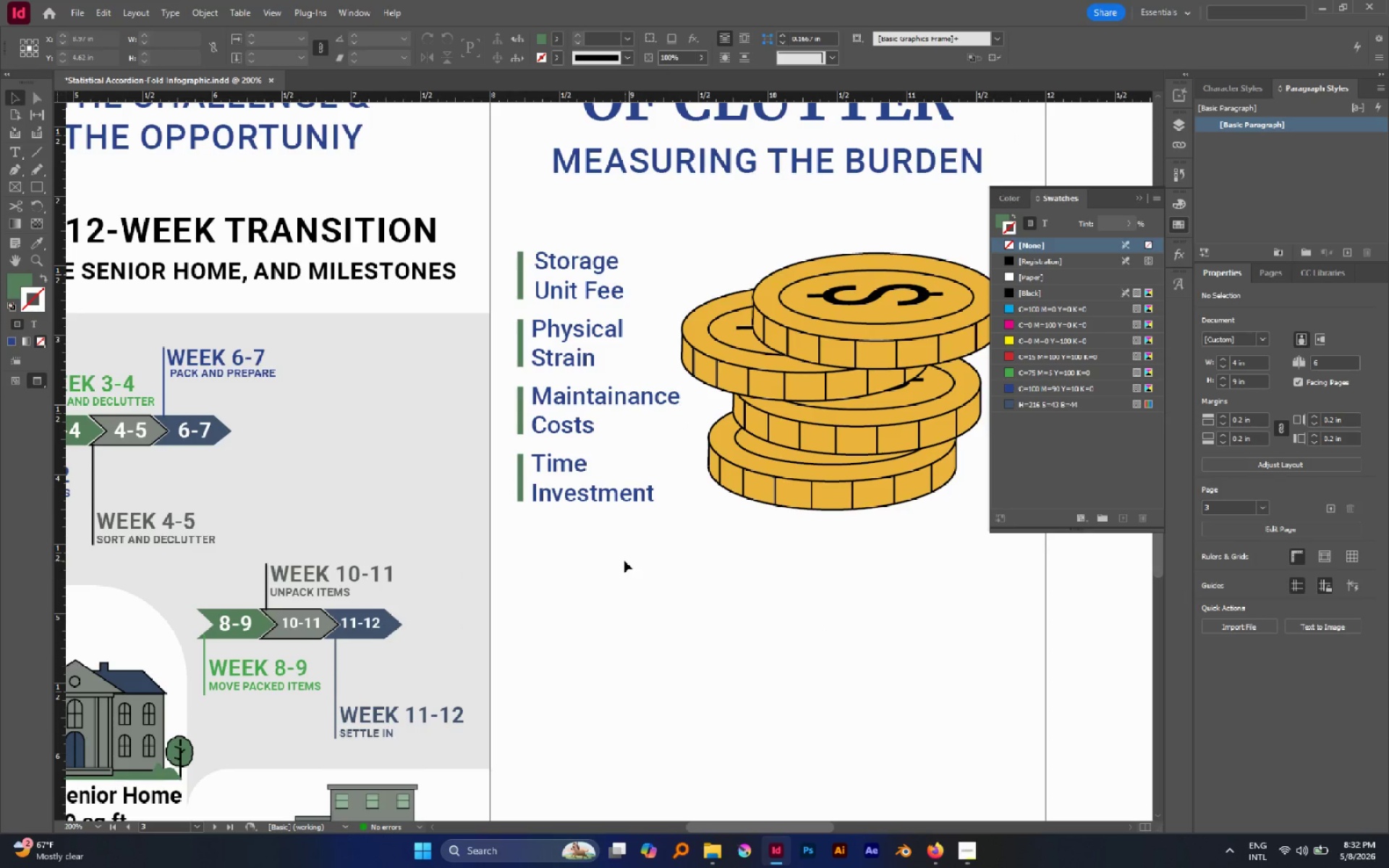 
hold_key(key=AltLeft, duration=0.59)
scroll: coordinate [634, 558], scroll_direction: down, amount: 2.0
 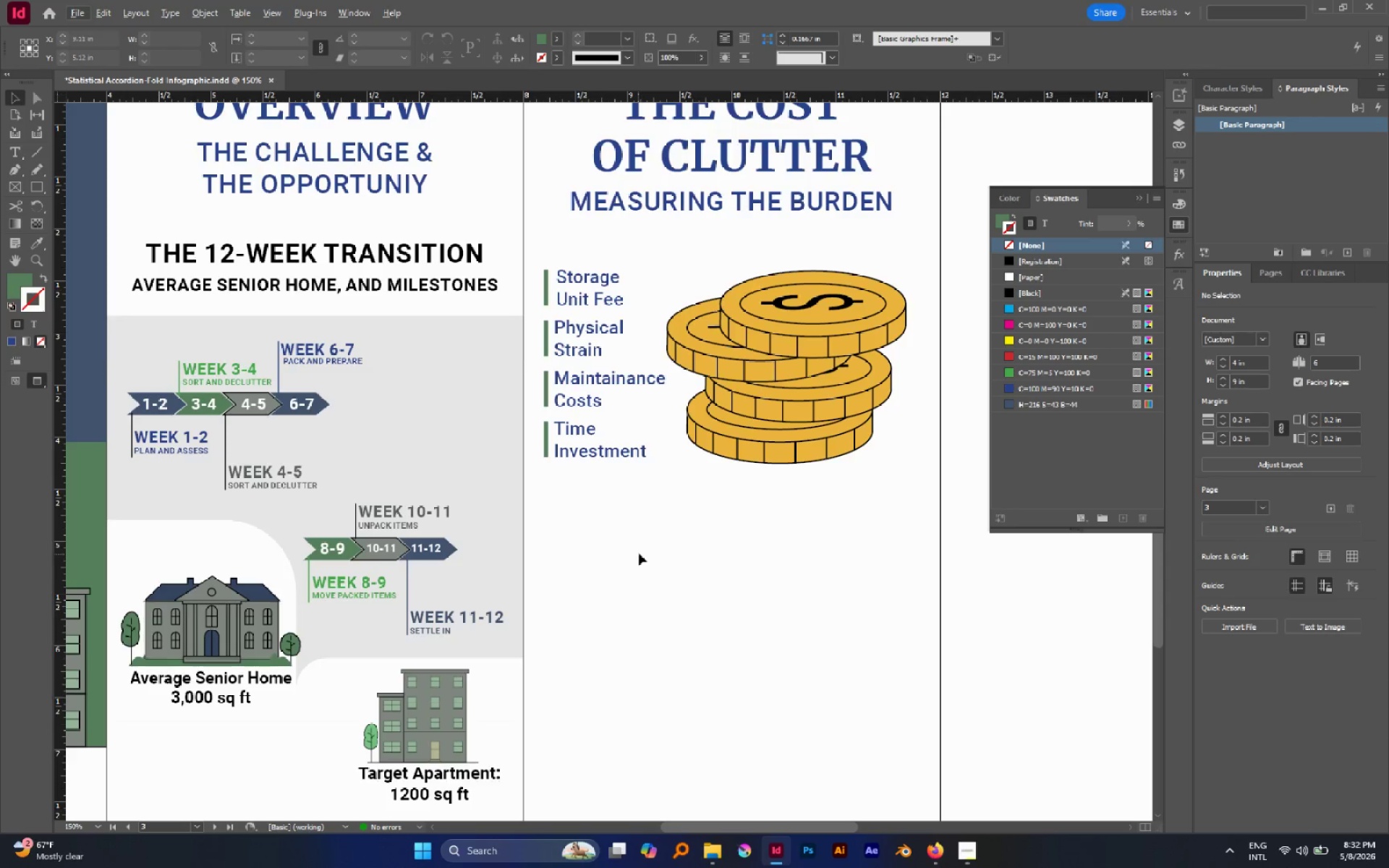 
scroll: coordinate [639, 553], scroll_direction: up, amount: 3.0
 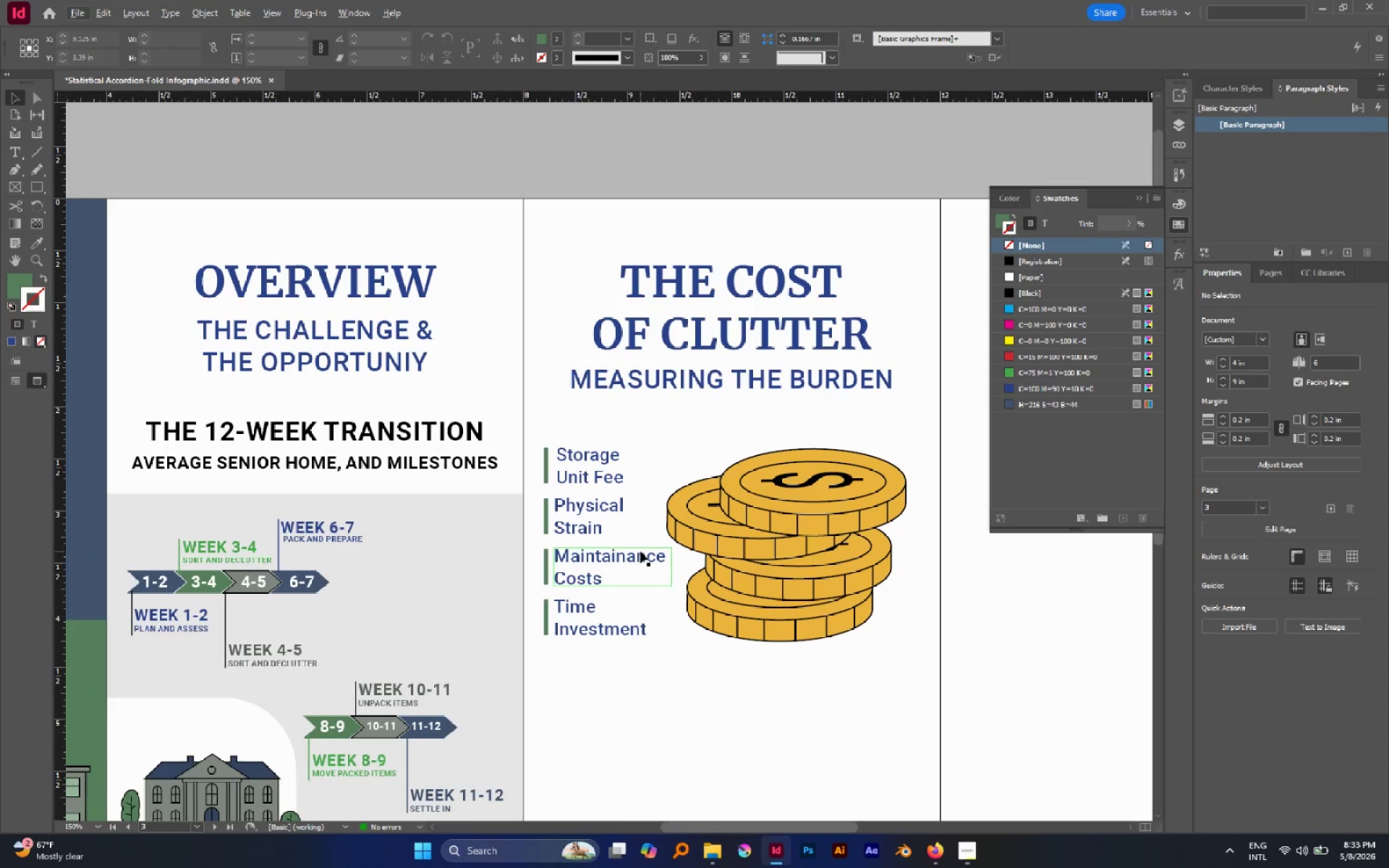 
wait(9.33)
 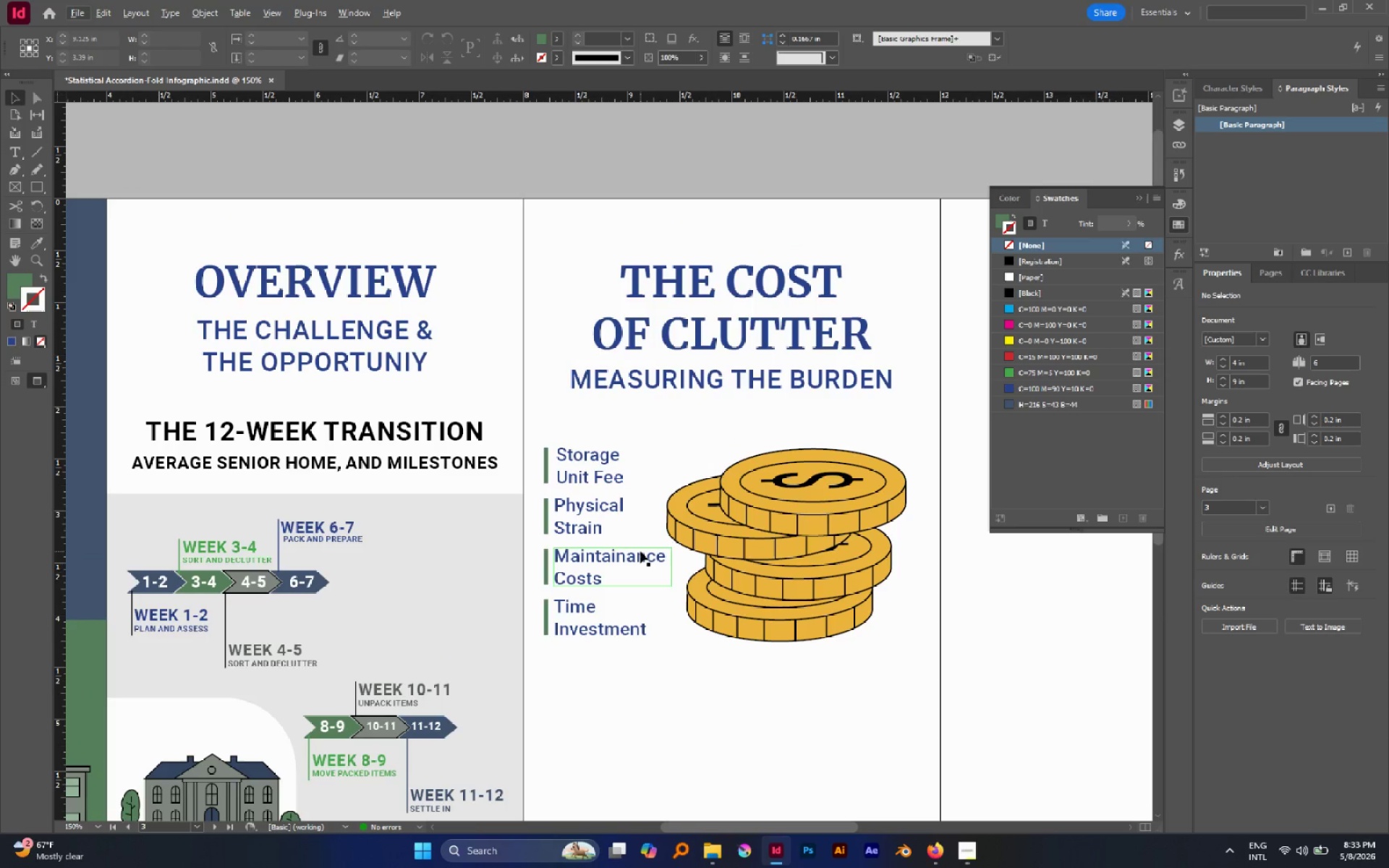 
scroll: coordinate [642, 553], scroll_direction: down, amount: 10.0
 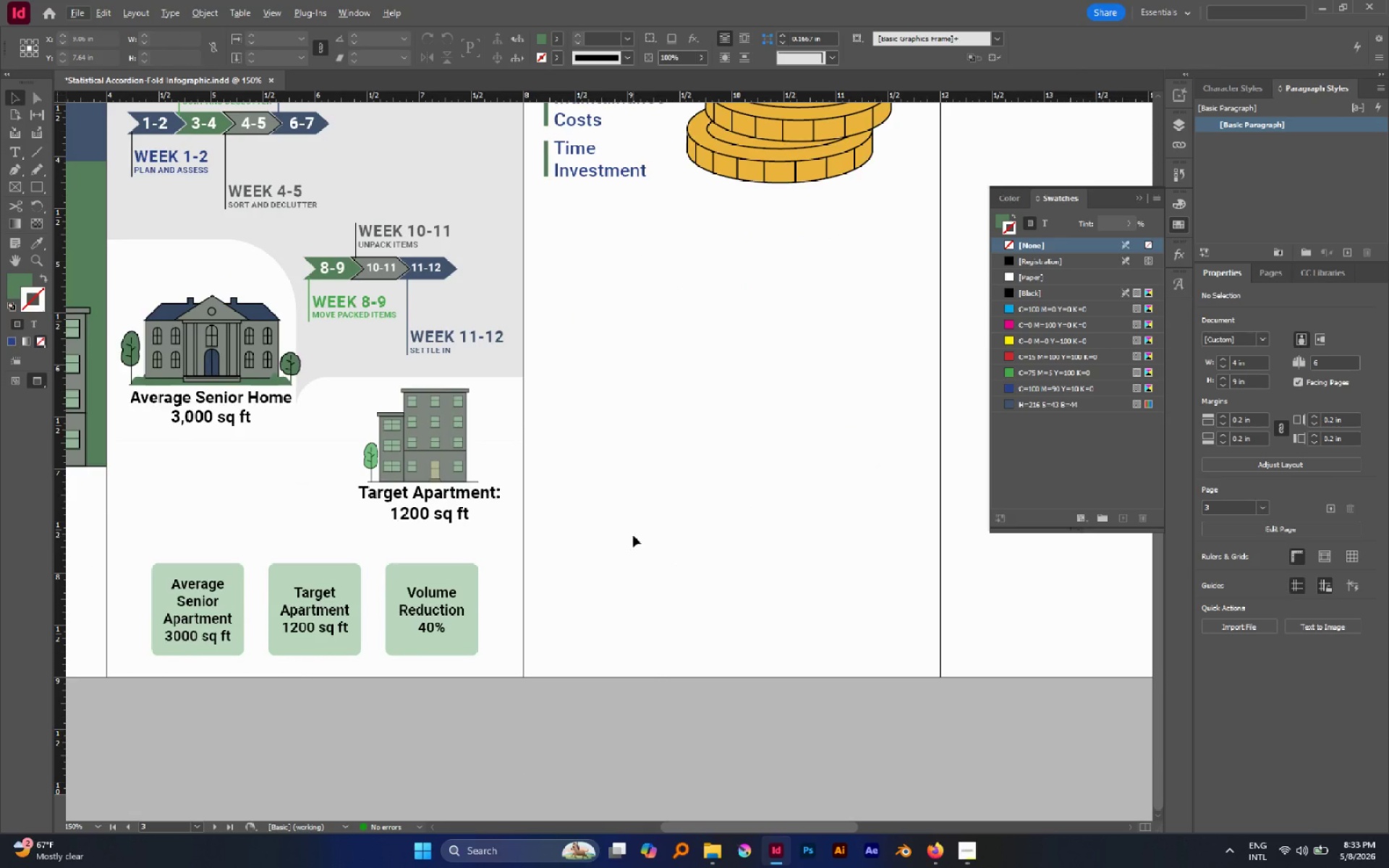 
hold_key(key=AltLeft, duration=0.39)
 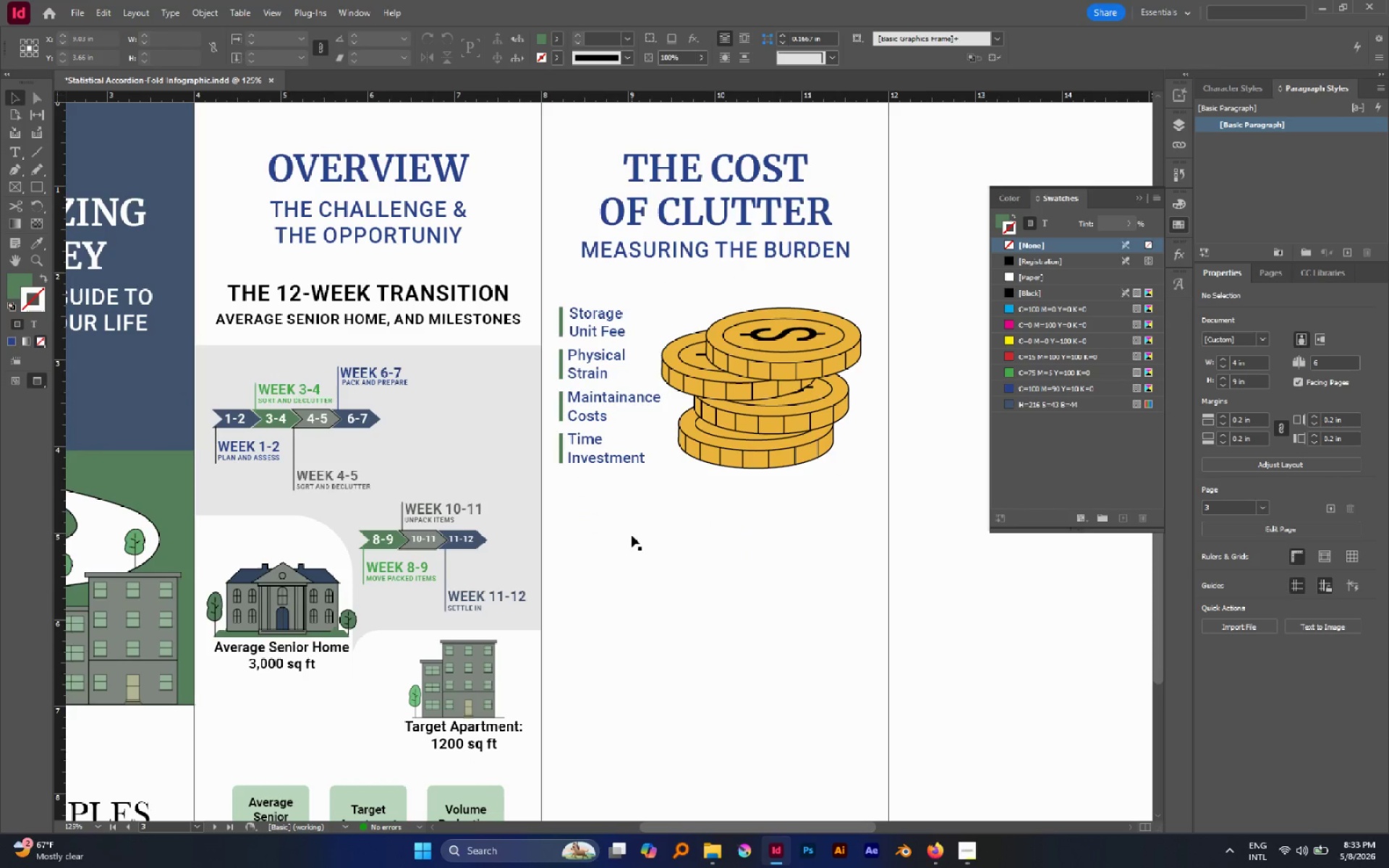 
hold_key(key=AltLeft, duration=0.55)
 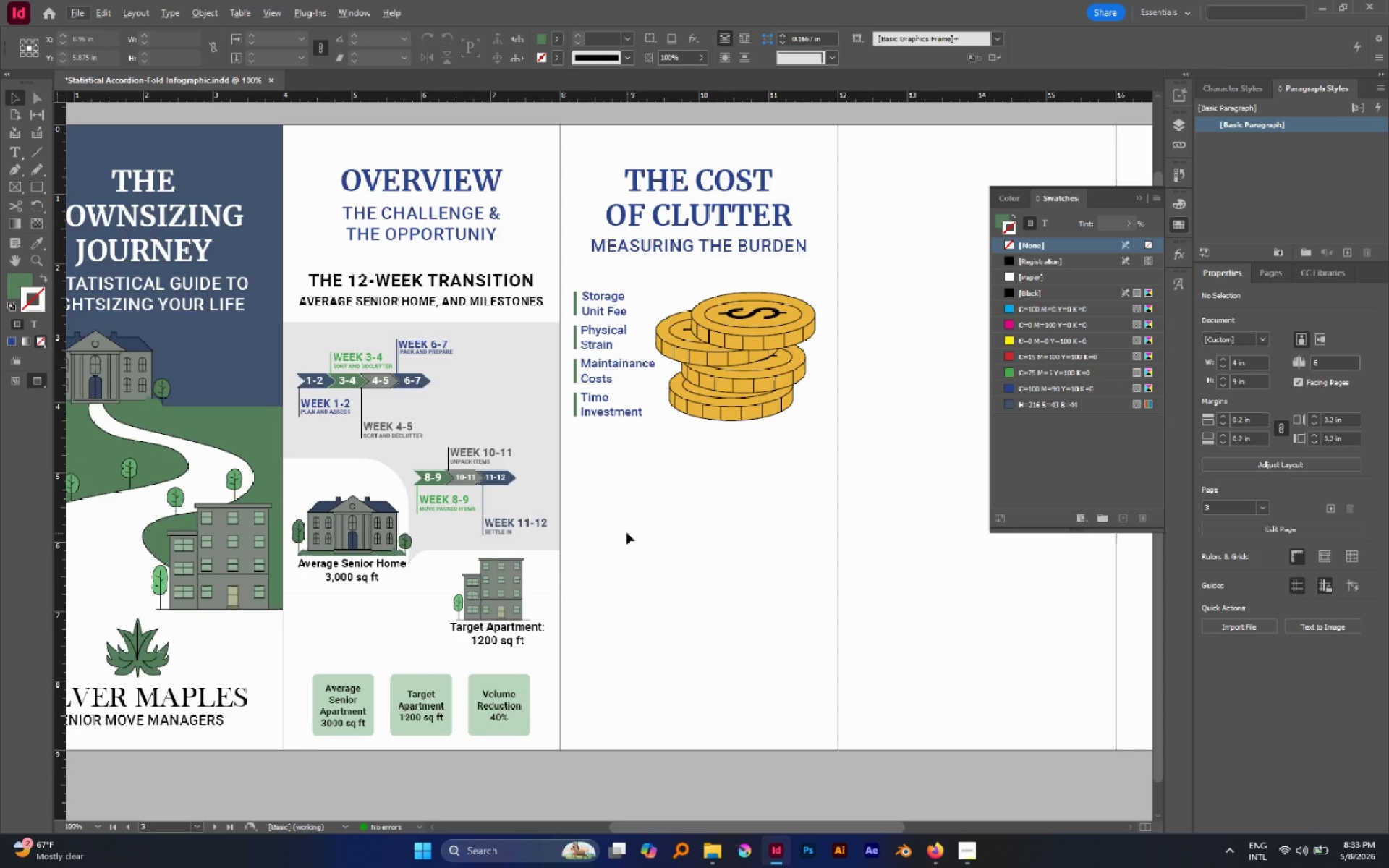 
scroll: coordinate [632, 535], scroll_direction: up, amount: 4.0
 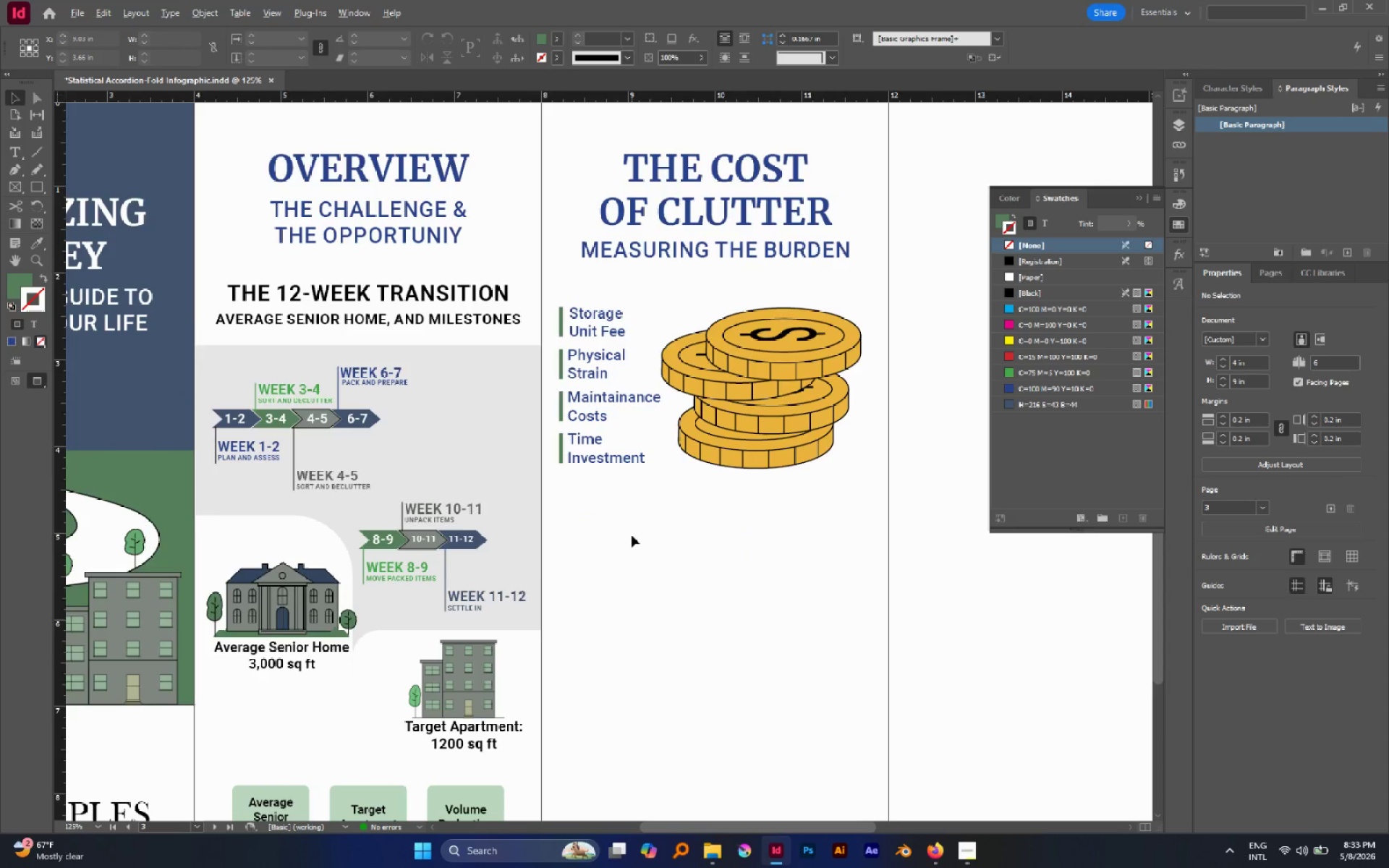 
scroll: coordinate [628, 534], scroll_direction: down, amount: 2.0
 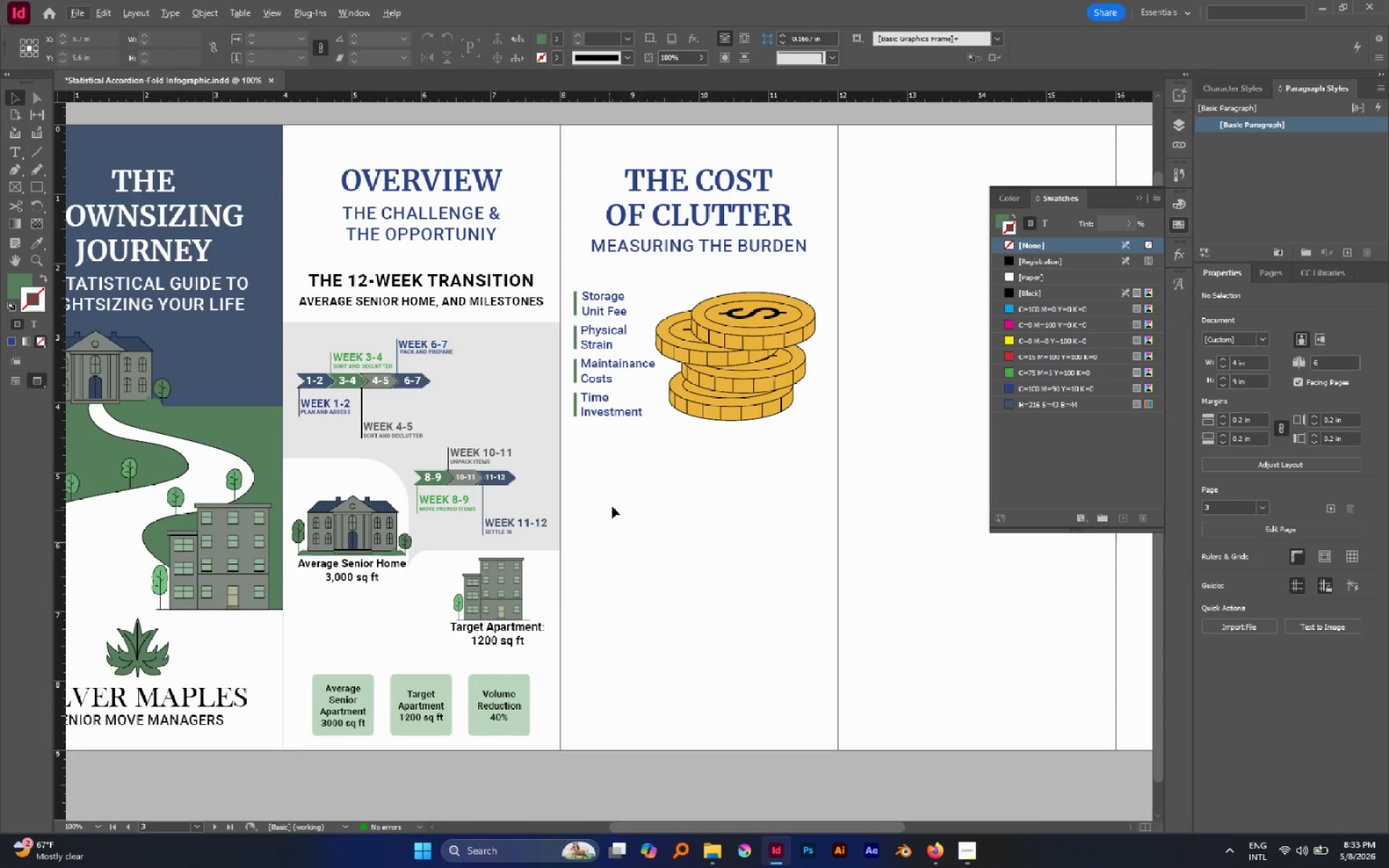 
wait(5.9)
 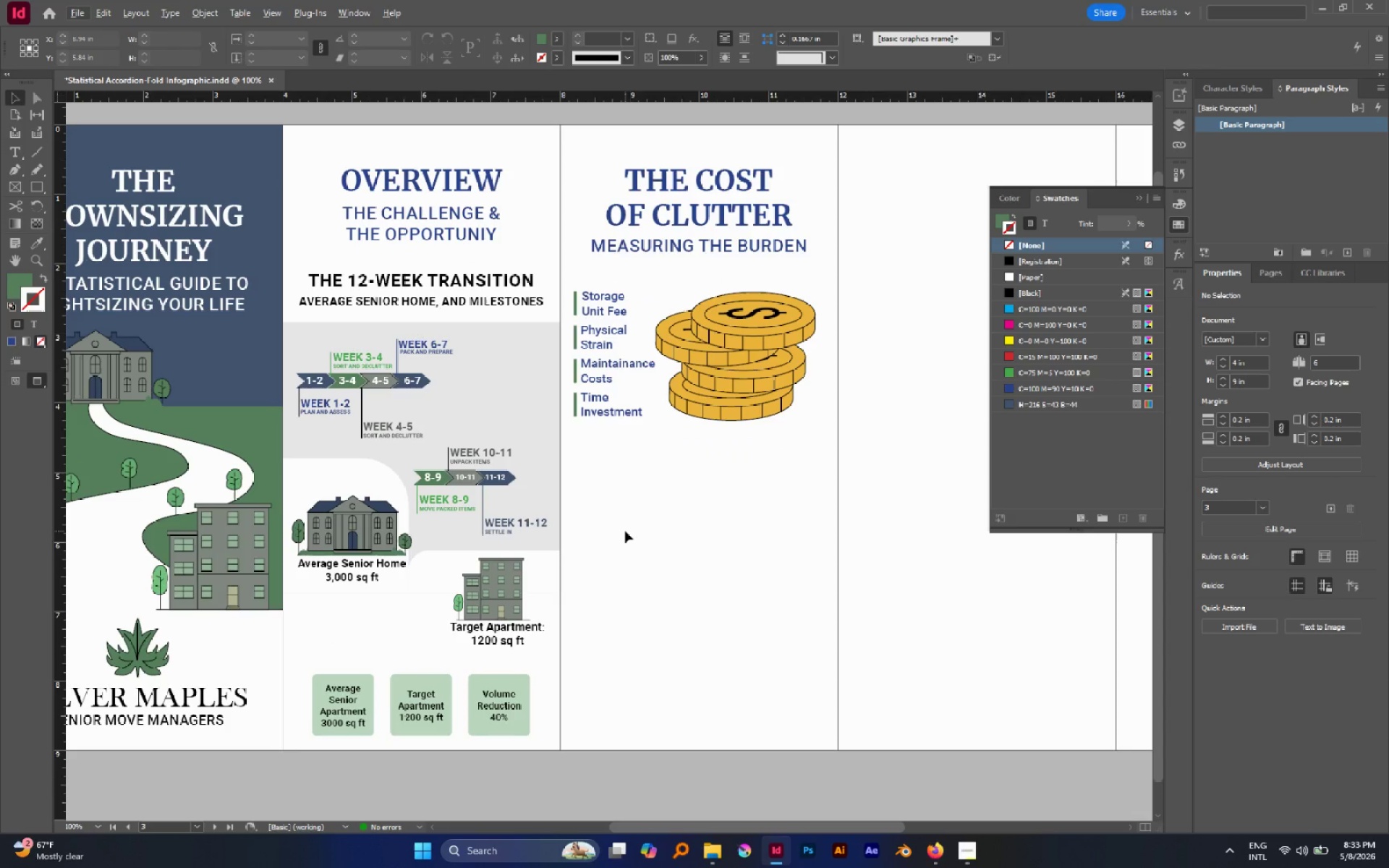 
scroll: coordinate [624, 490], scroll_direction: down, amount: 2.0
 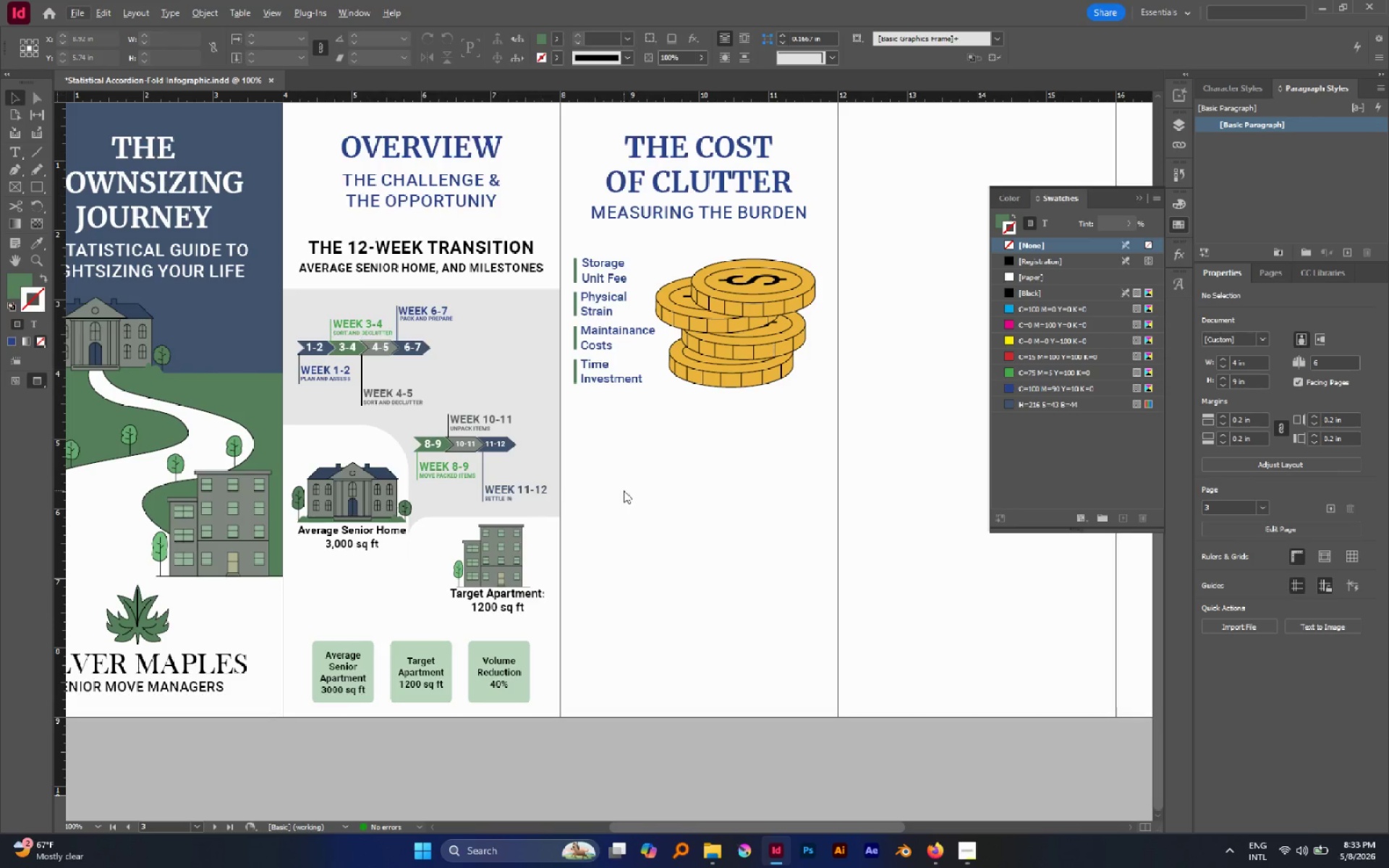 
key(W)
 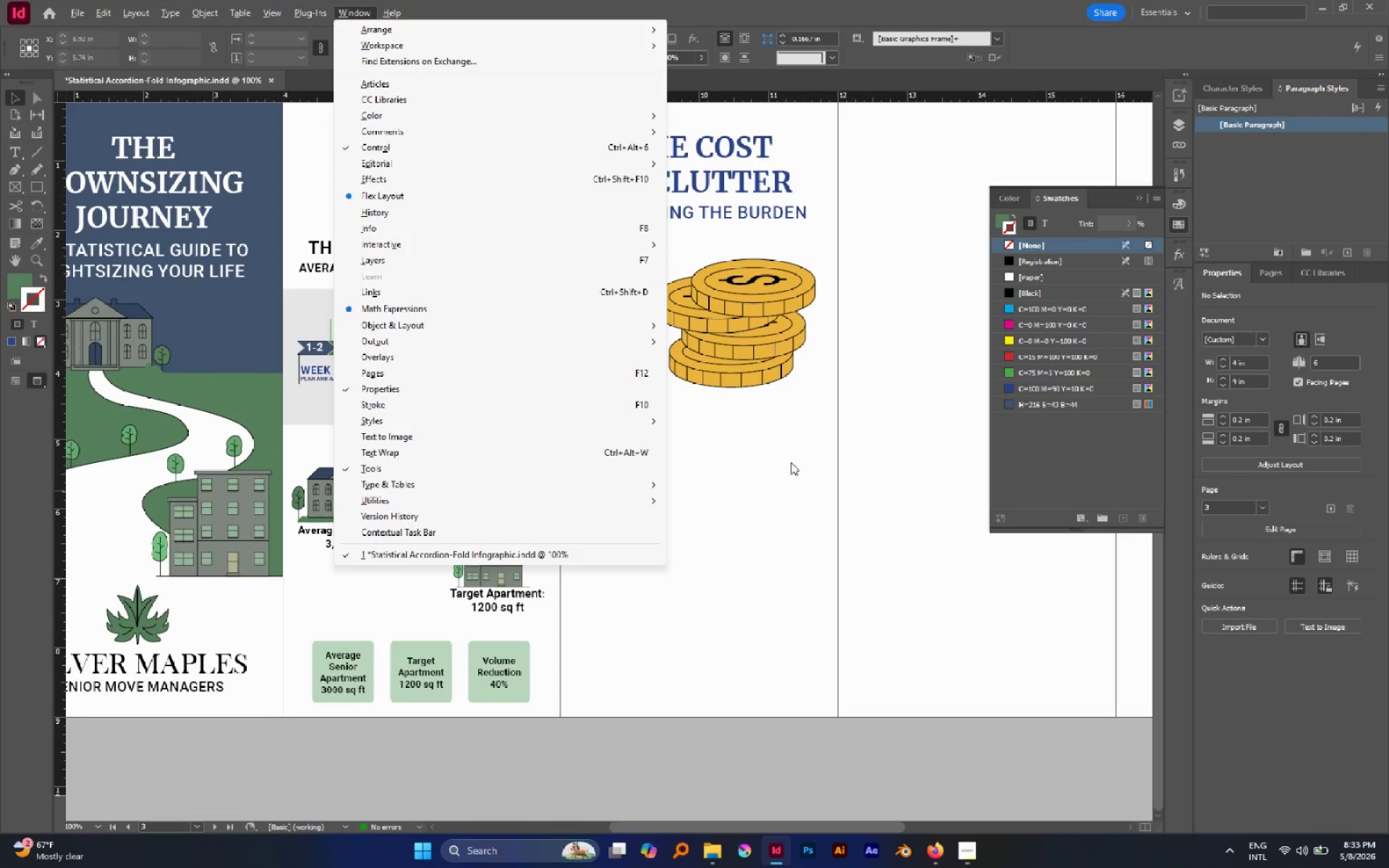 
left_click([784, 459])
 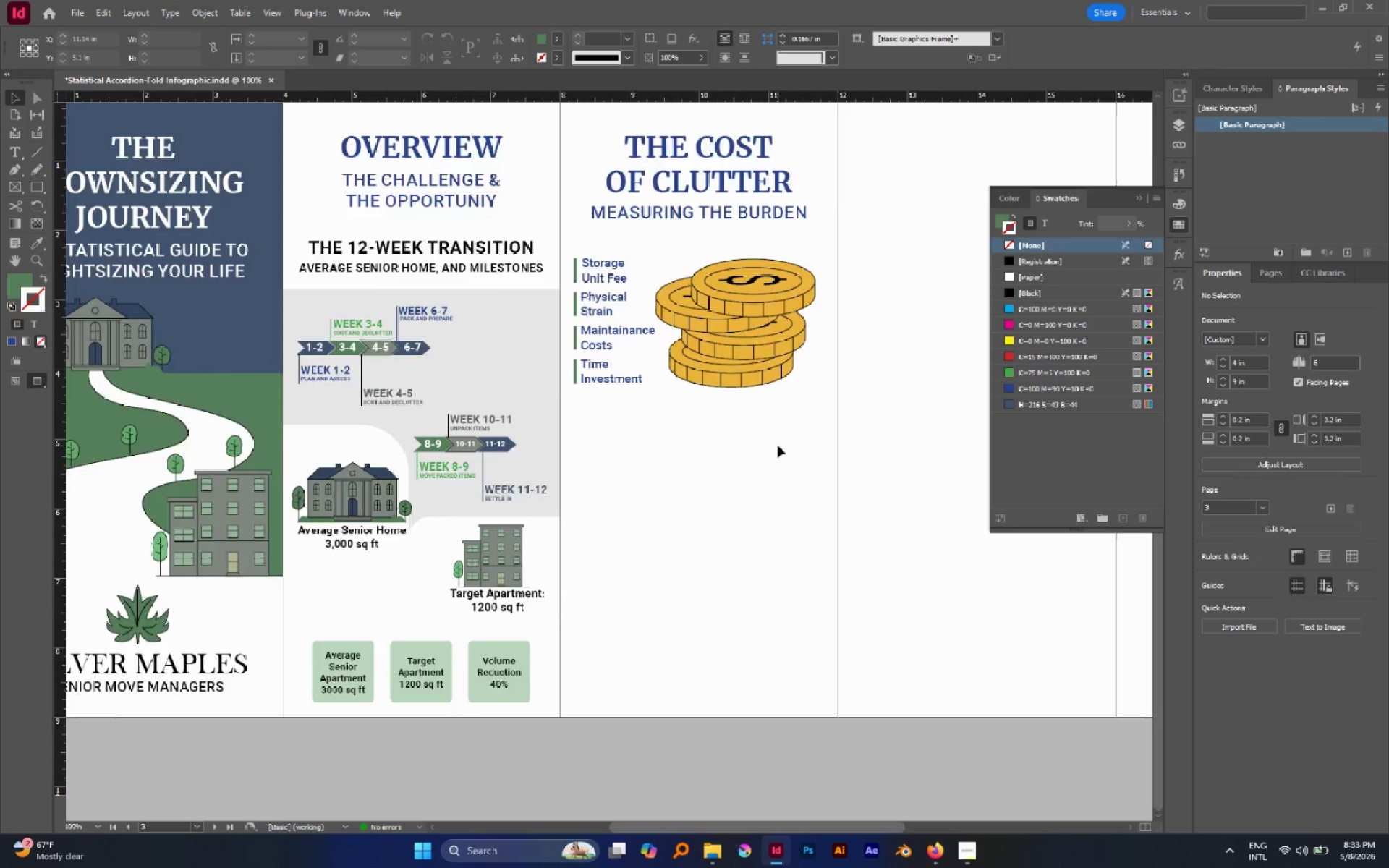 
key(W)
 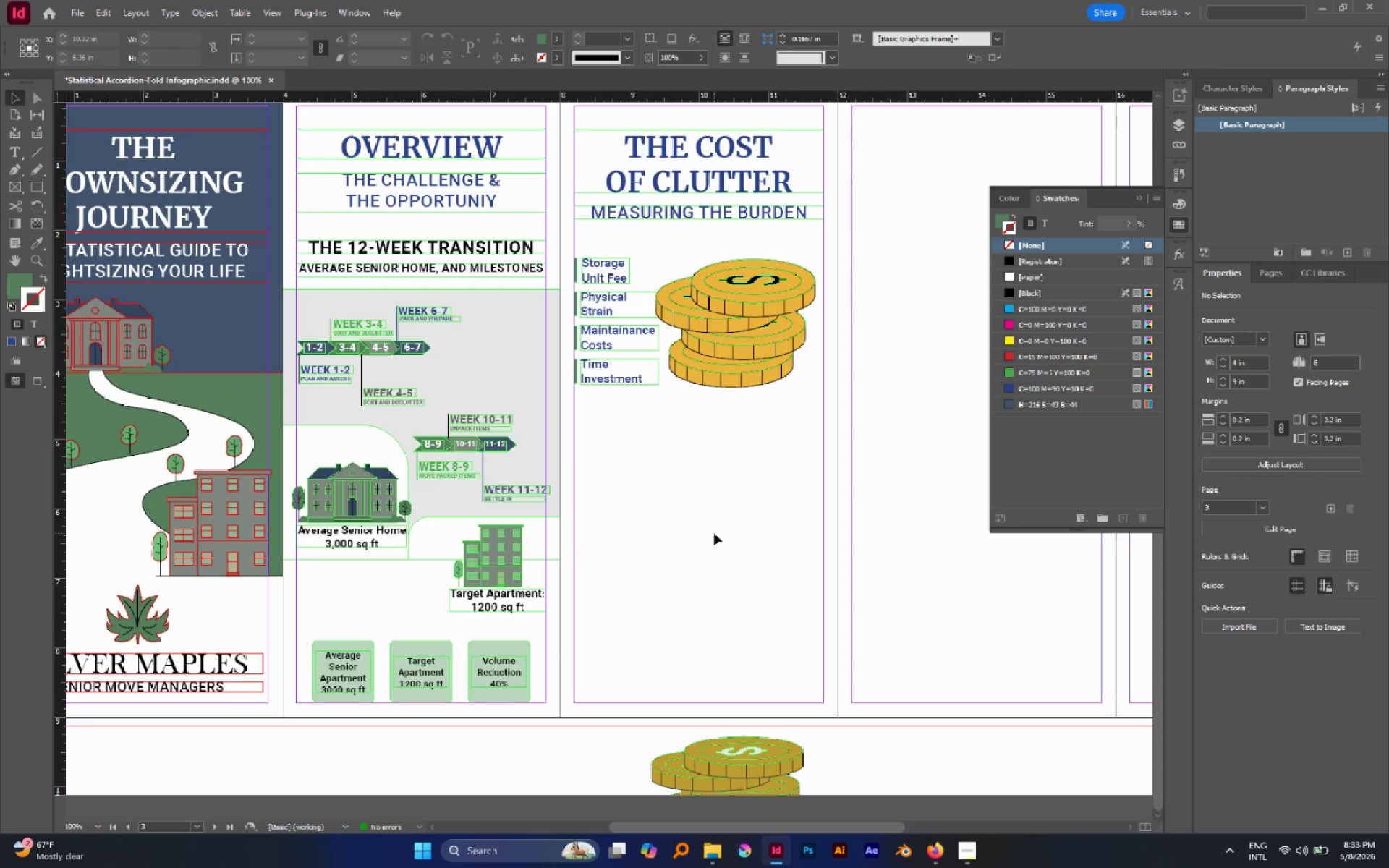 
scroll: coordinate [777, 446], scroll_direction: up, amount: 1.0
 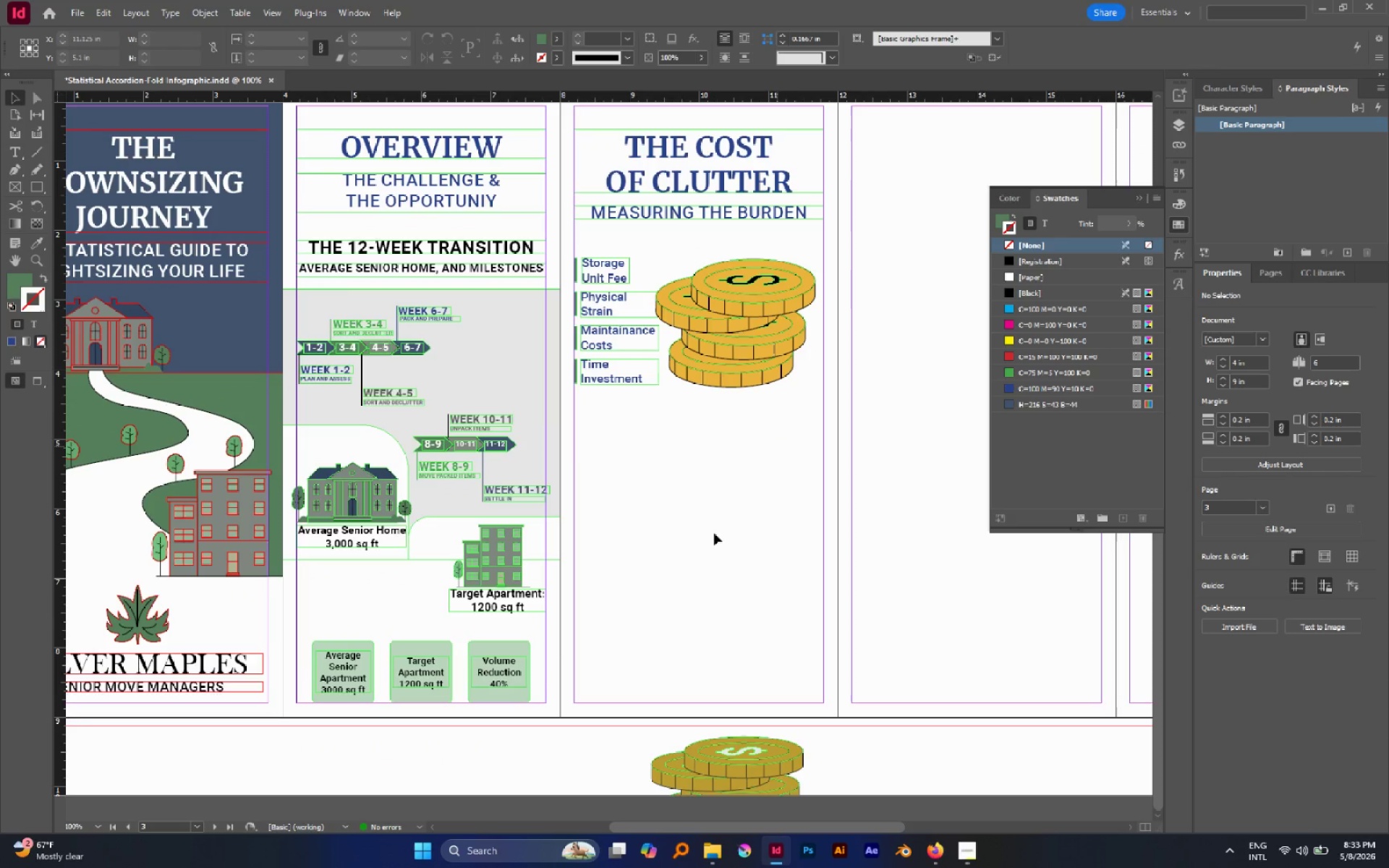 
left_click_drag(start_coordinate=[632, 514], to_coordinate=[843, 791])
 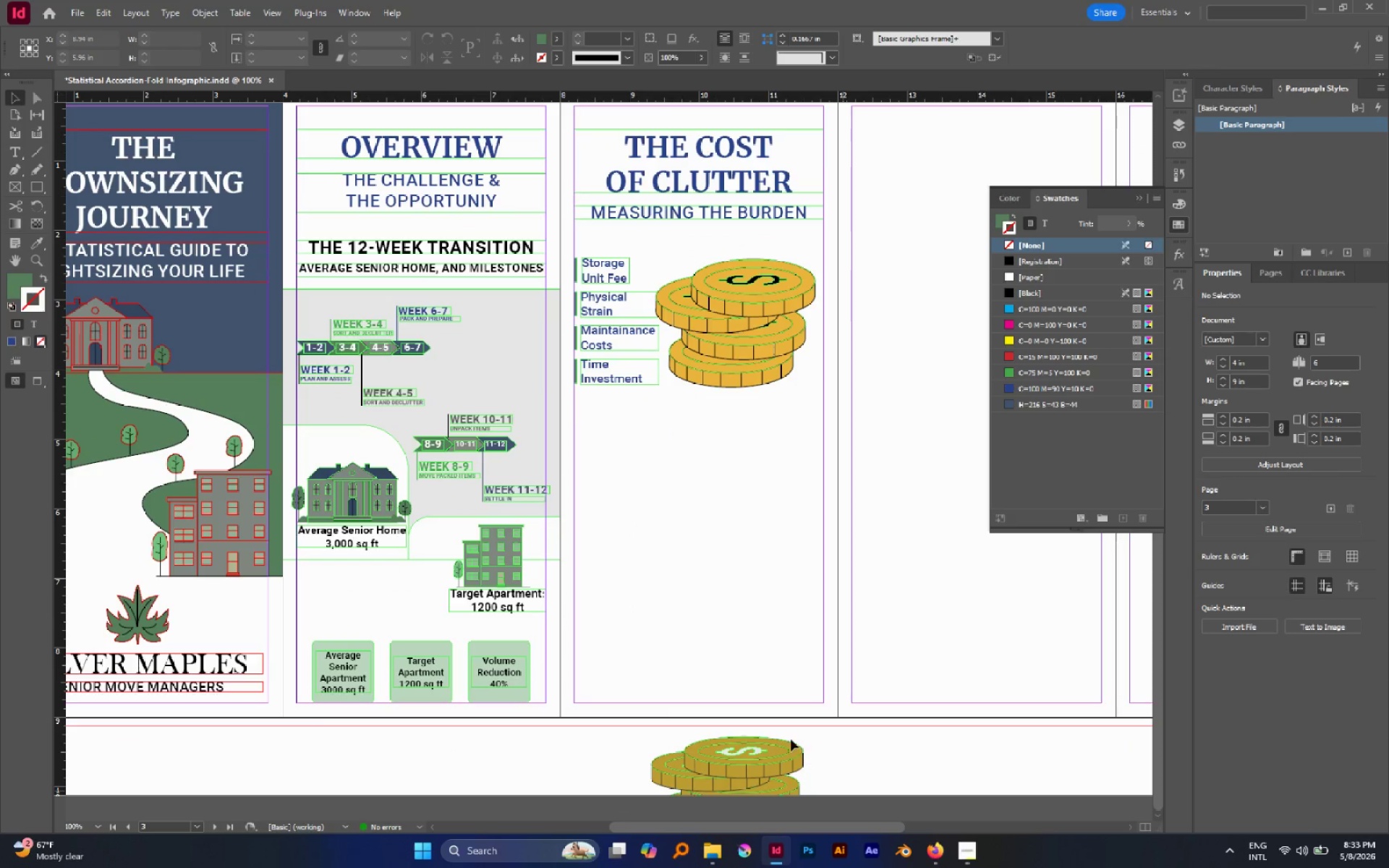 
scroll: coordinate [682, 521], scroll_direction: down, amount: 7.0
 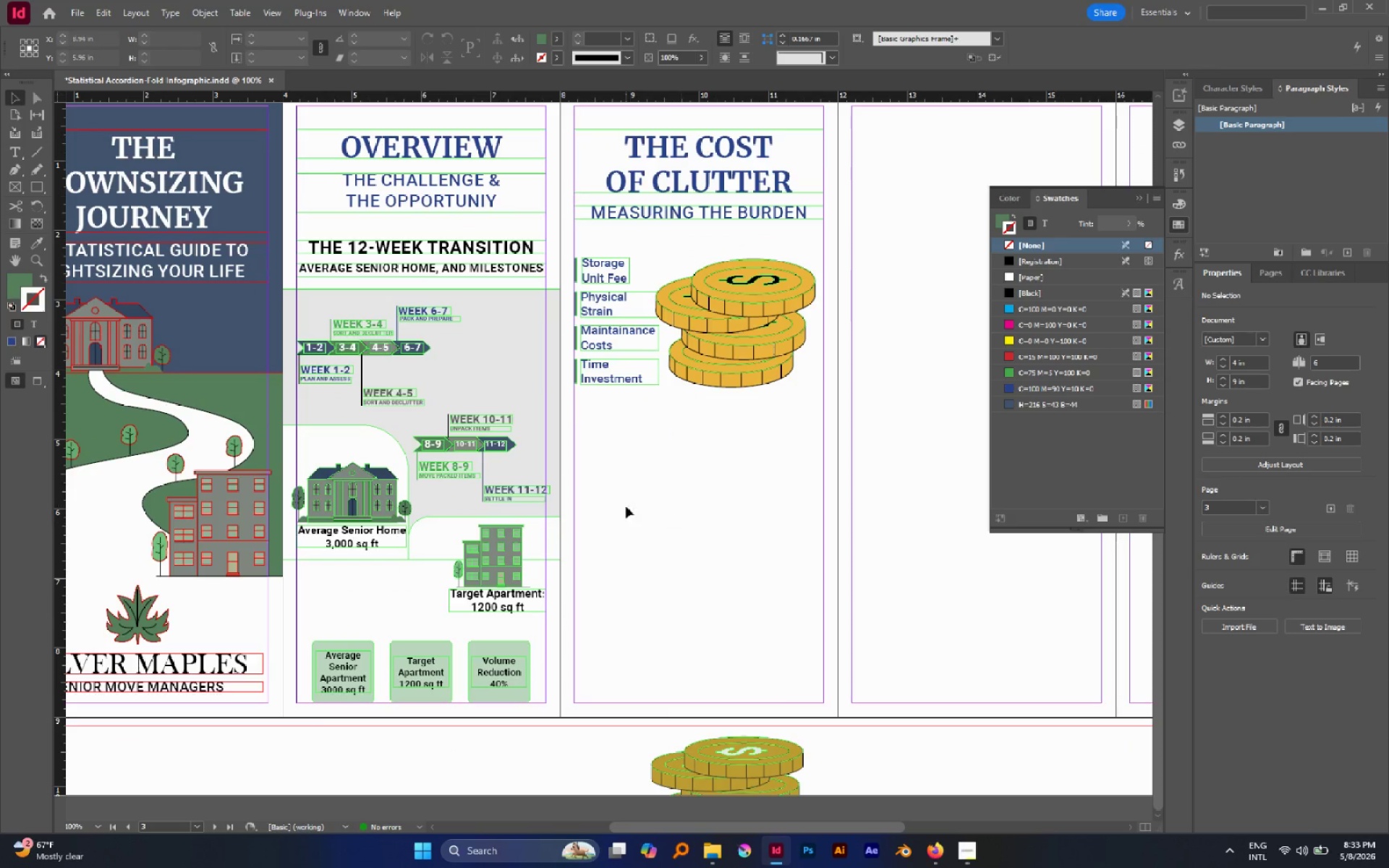 
left_click([772, 729])
 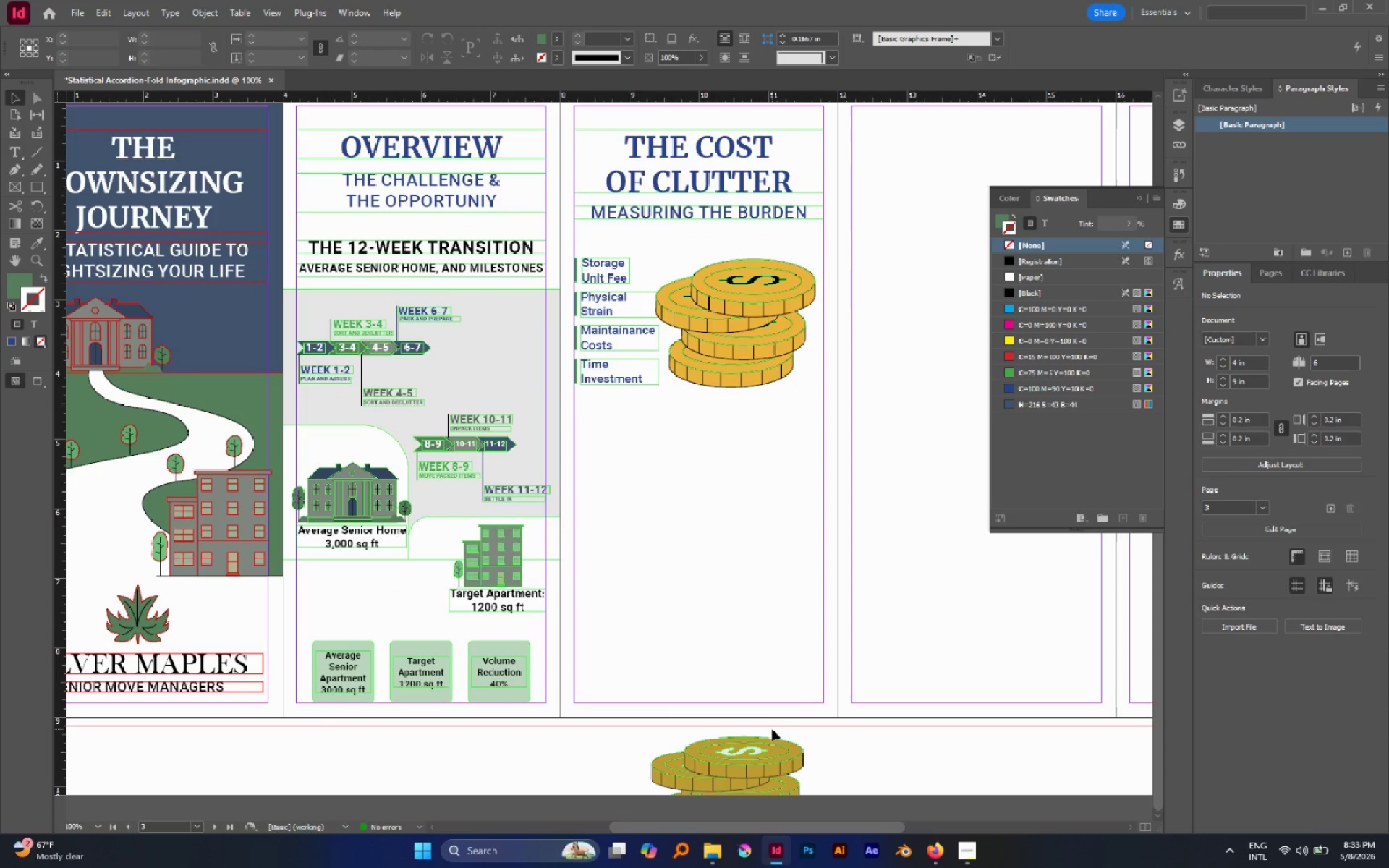 
scroll: coordinate [791, 739], scroll_direction: down, amount: 2.0
 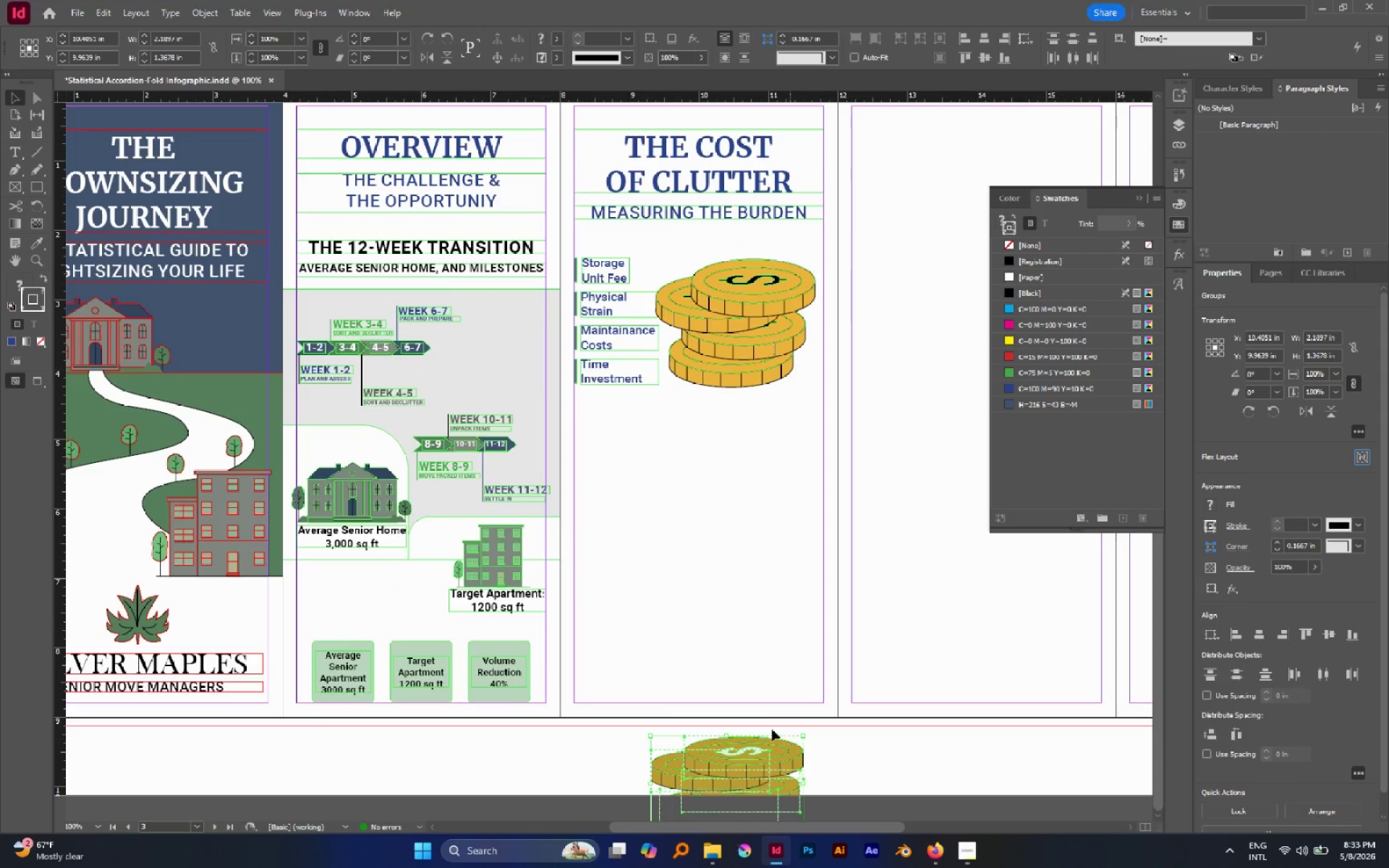 
key(Delete)
 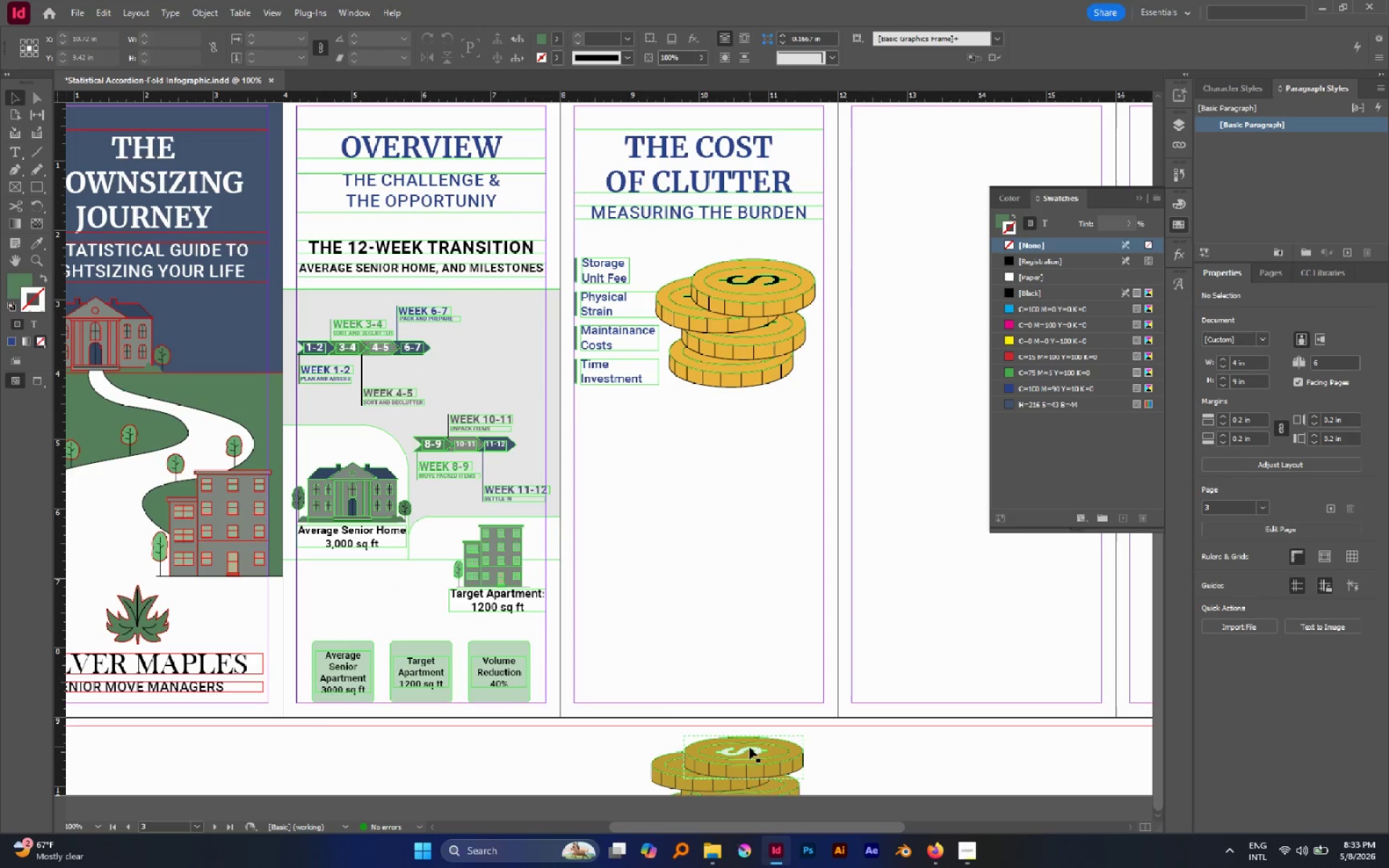 
left_click([749, 747])
 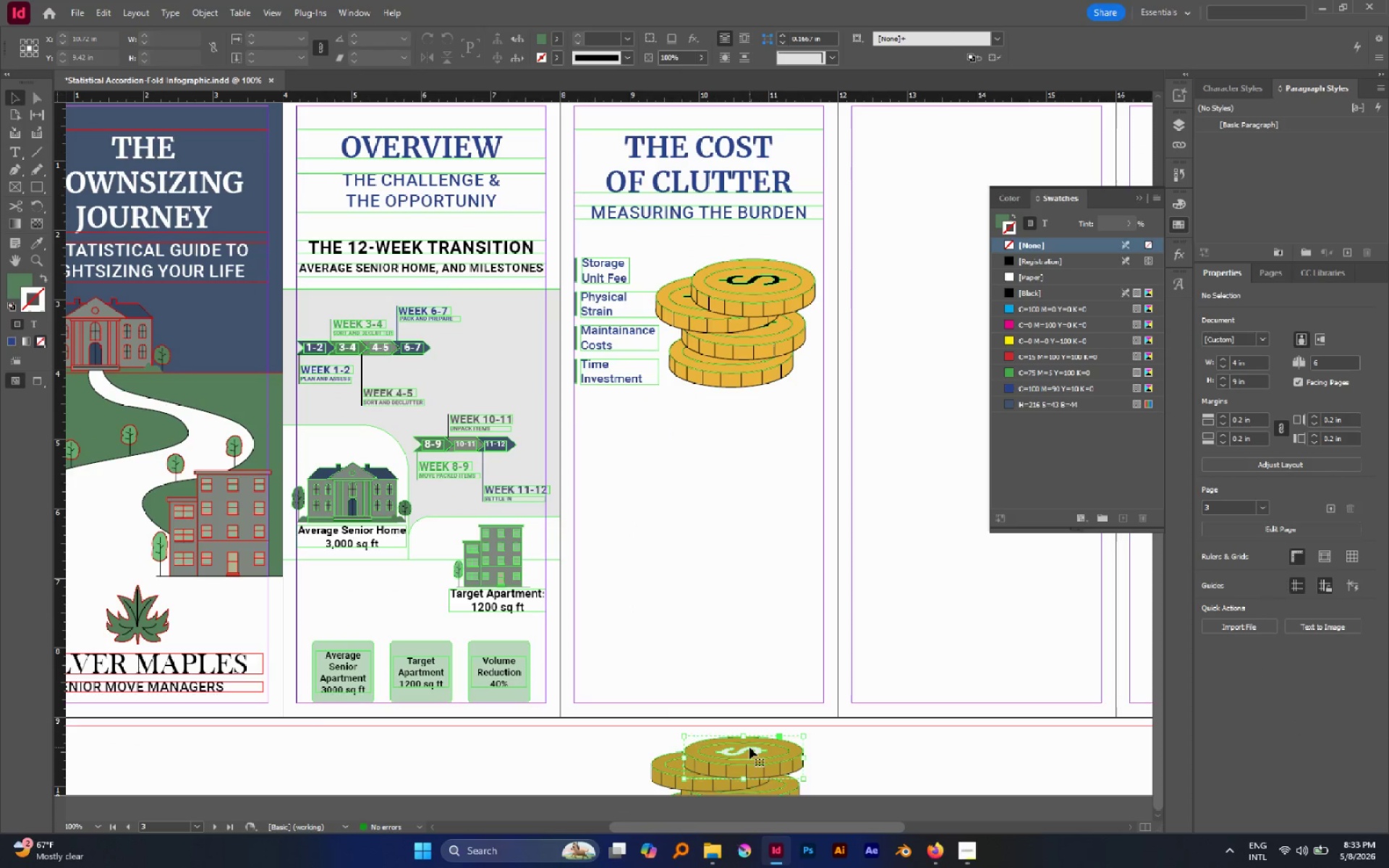 
key(Delete)
 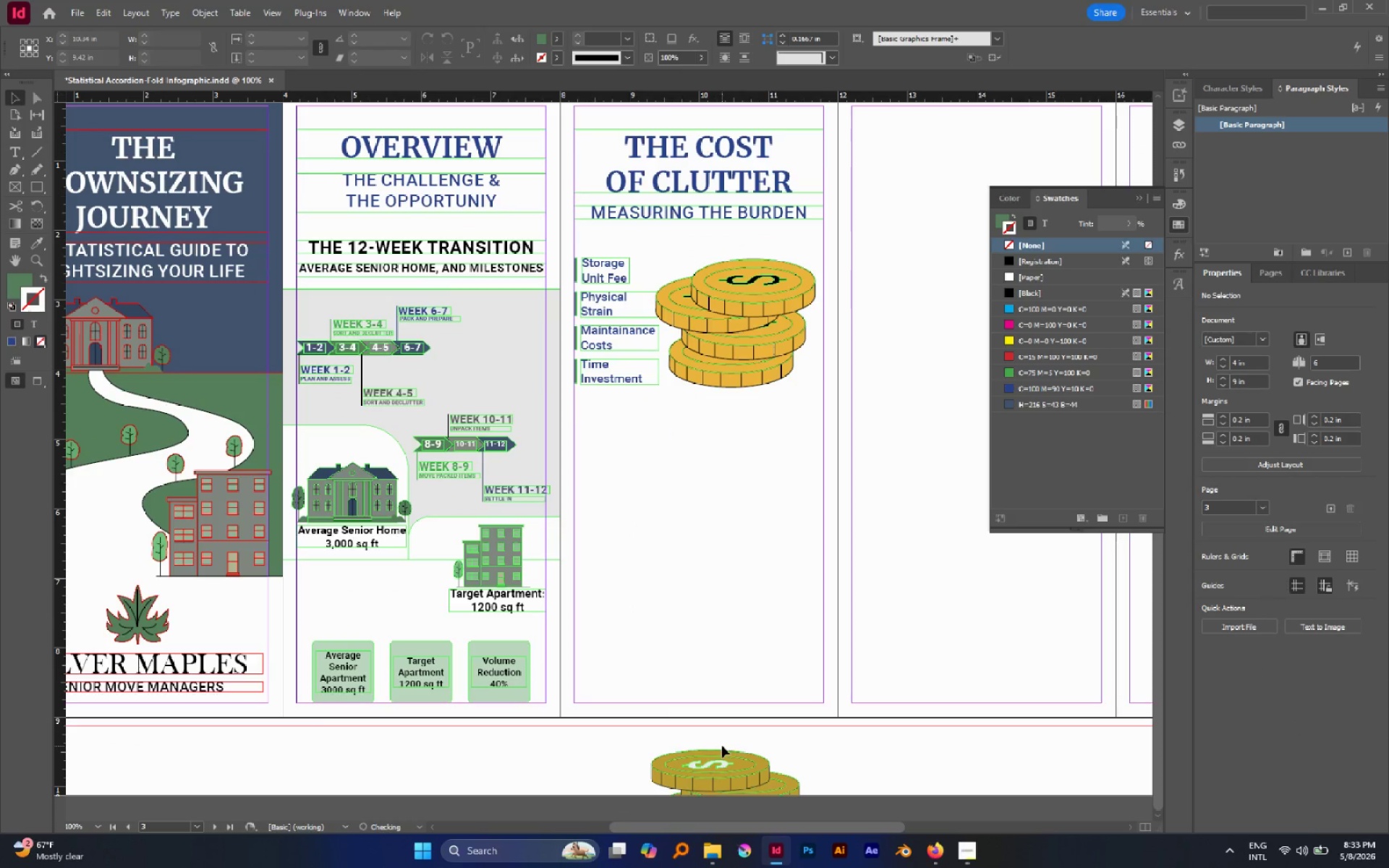 
left_click_drag(start_coordinate=[707, 731], to_coordinate=[848, 809])
 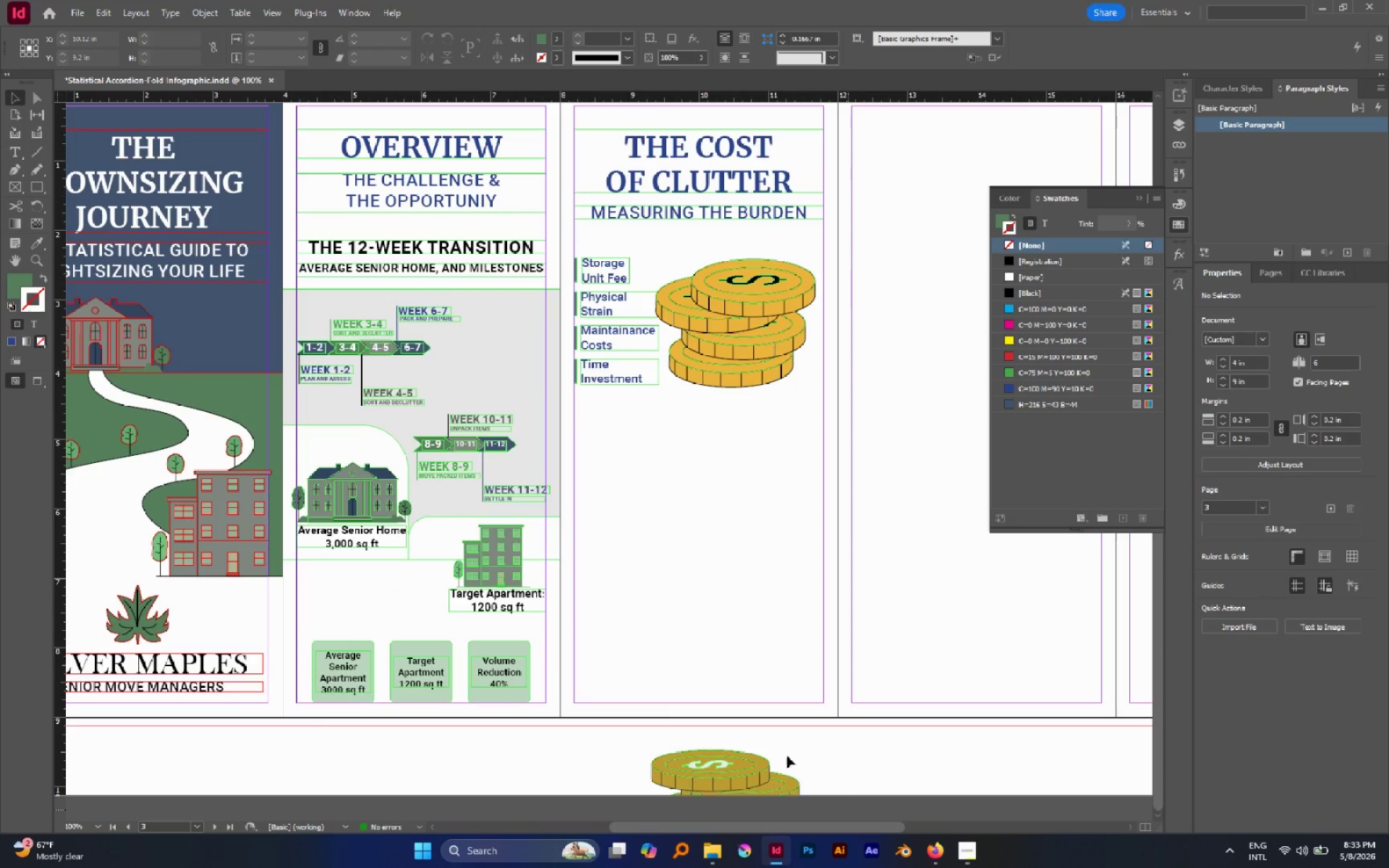 
key(Delete)
 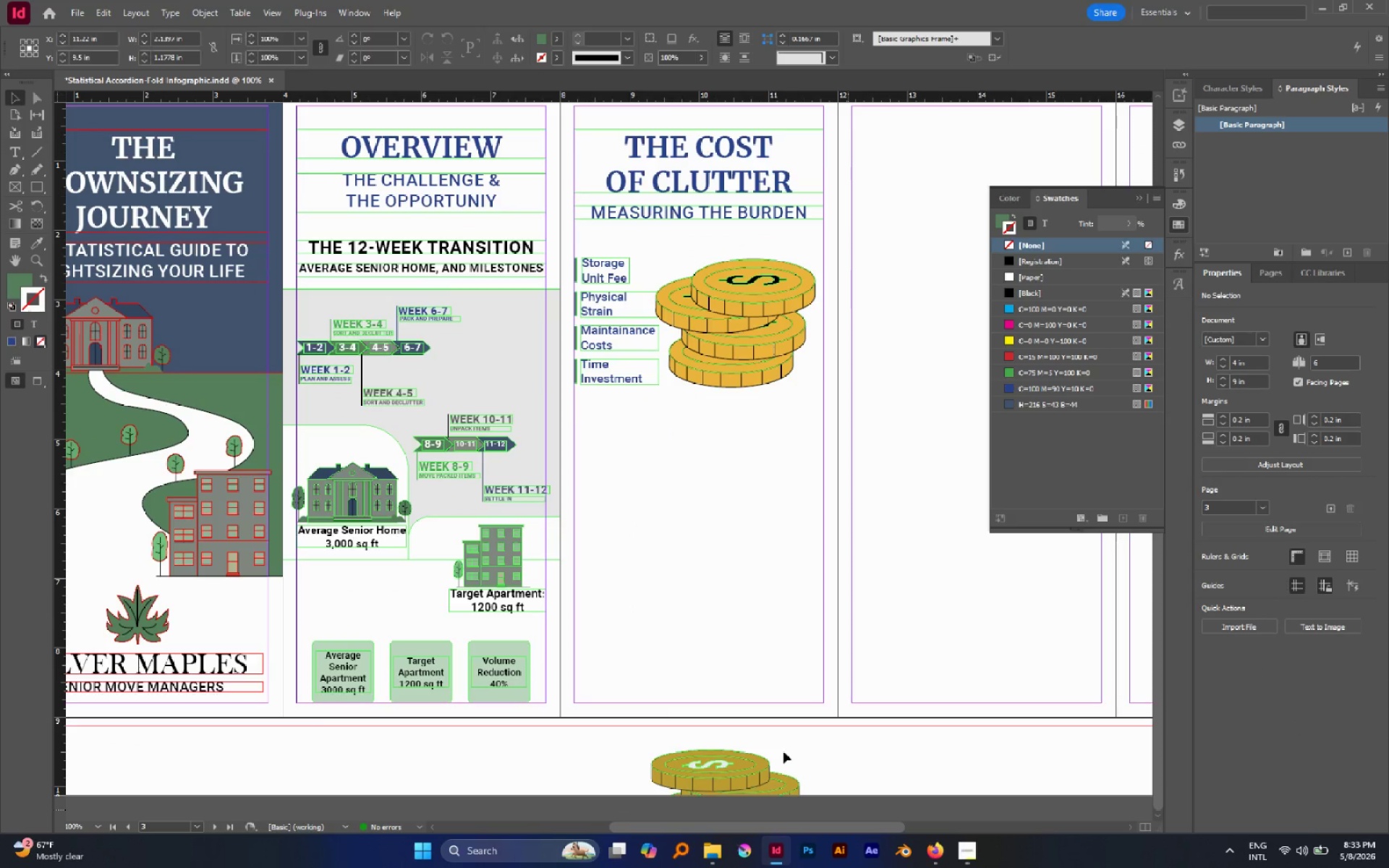 
left_click_drag(start_coordinate=[850, 743], to_coordinate=[749, 781])
 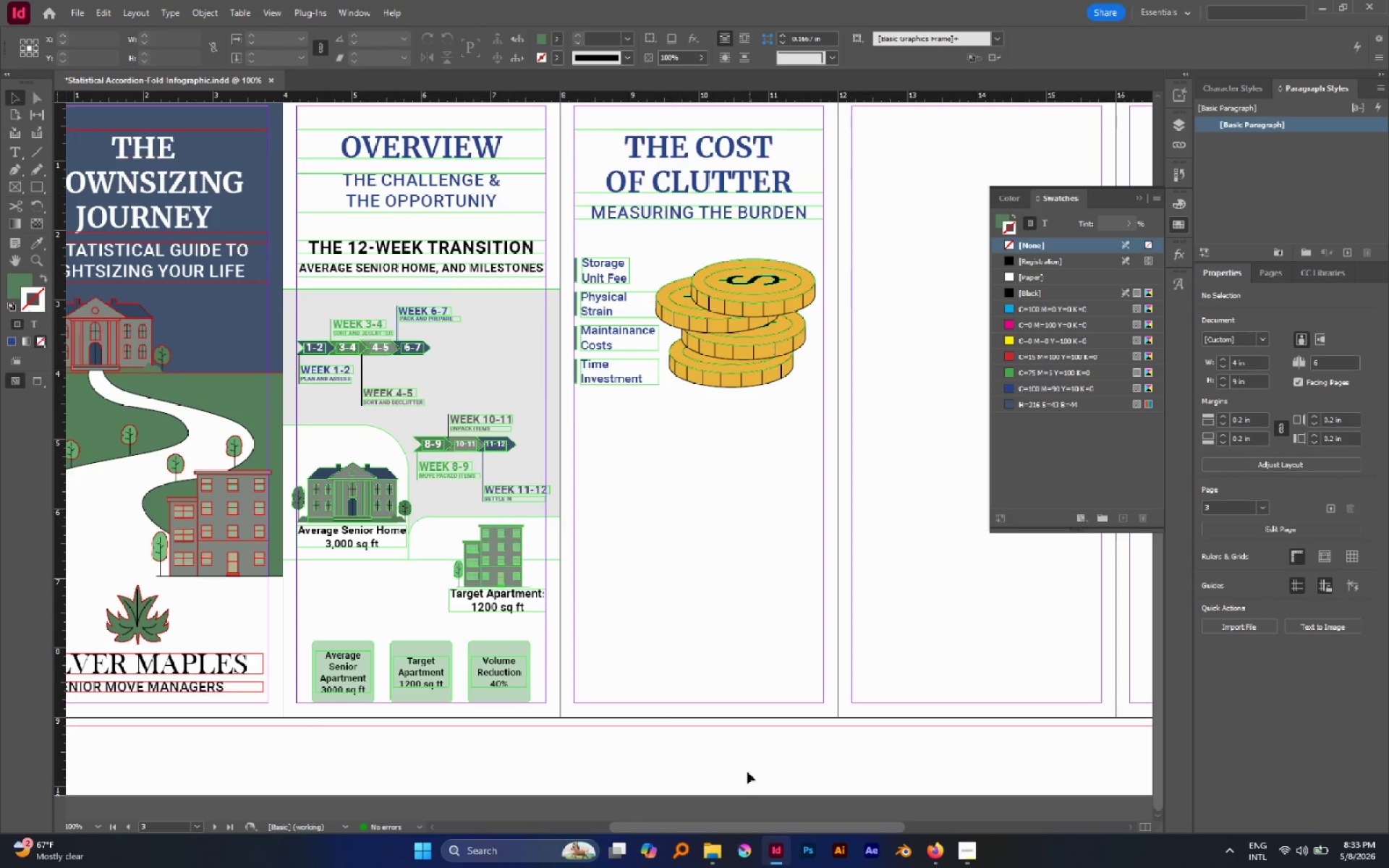 
scroll: coordinate [783, 752], scroll_direction: down, amount: 3.0
 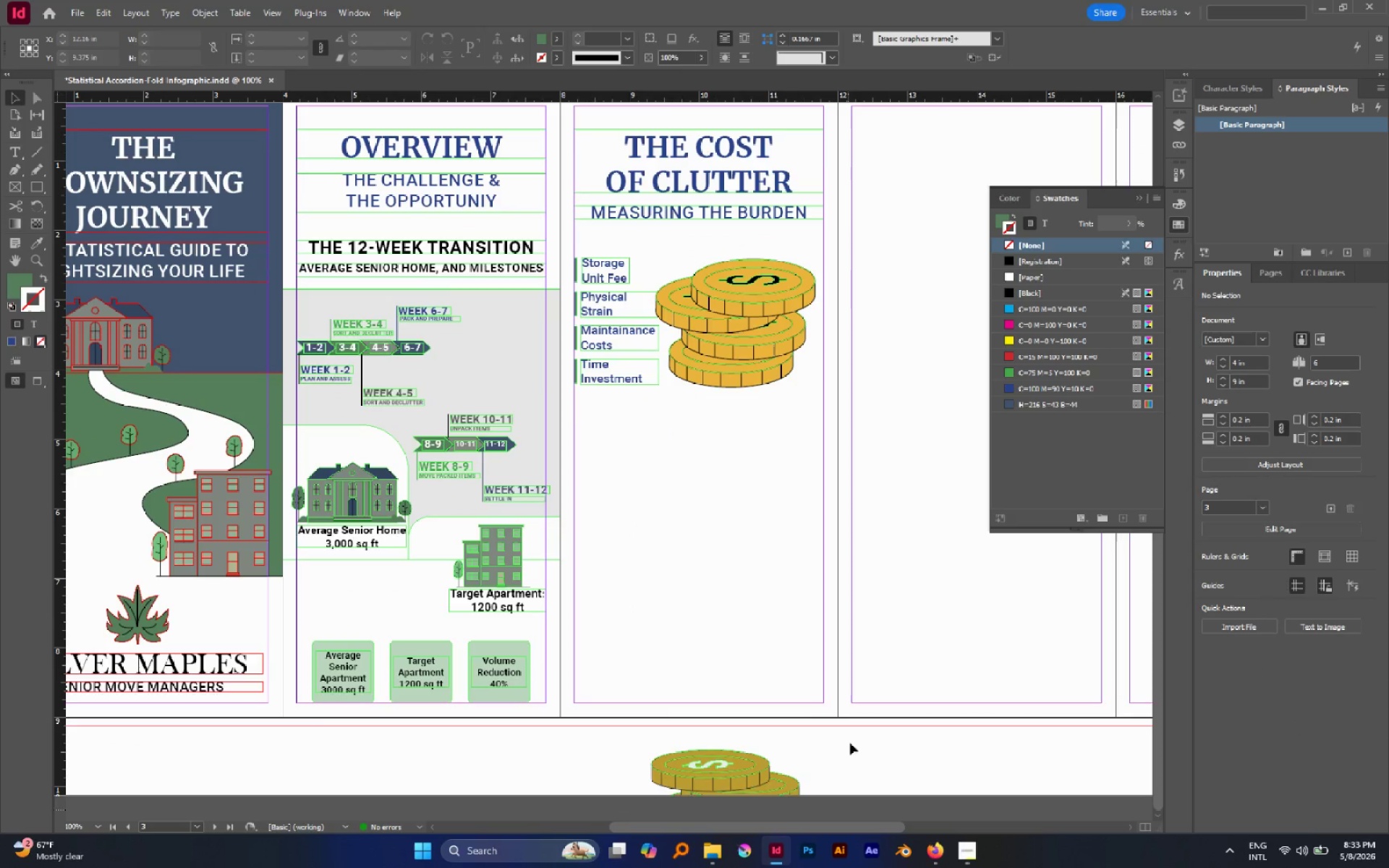 
key(Delete)
 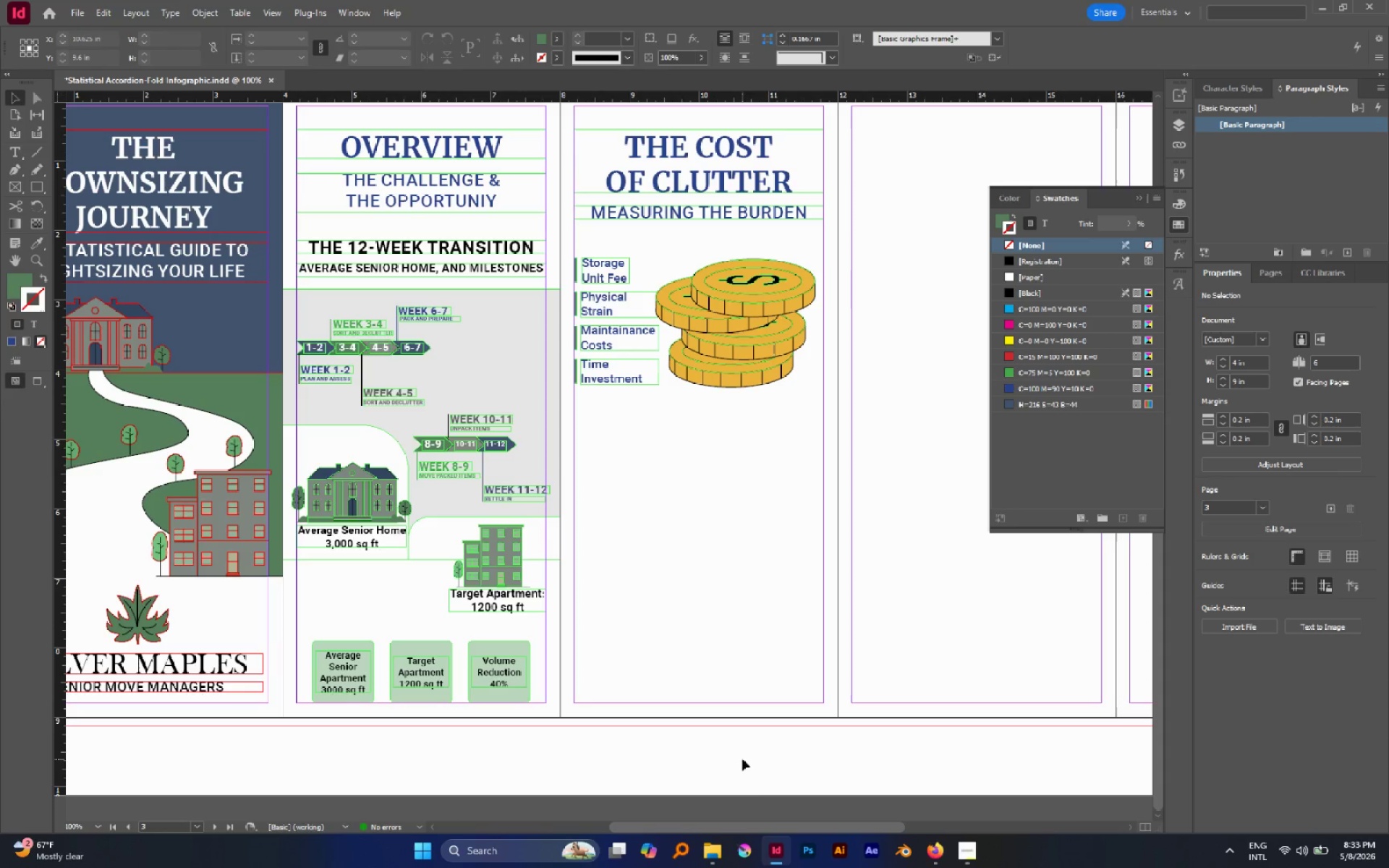 
left_click_drag(start_coordinate=[742, 759], to_coordinate=[841, 867])
 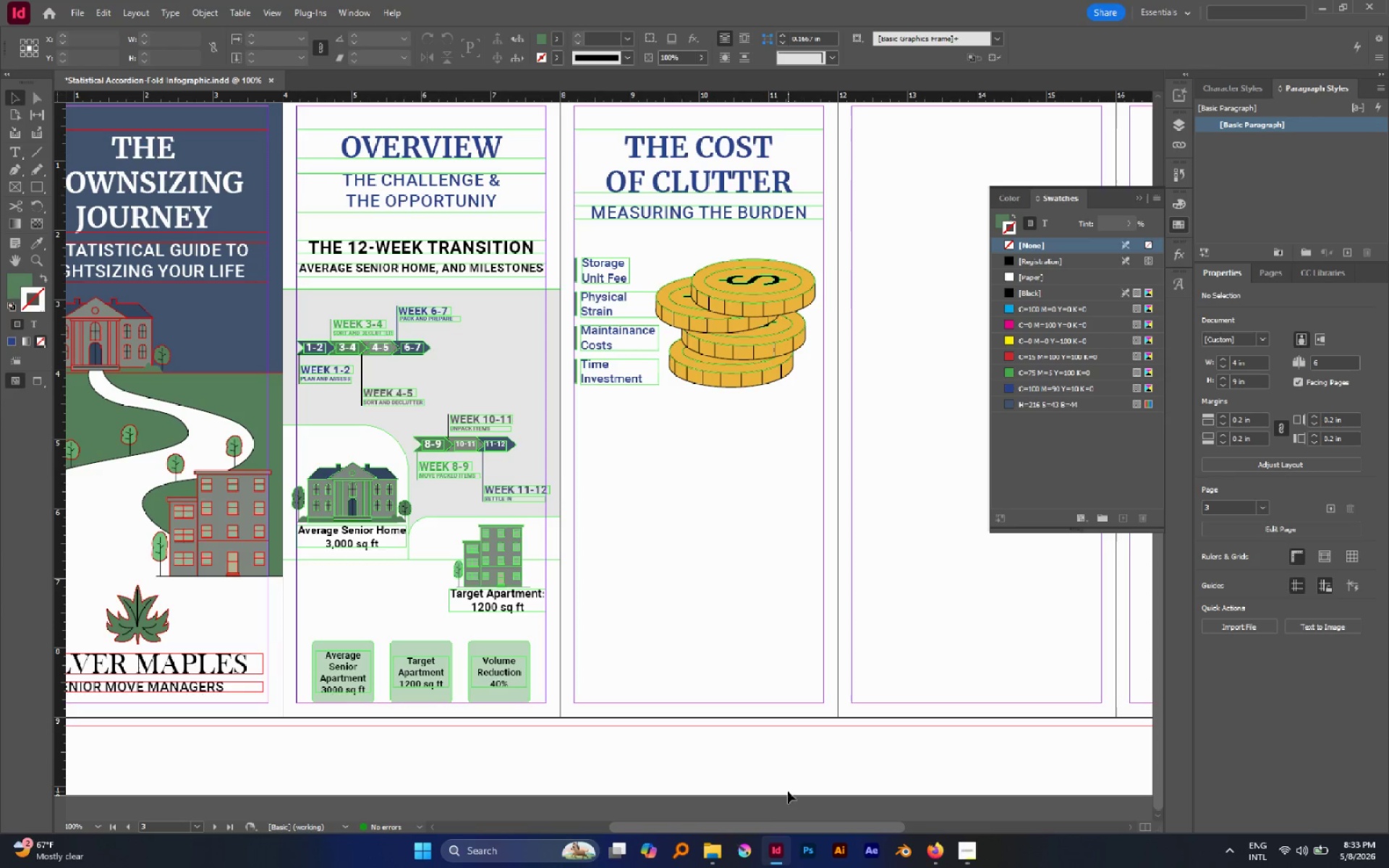 
scroll: coordinate [788, 791], scroll_direction: down, amount: 2.0
 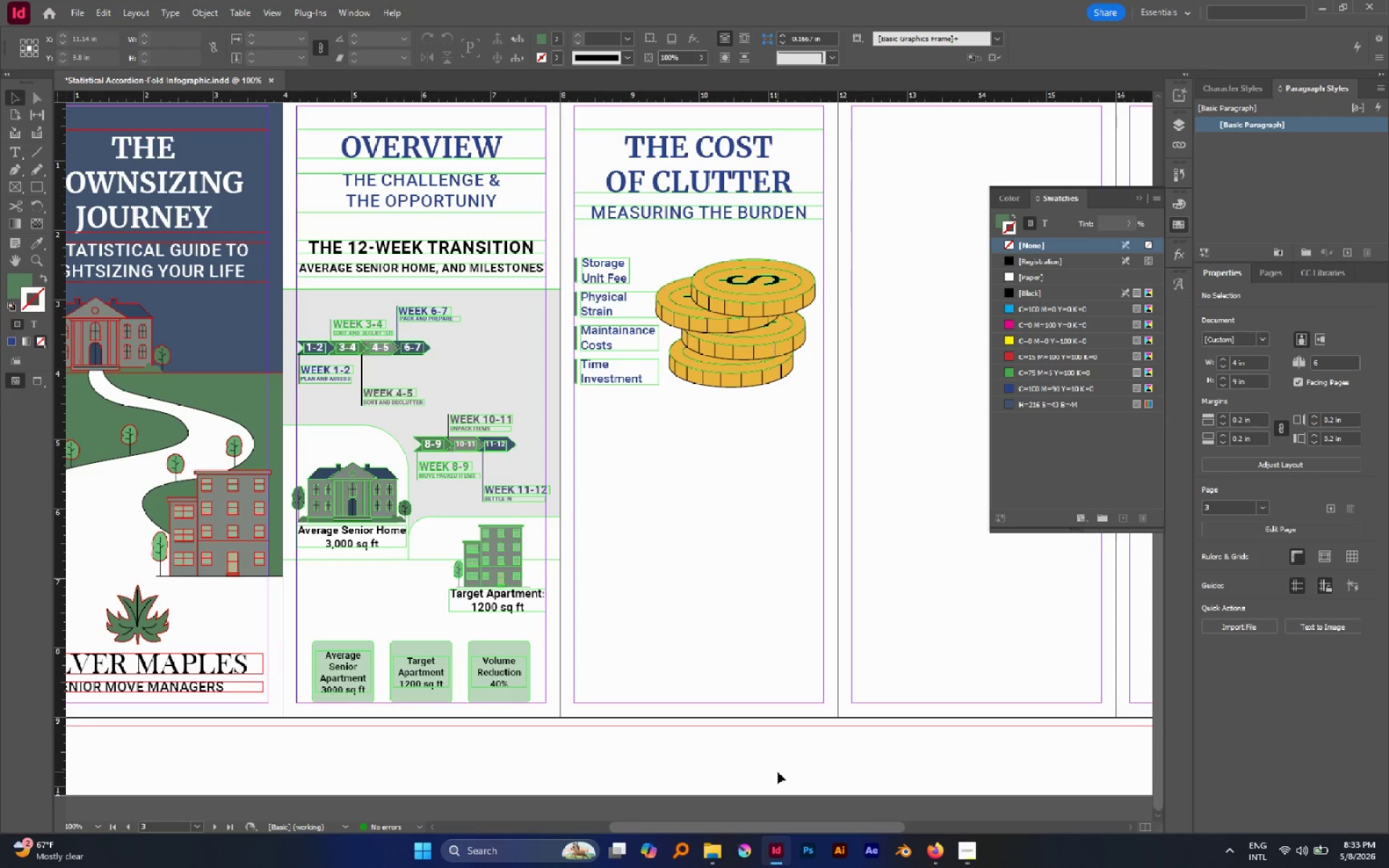 
hold_key(key=AltLeft, duration=1.05)
scroll: coordinate [763, 722], scroll_direction: down, amount: 2.0
 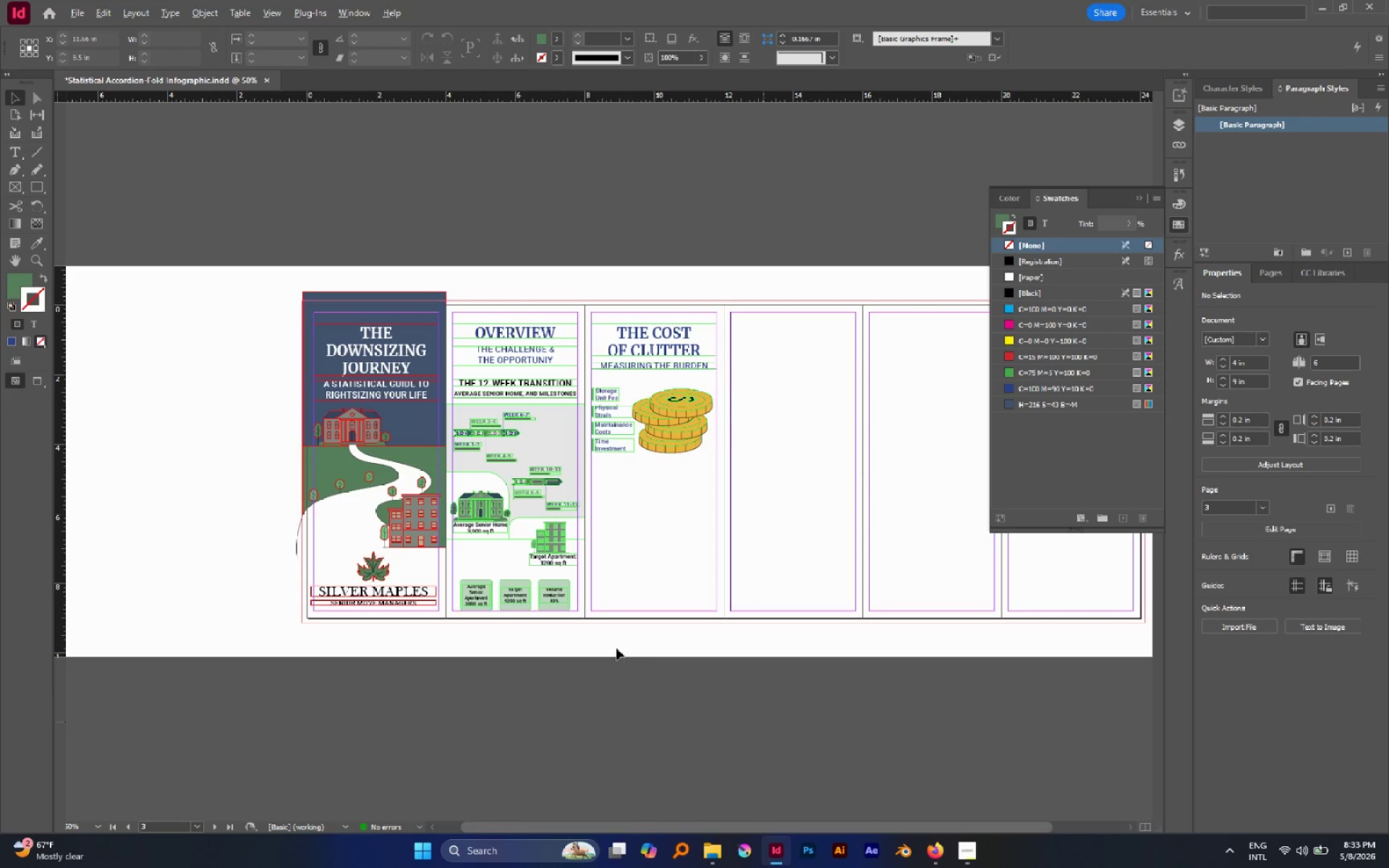 
left_click_drag(start_coordinate=[612, 635], to_coordinate=[953, 810])
 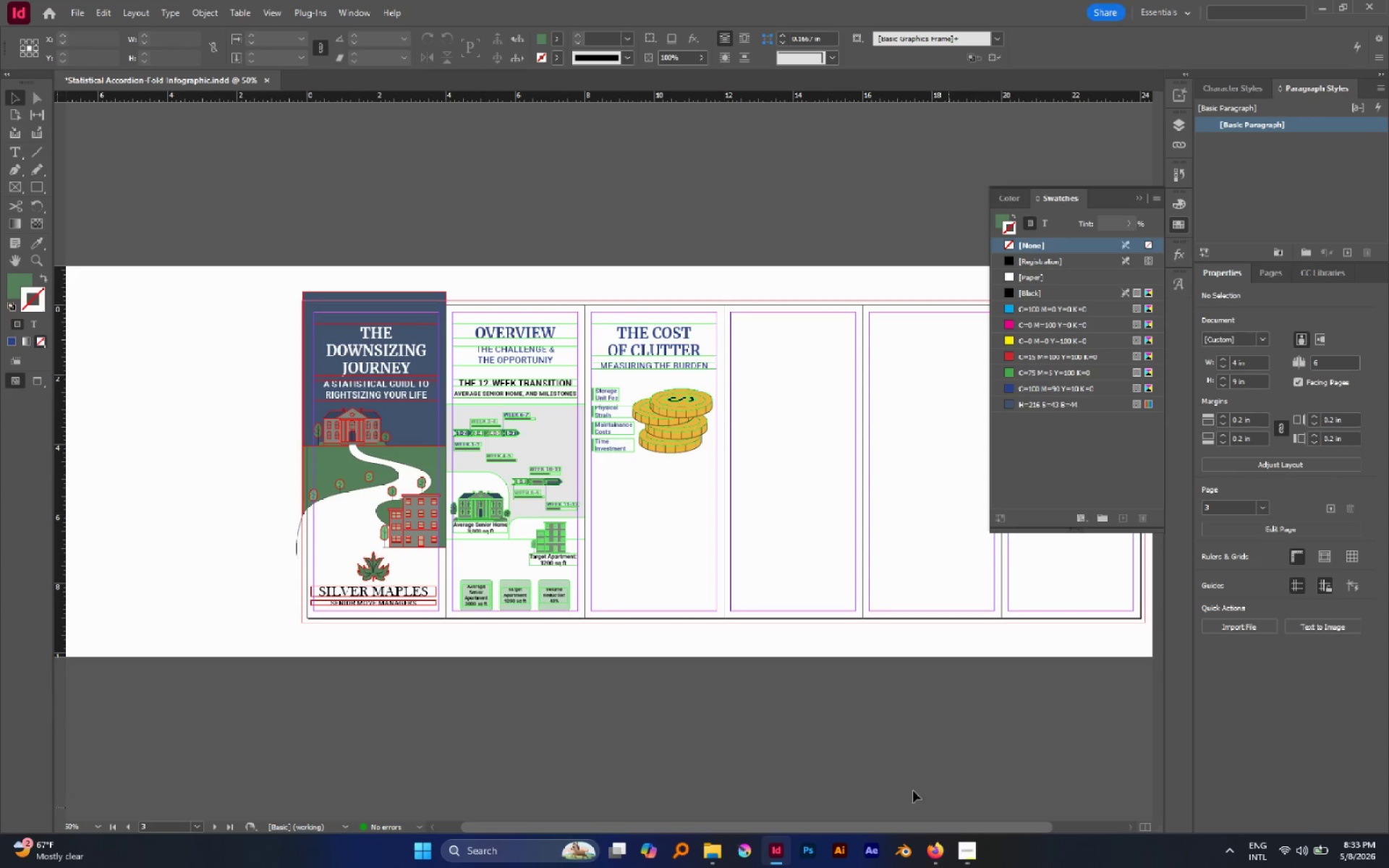 
left_click_drag(start_coordinate=[913, 791], to_coordinate=[619, 628])
 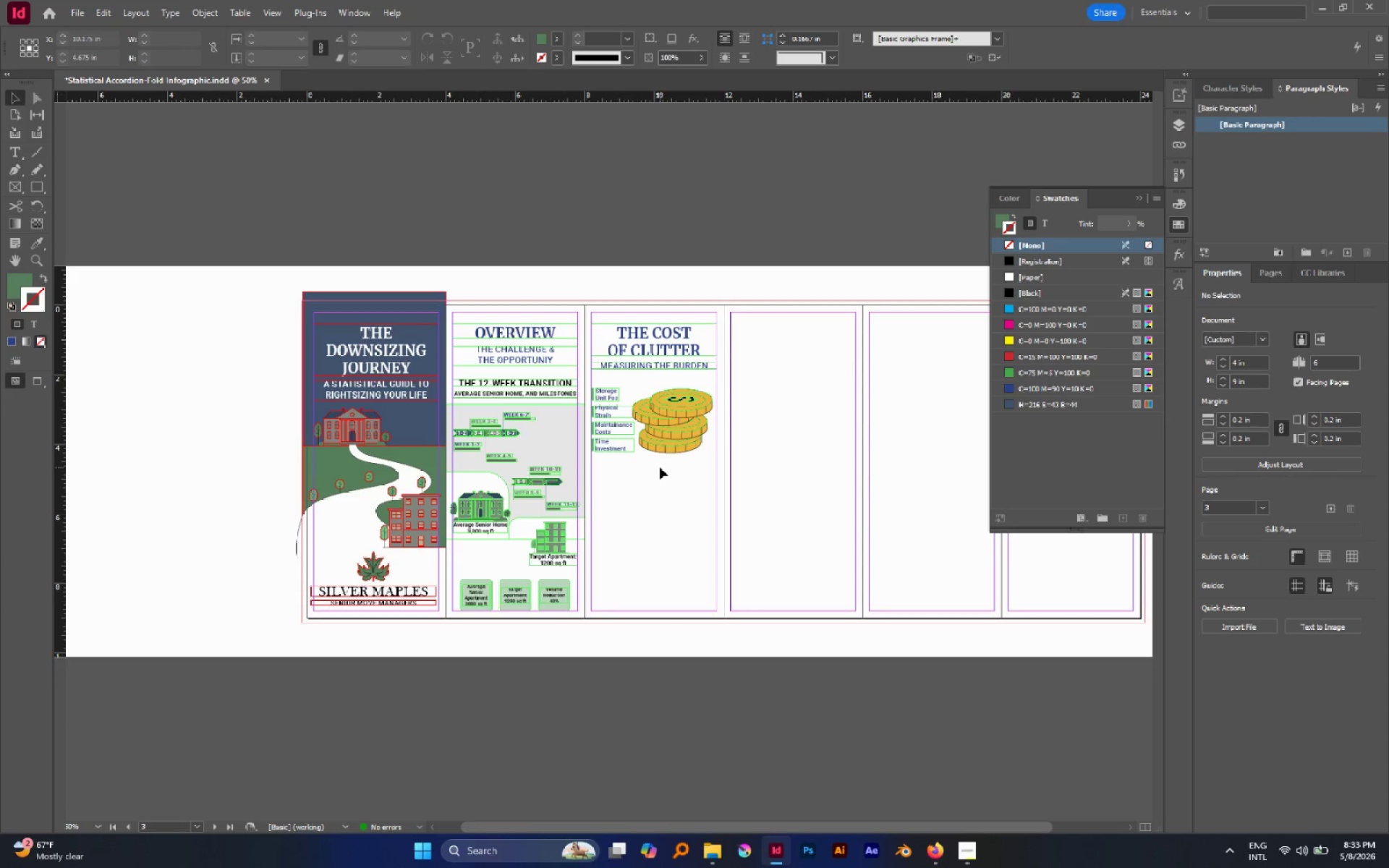 
hold_key(key=AltLeft, duration=0.48)
scroll: coordinate [664, 439], scroll_direction: up, amount: 1.0
 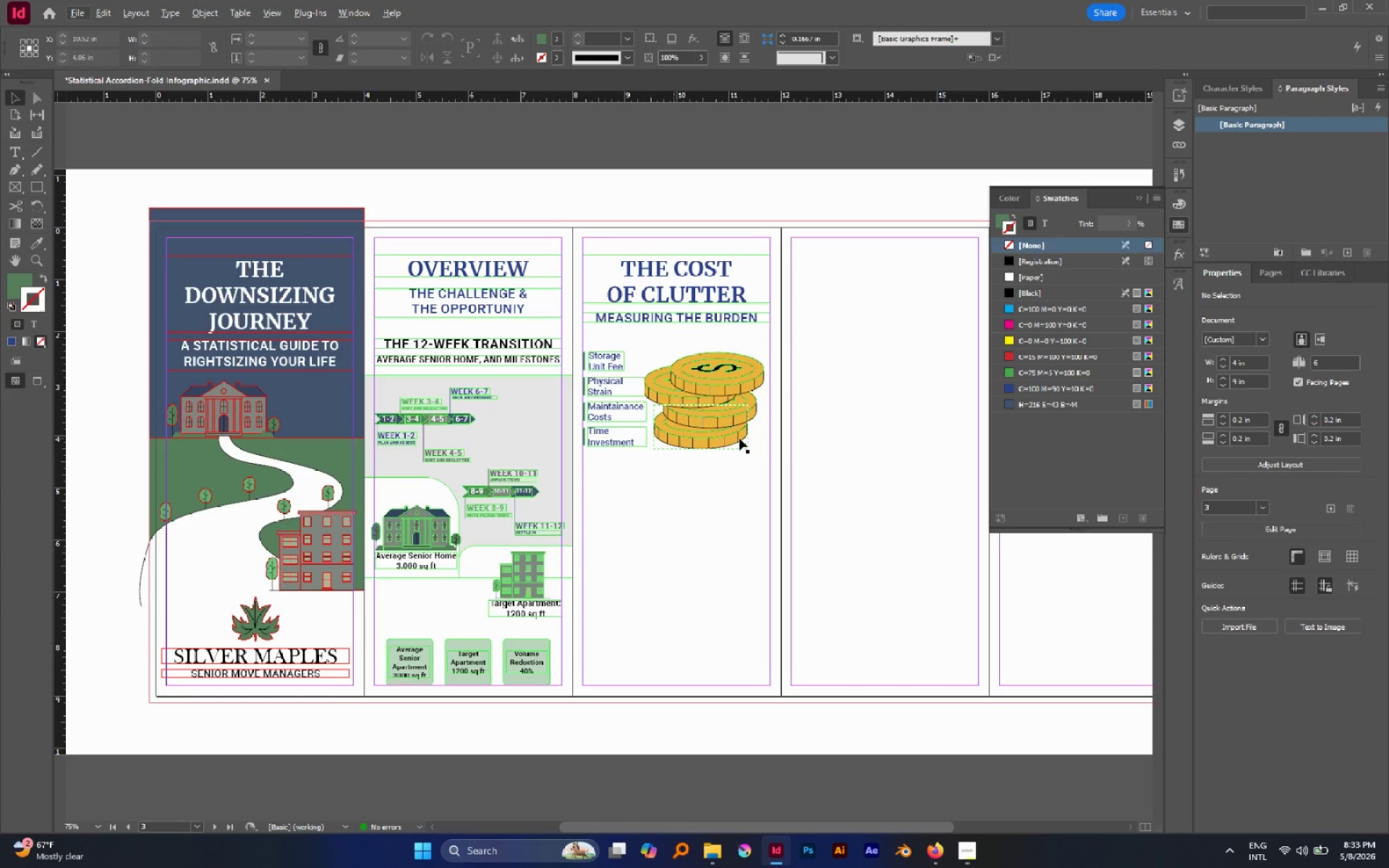 
hold_key(key=Space, duration=0.39)
 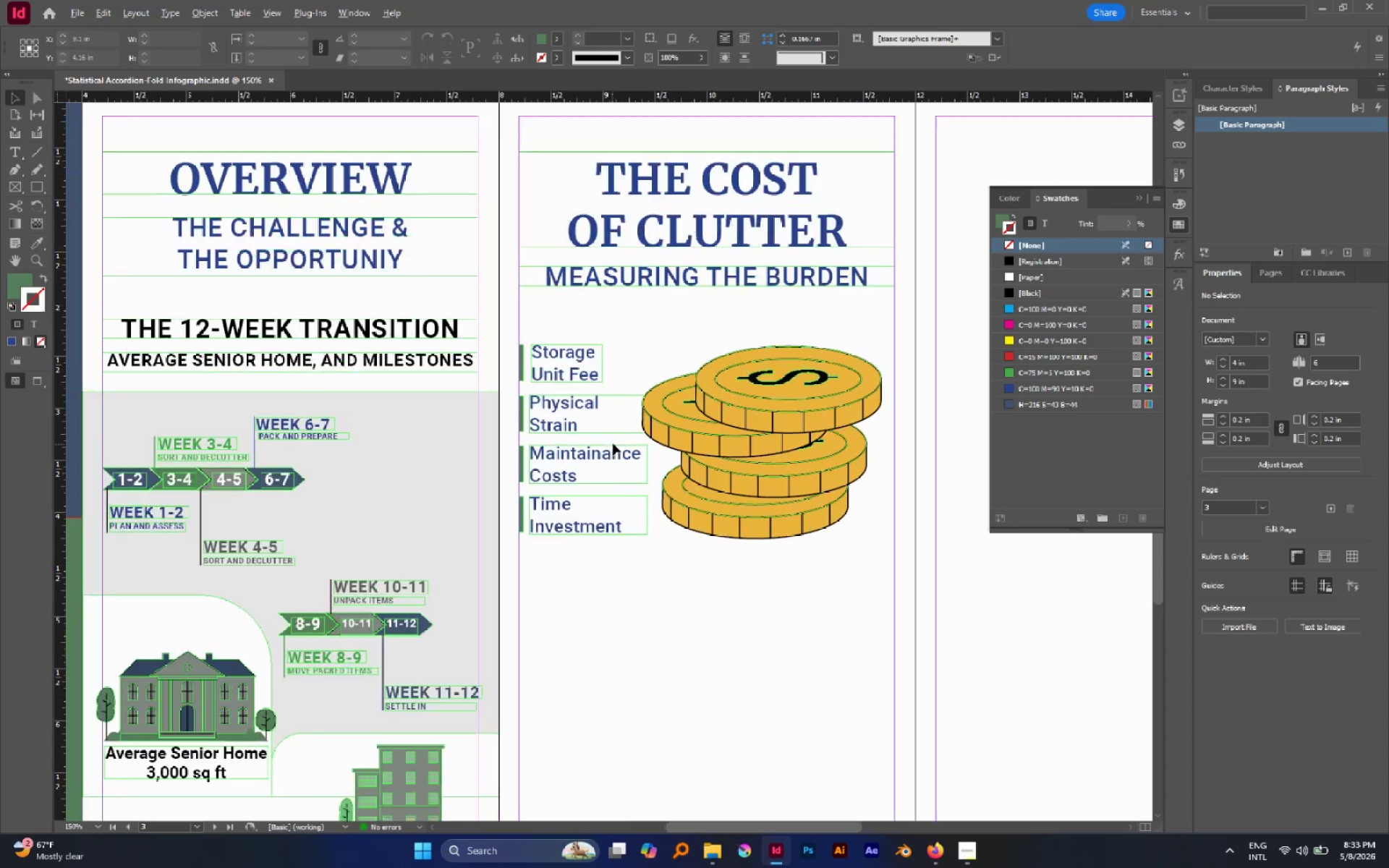 
left_click_drag(start_coordinate=[723, 495], to_coordinate=[706, 563])
 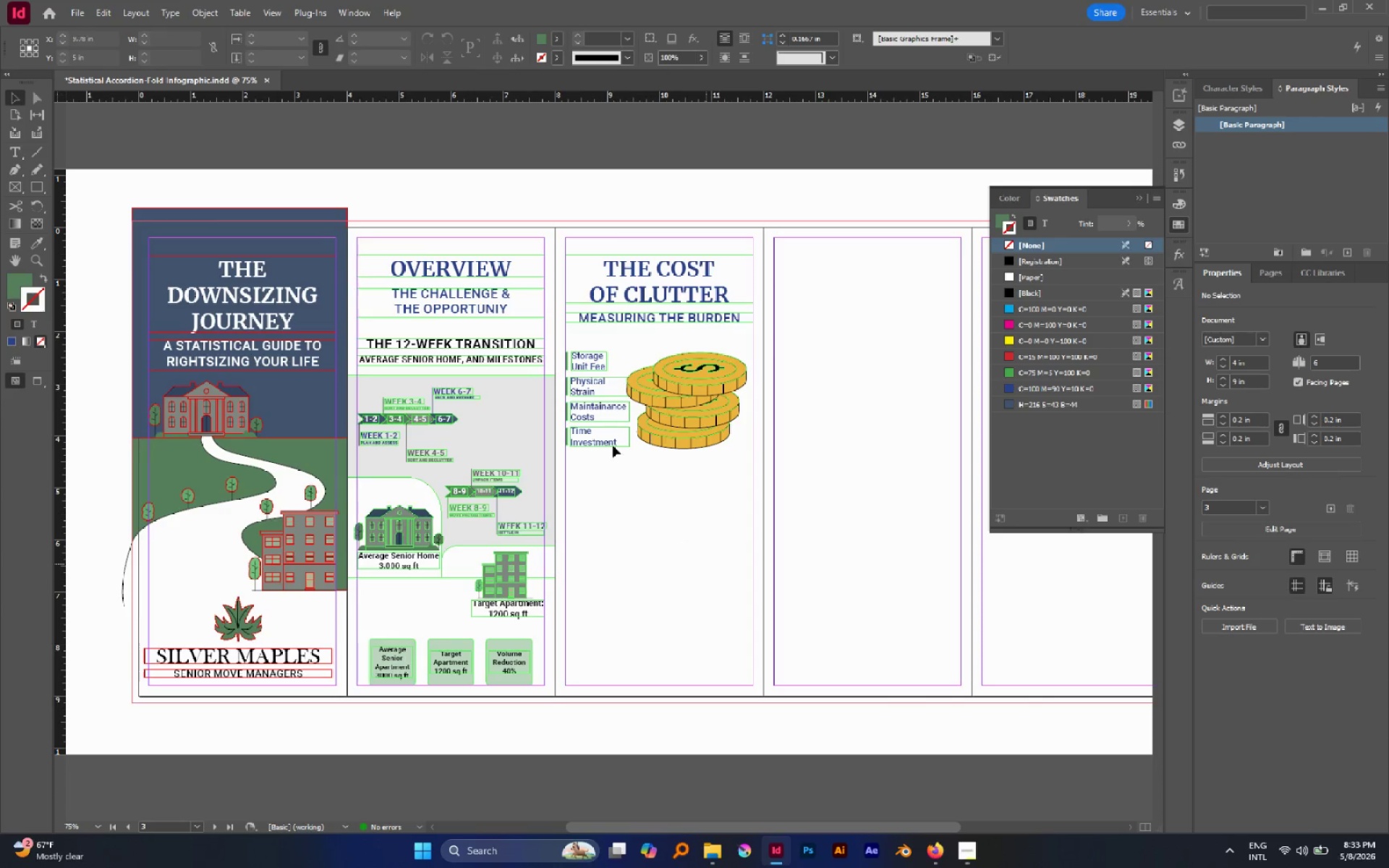 
hold_key(key=AltLeft, duration=0.73)
 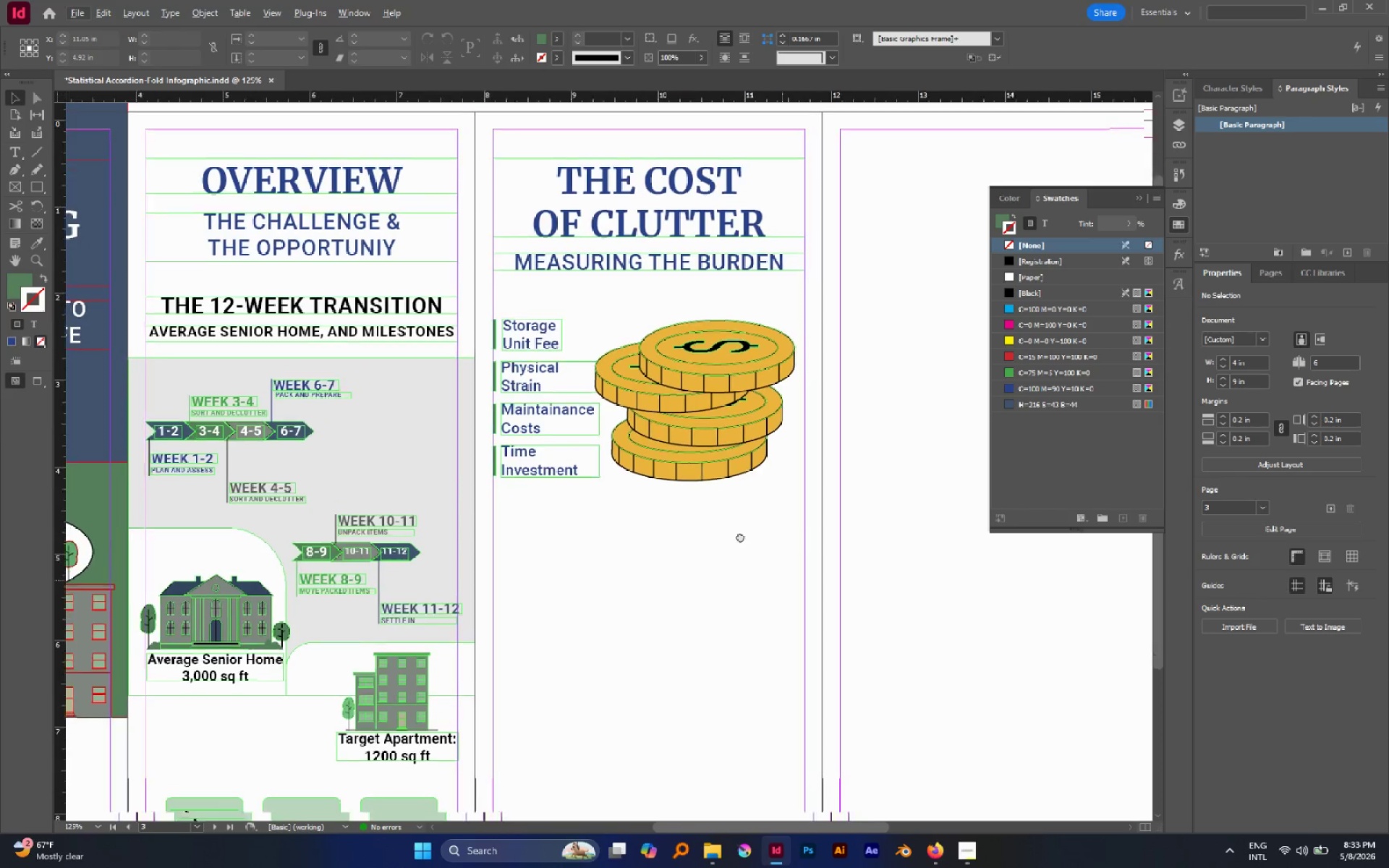 
hold_key(key=Space, duration=0.47)
 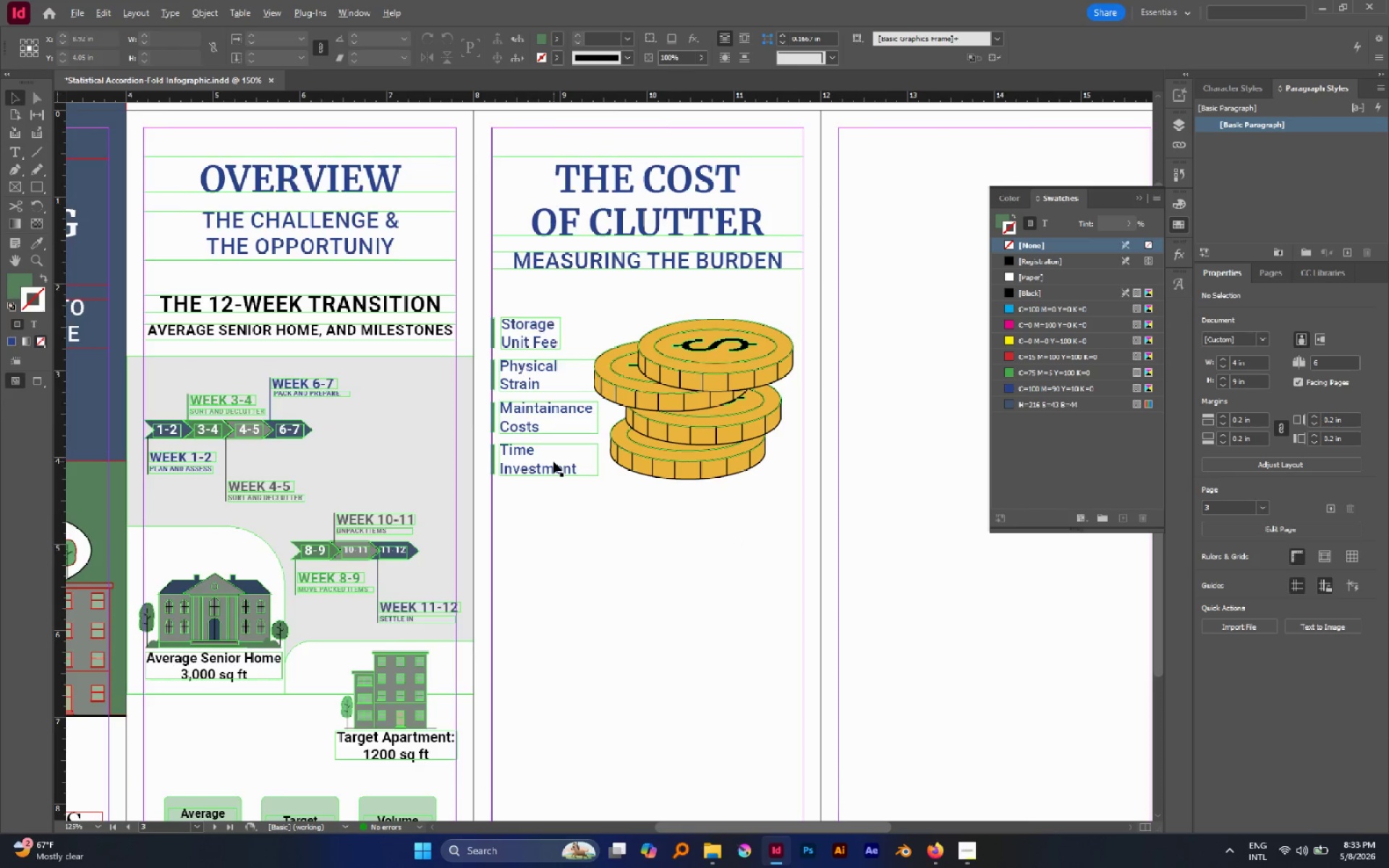 
scroll: coordinate [613, 443], scroll_direction: up, amount: 2.0
 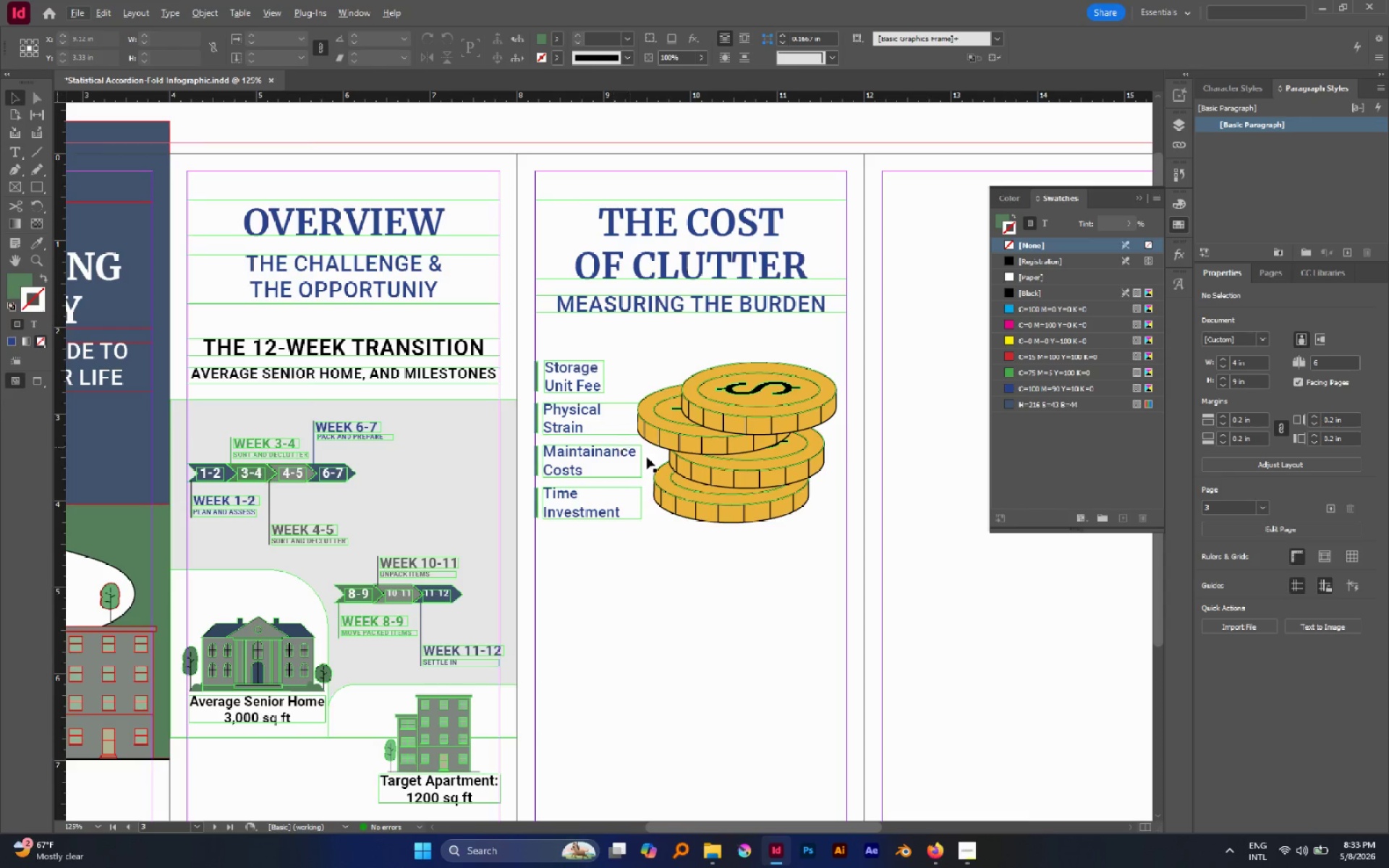 
left_click_drag(start_coordinate=[782, 578], to_coordinate=[739, 535])
 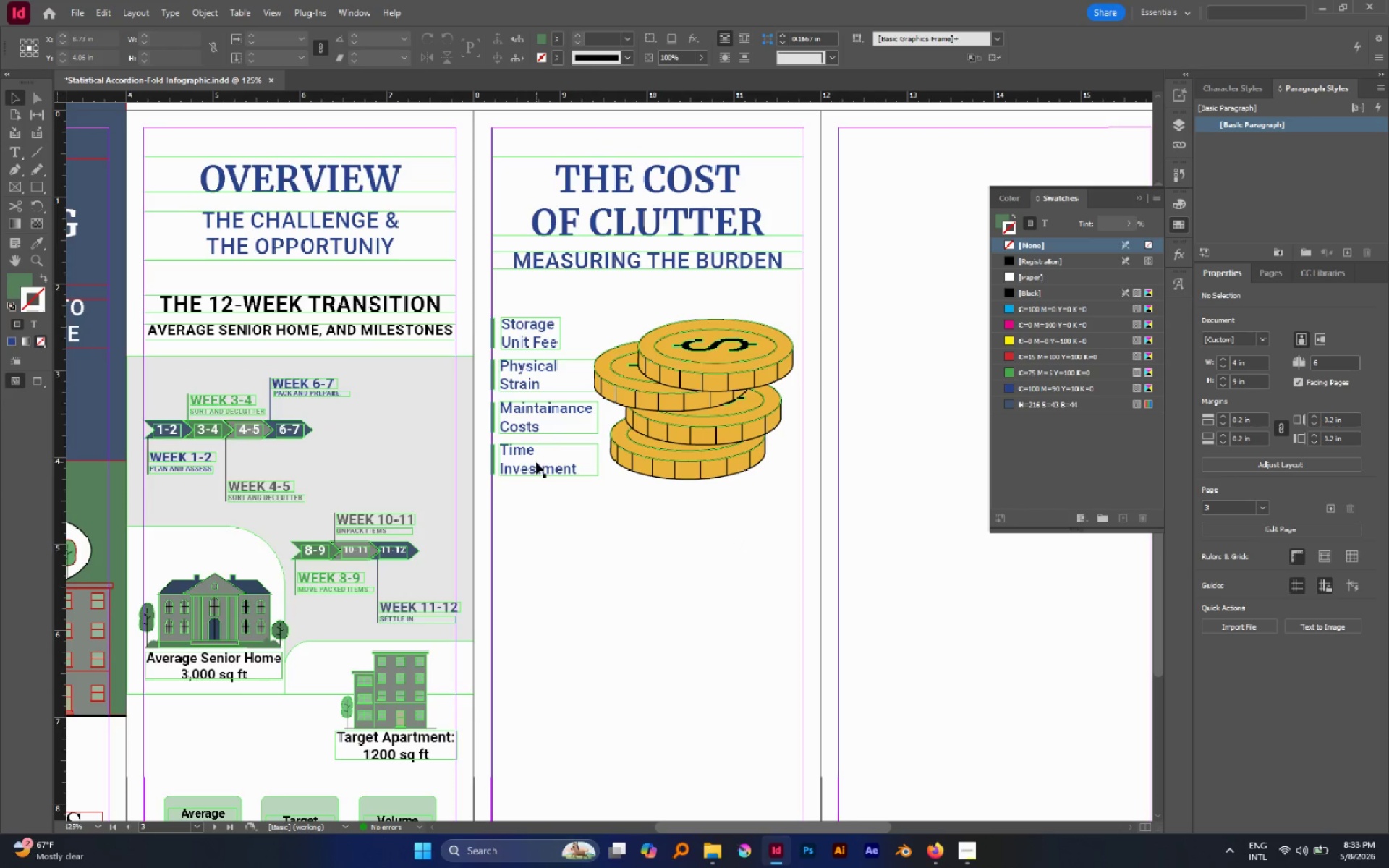 
hold_key(key=AltLeft, duration=1.03)
scroll: coordinate [553, 461], scroll_direction: up, amount: 2.0
 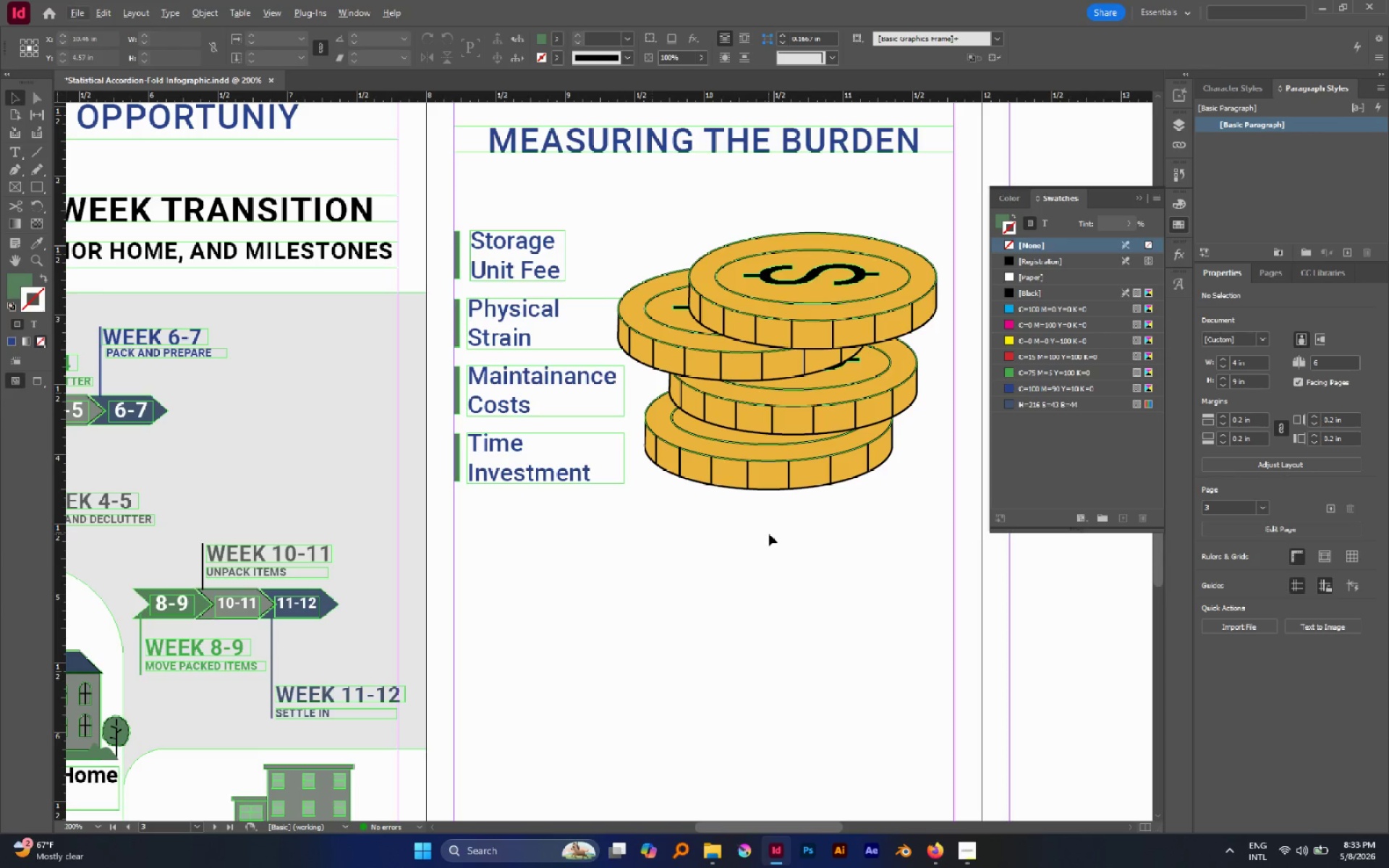 
hold_key(key=Space, duration=1.27)
 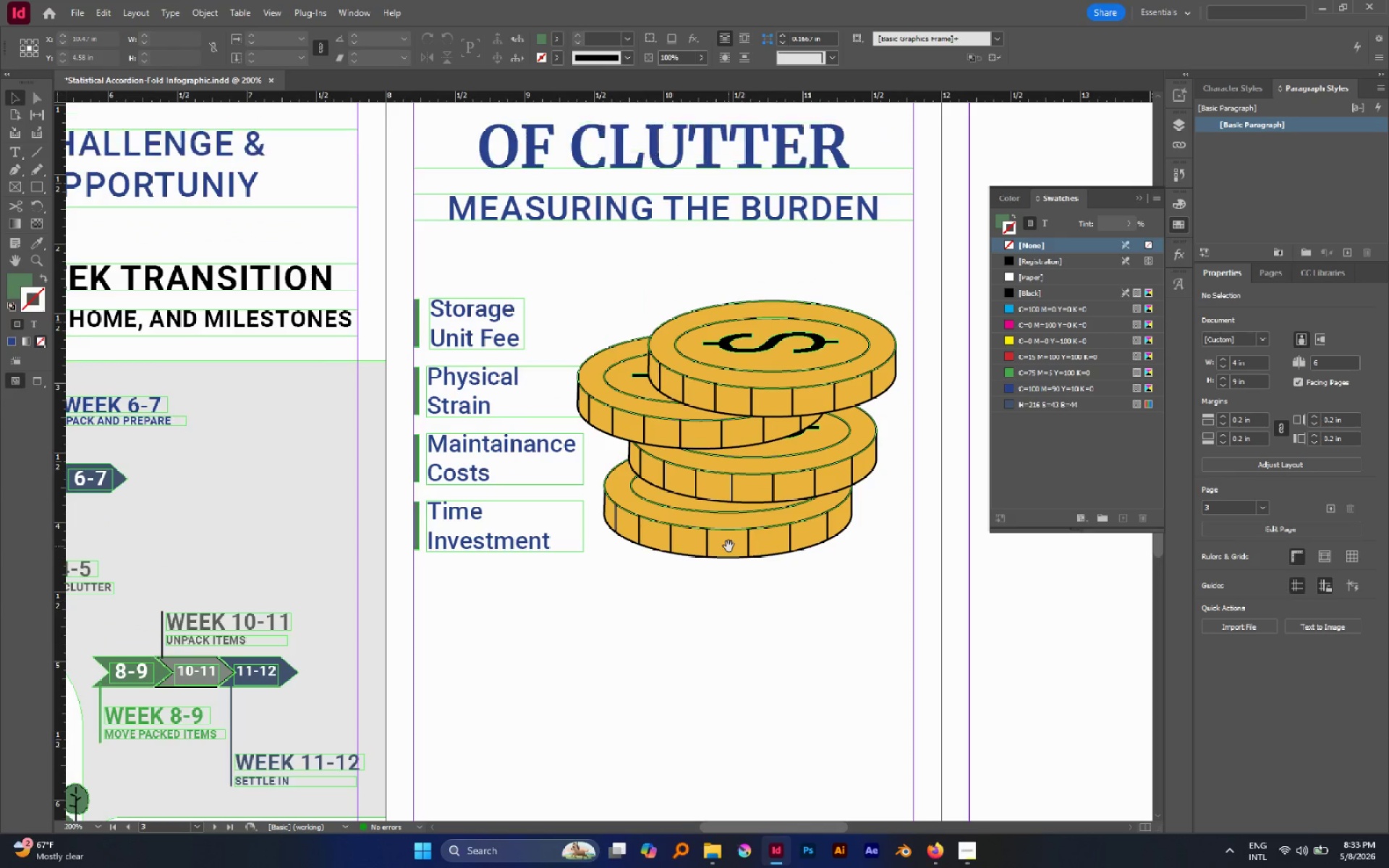 
left_click_drag(start_coordinate=[768, 537], to_coordinate=[729, 546])
 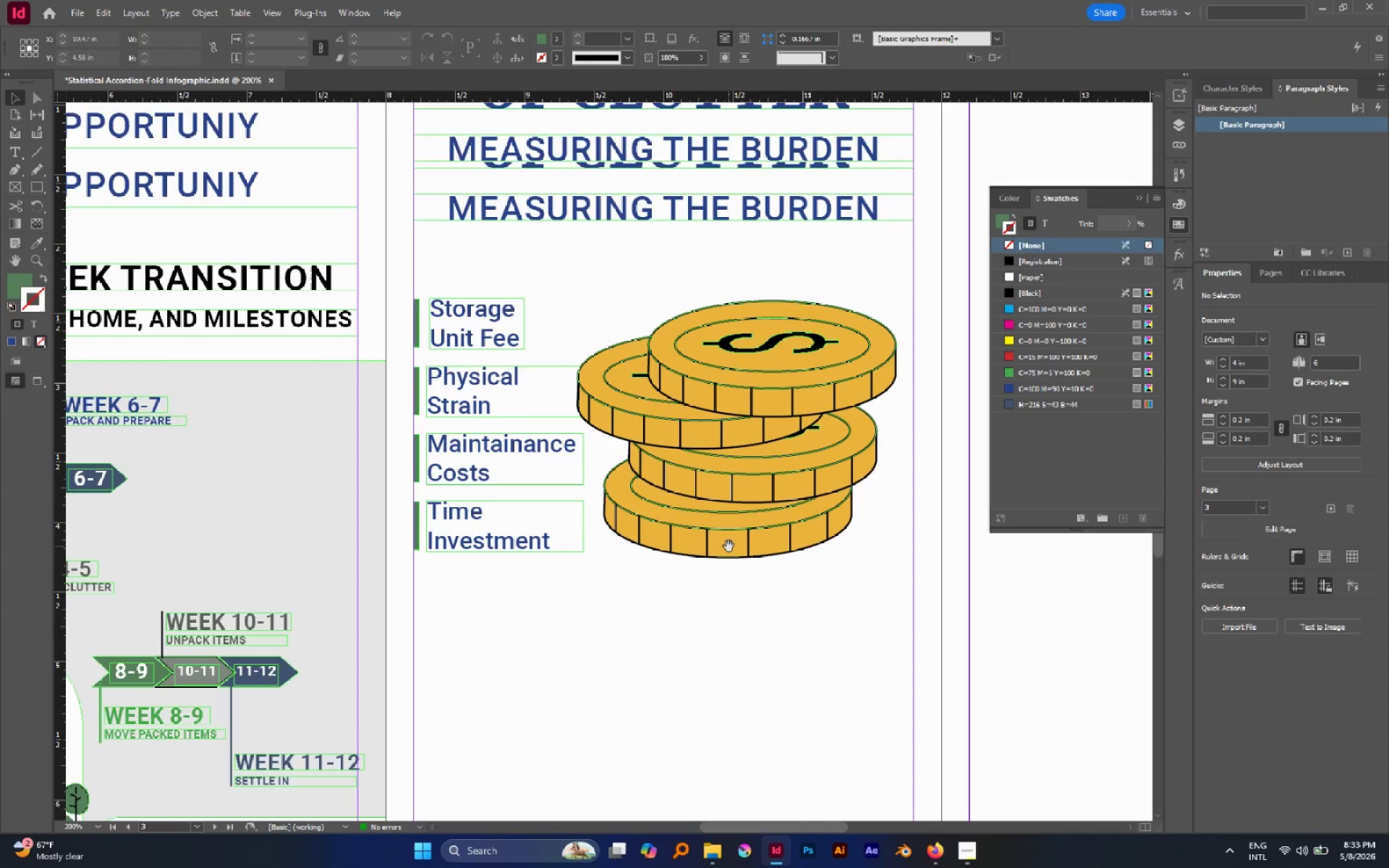 
scroll: coordinate [729, 546], scroll_direction: up, amount: 1.0
 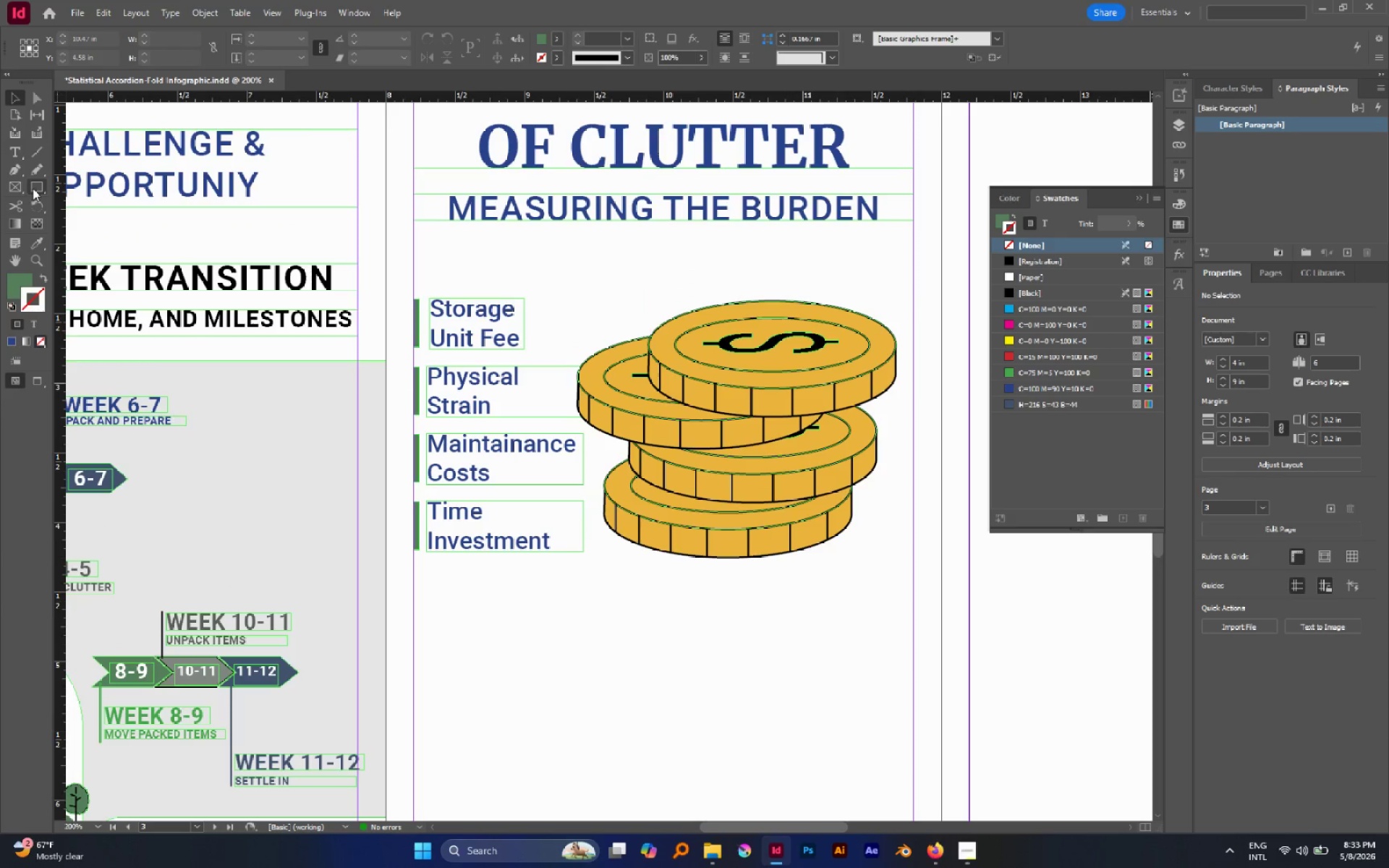 
left_click([33, 188])
 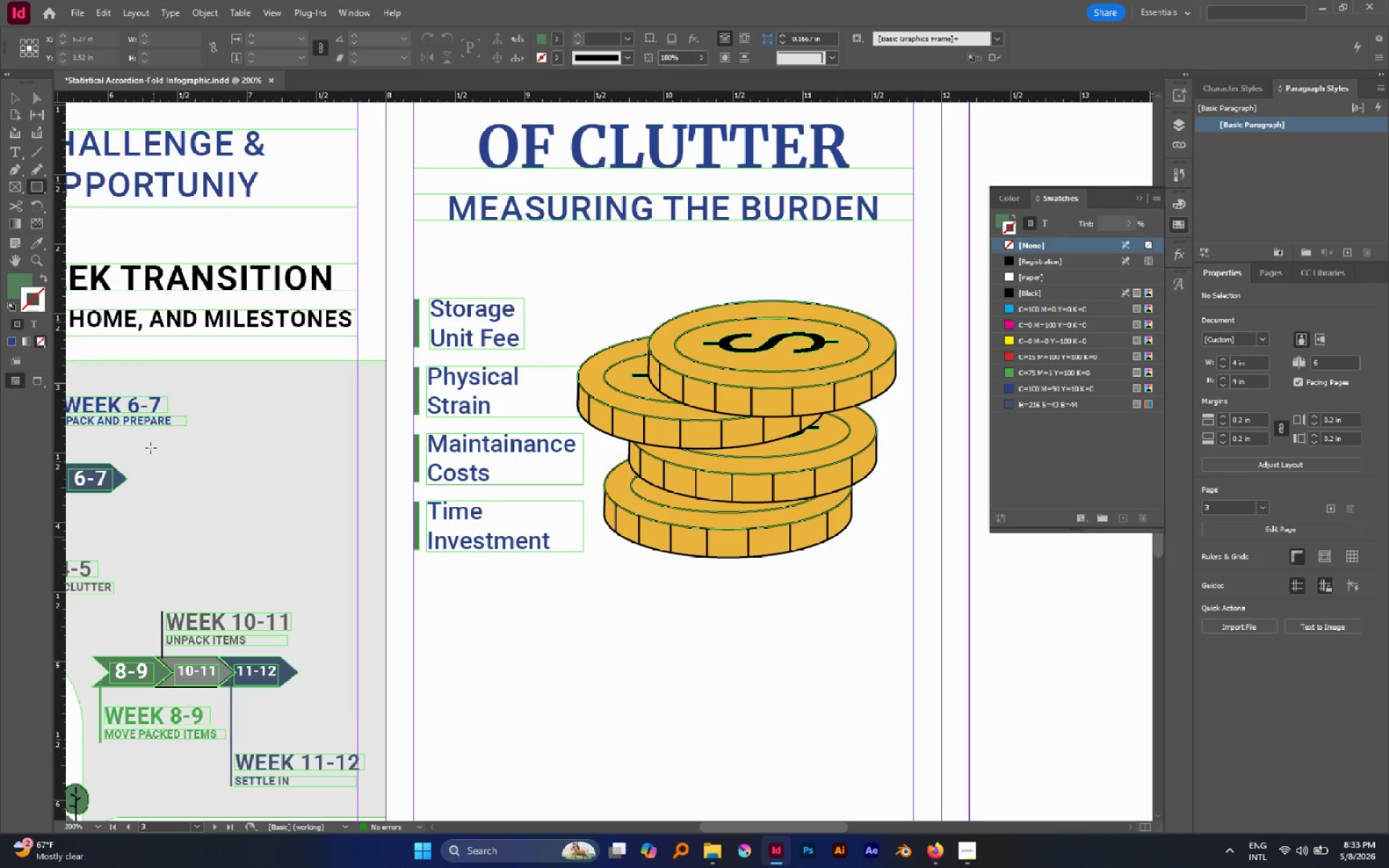 
left_click_drag(start_coordinate=[142, 449], to_coordinate=[224, 493])
 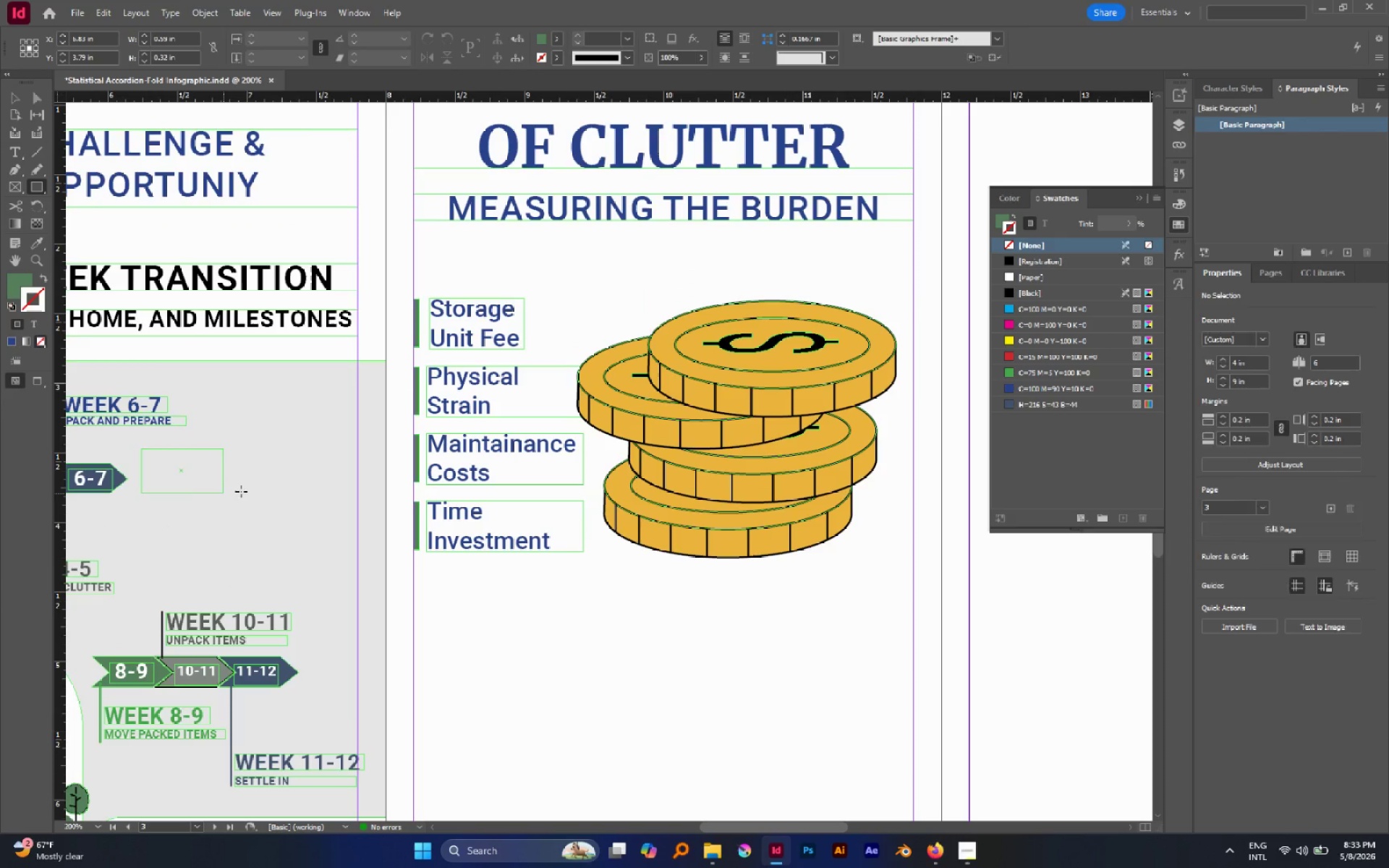 
key(Control+Z)
 